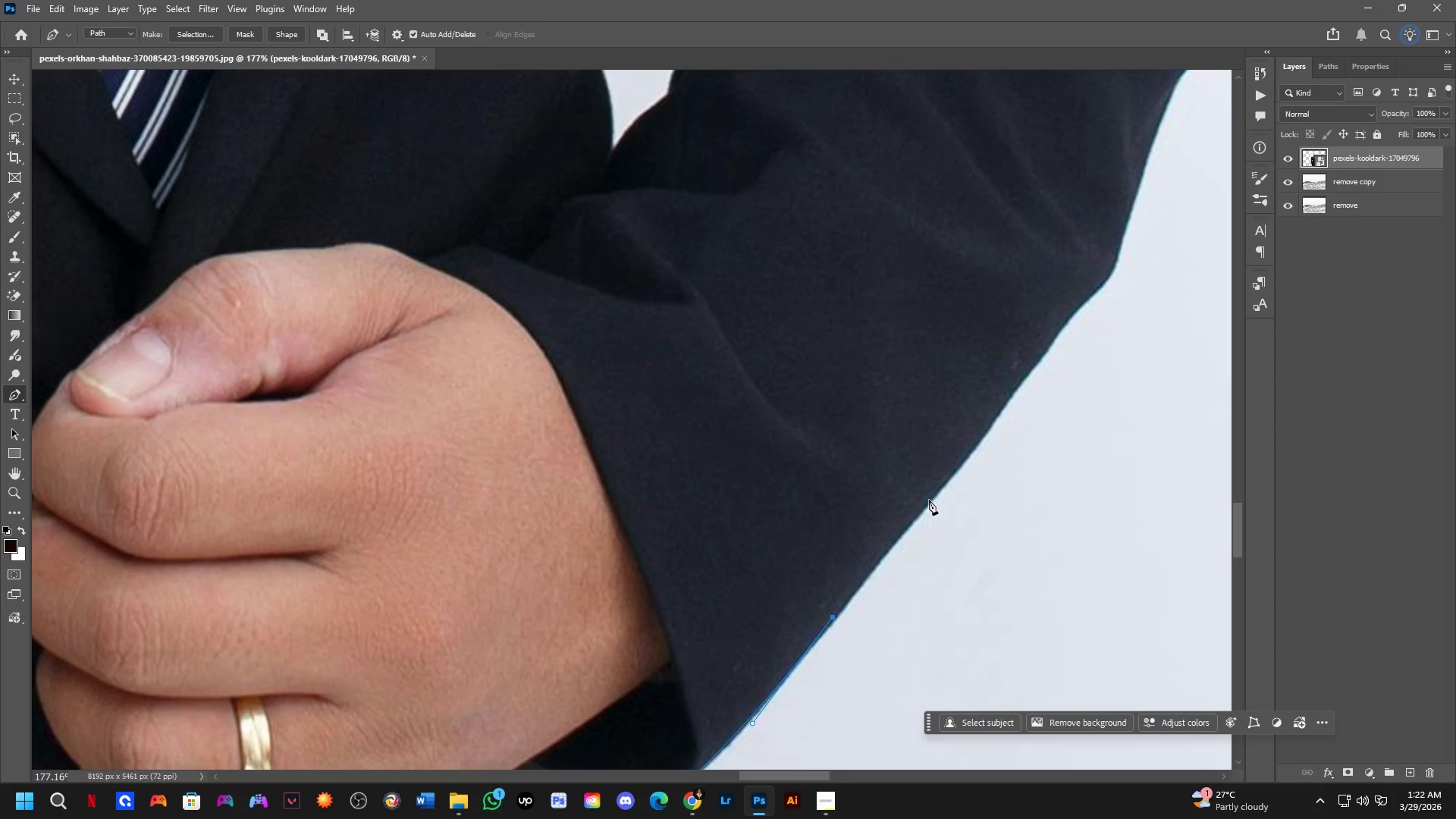 
left_click_drag(start_coordinate=[948, 460], to_coordinate=[896, 559])
 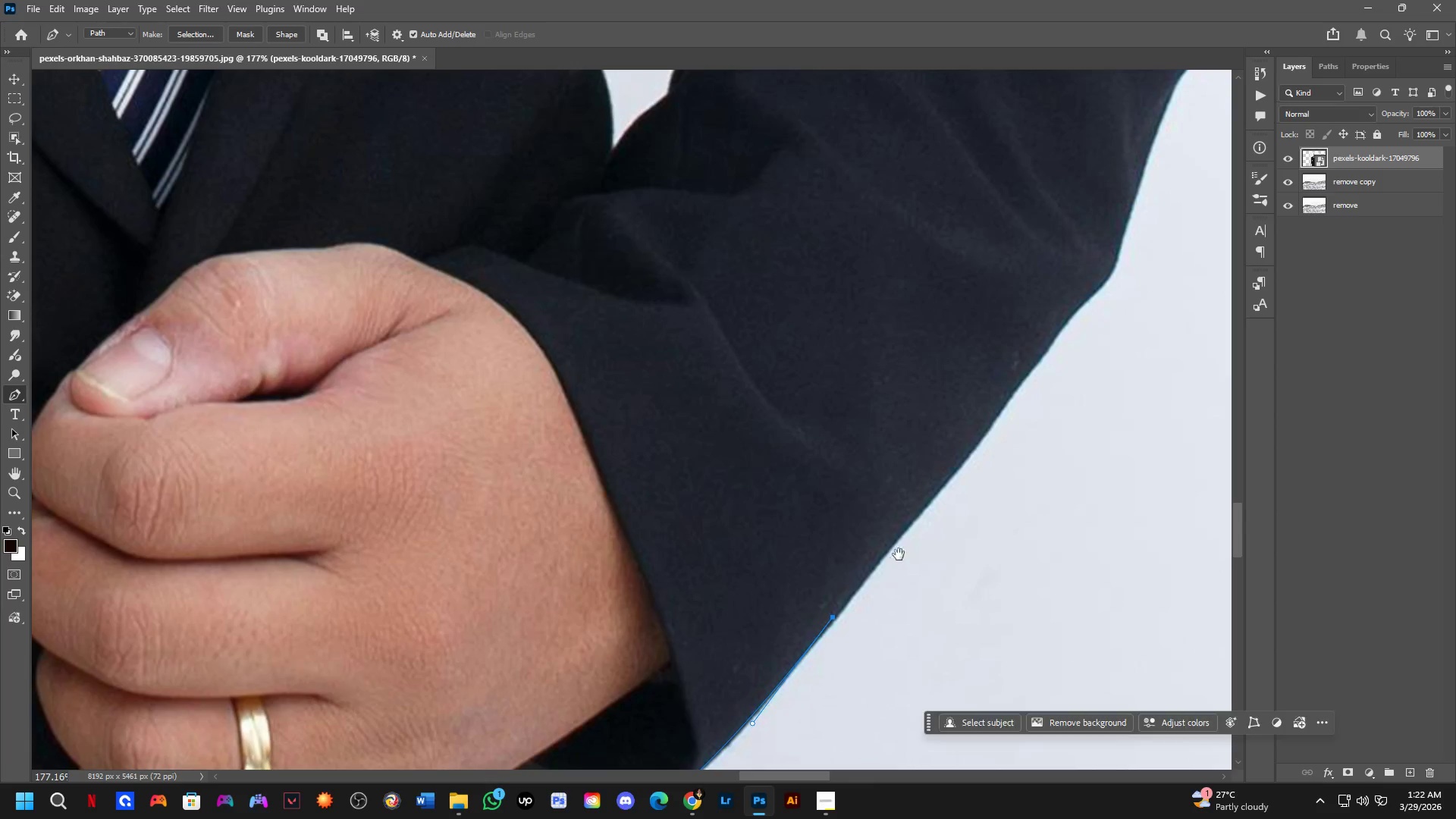 
scroll: coordinate [890, 518], scroll_direction: down, amount: 3.0
 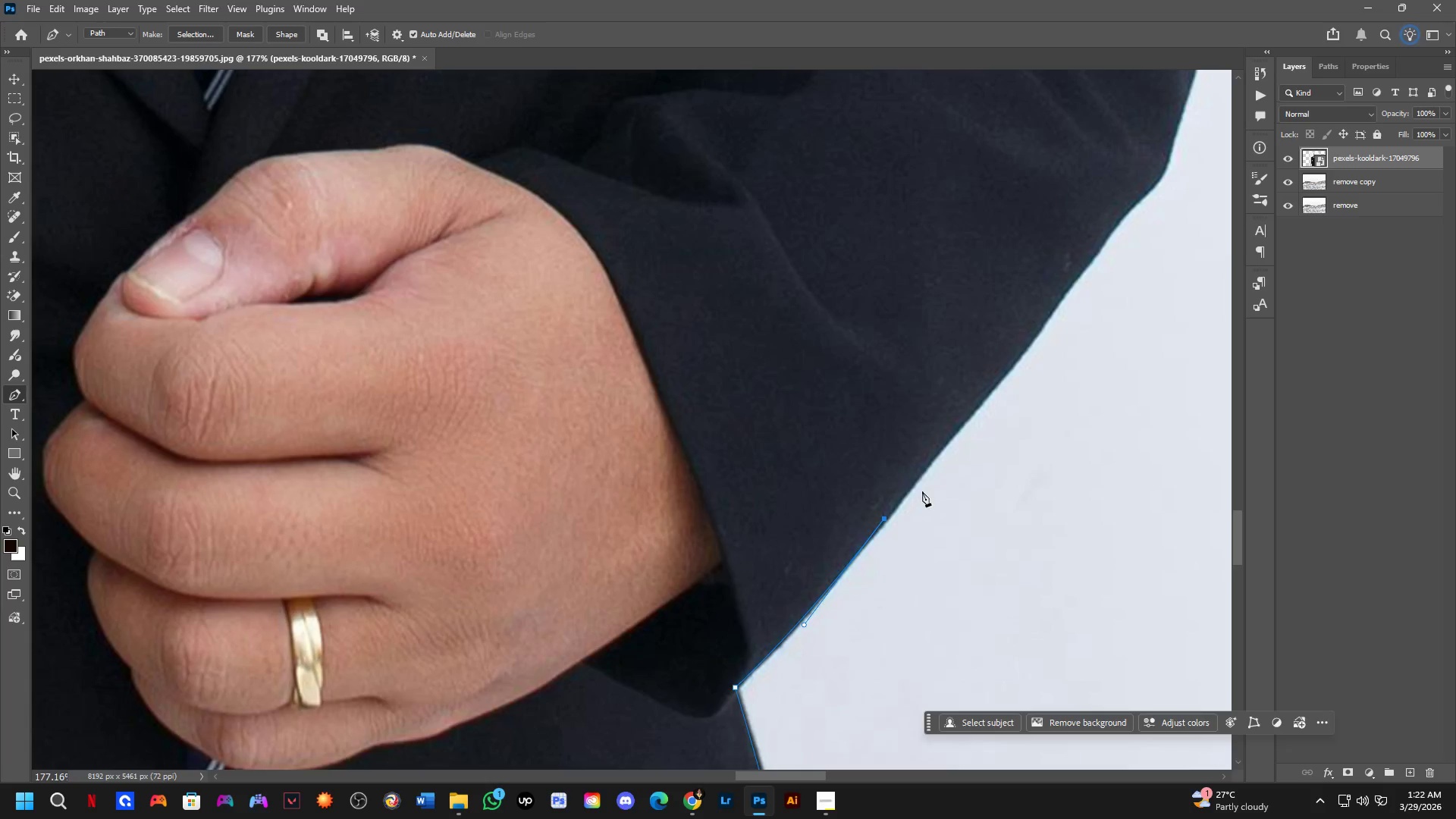 
hold_key(key=Space, duration=4.01)
 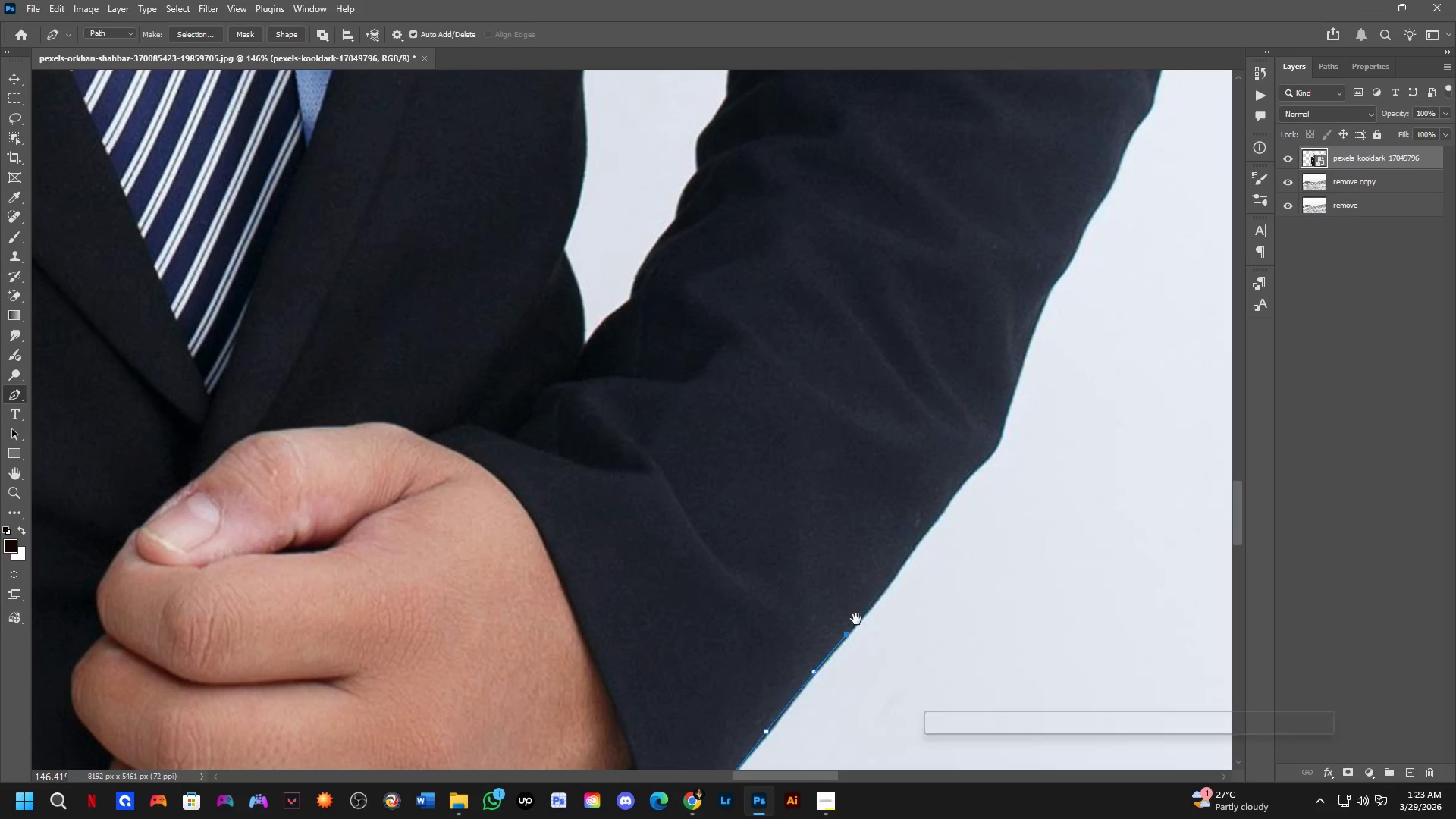 
left_click_drag(start_coordinate=[929, 500], to_coordinate=[968, 455])
 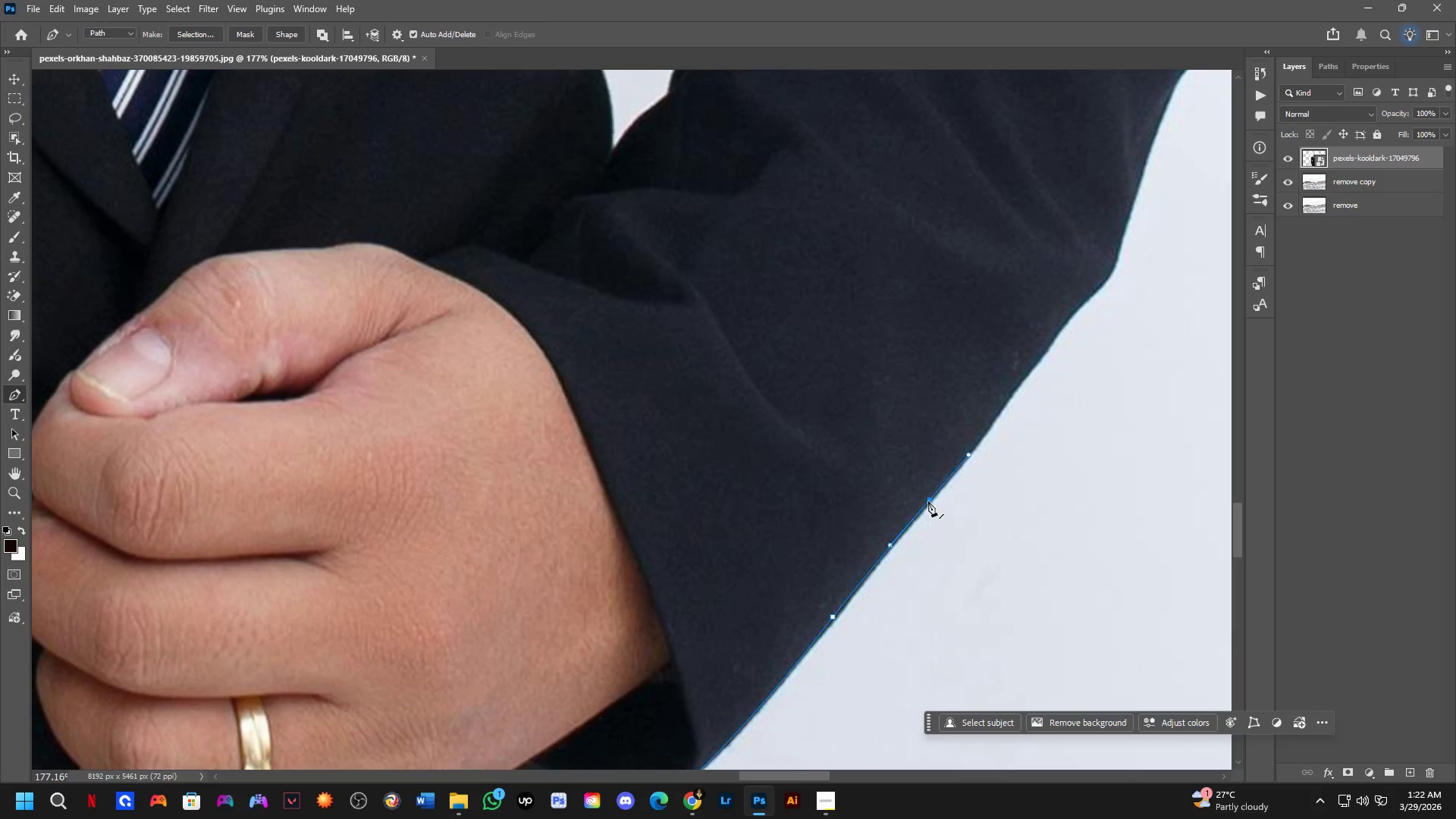 
hold_key(key=AltLeft, duration=0.69)
left_click([928, 501])
 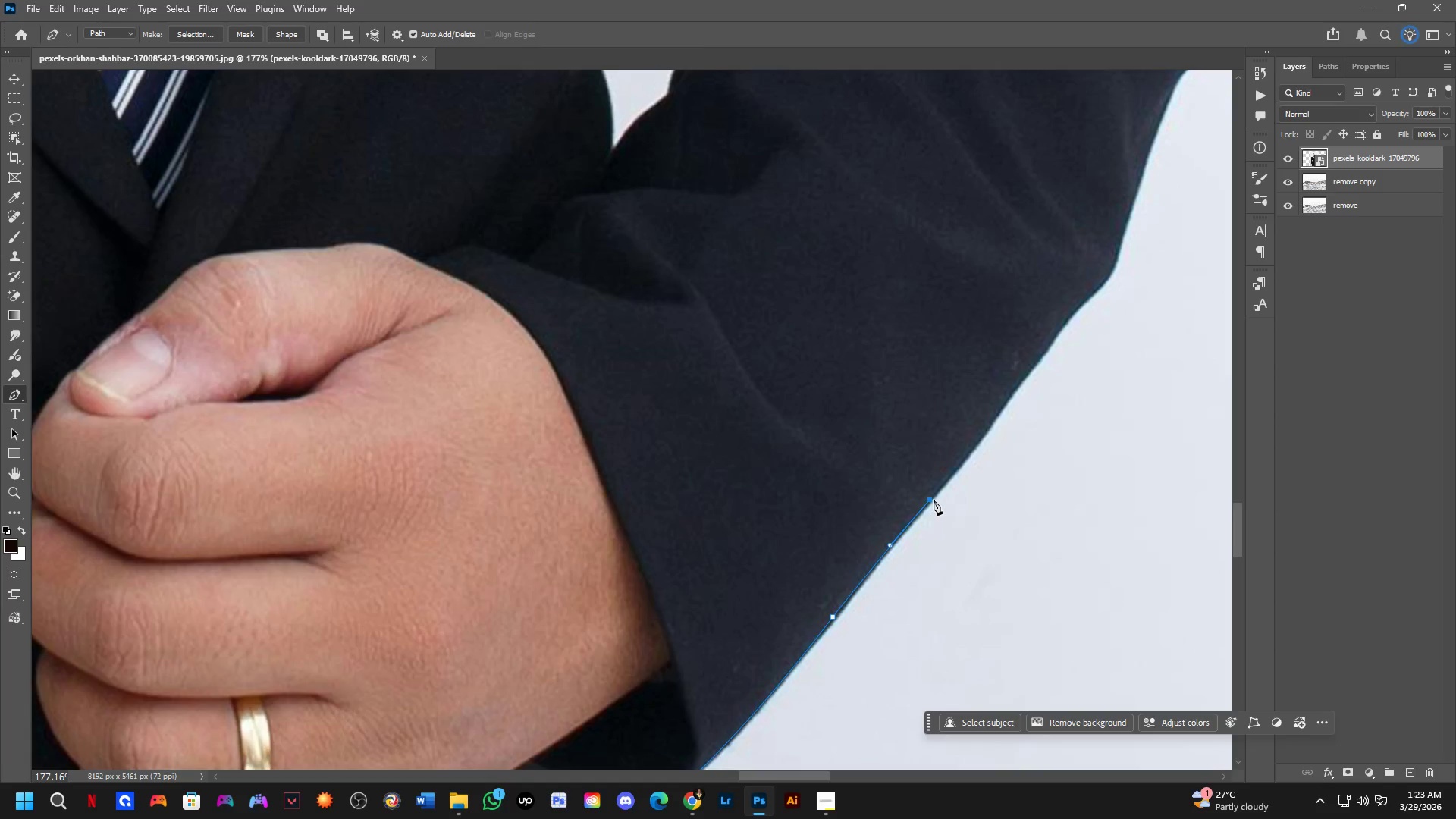 
hold_key(key=Space, duration=0.53)
 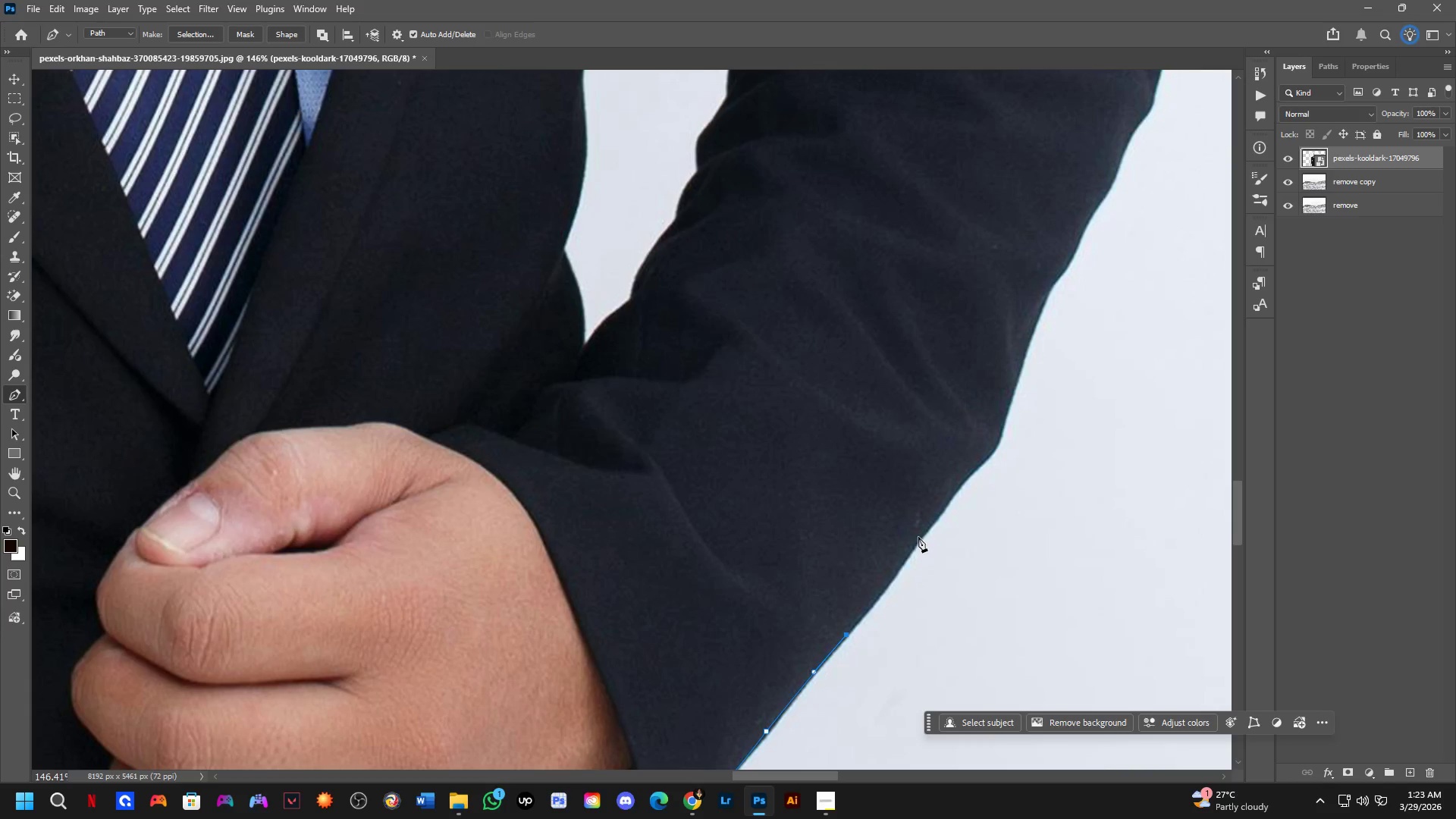 
left_click_drag(start_coordinate=[940, 485], to_coordinate=[856, 619])
 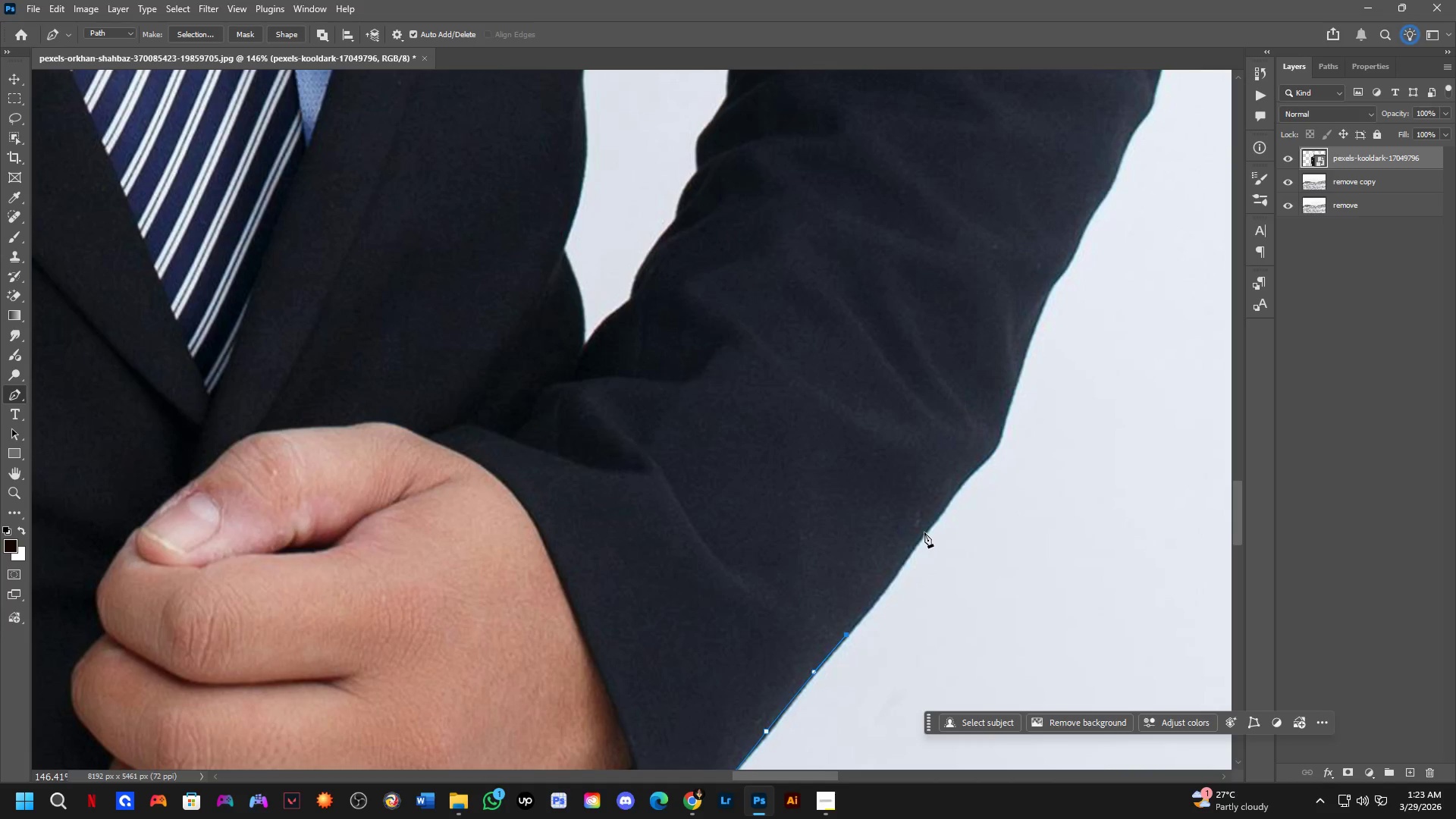 
scroll: coordinate [934, 501], scroll_direction: down, amount: 2.0
 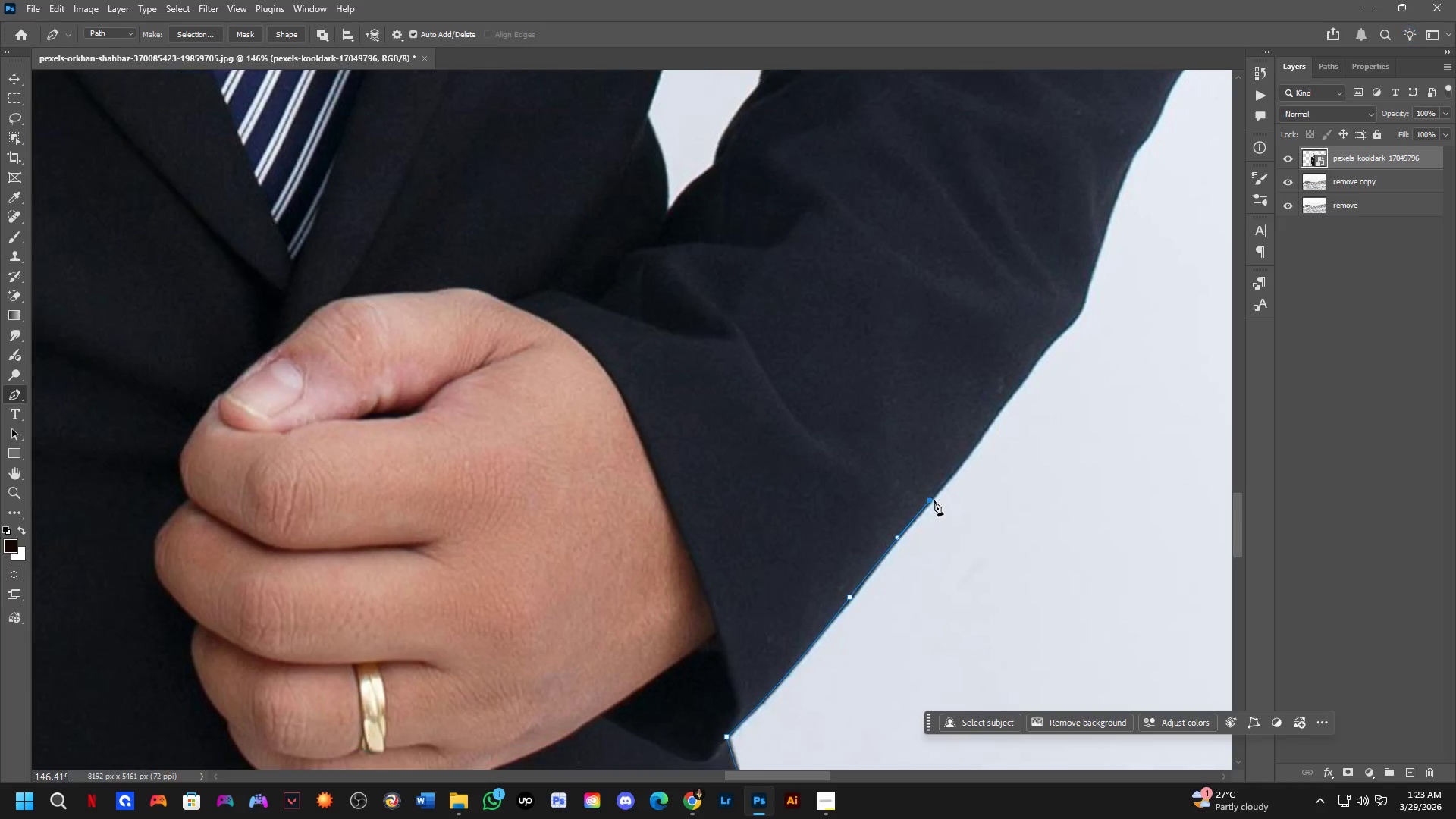 
left_click_drag(start_coordinate=[930, 527], to_coordinate=[945, 494])
 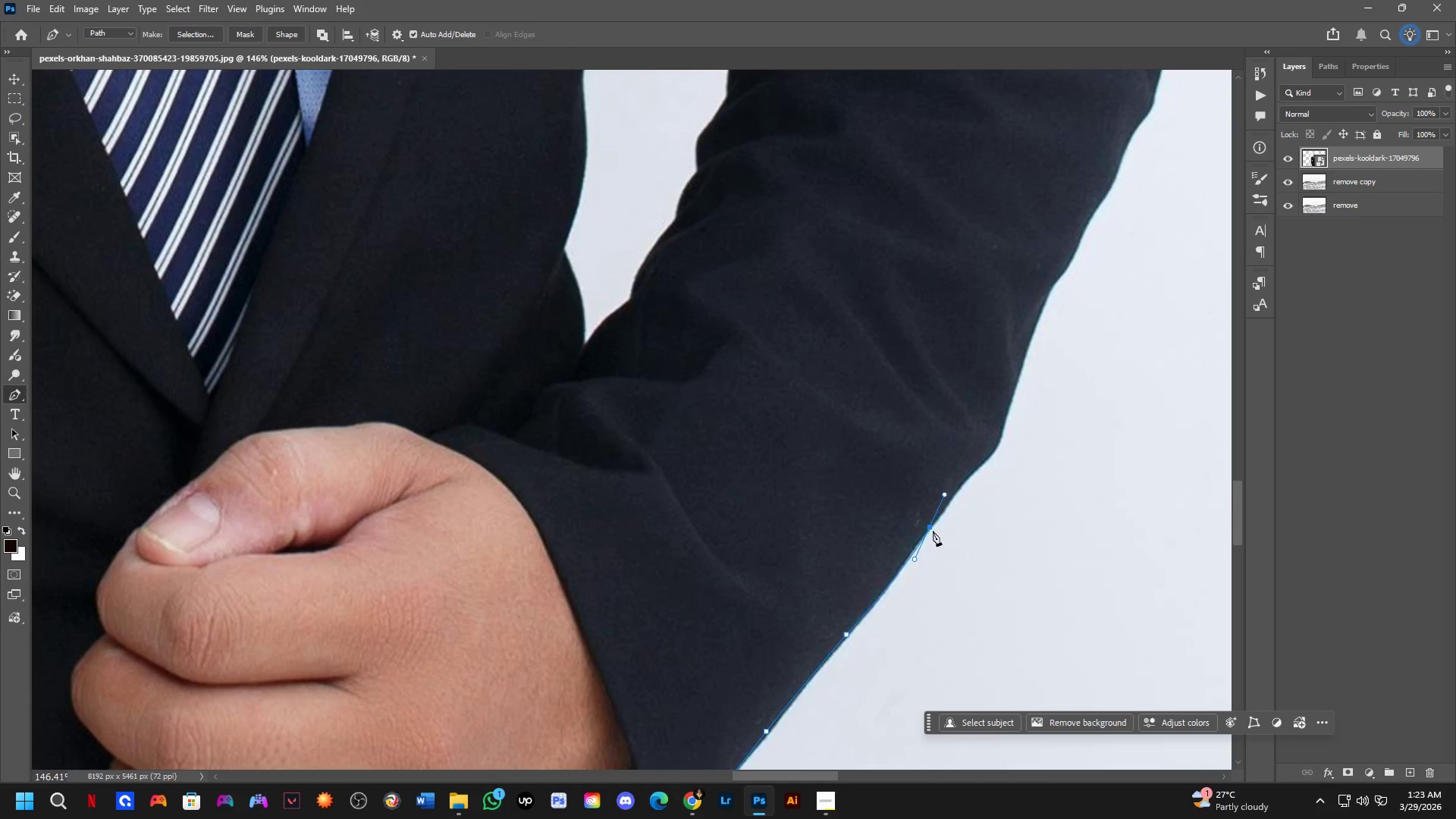 
hold_key(key=ControlLeft, duration=1.5)
left_click_drag(start_coordinate=[930, 519], to_coordinate=[930, 510])
 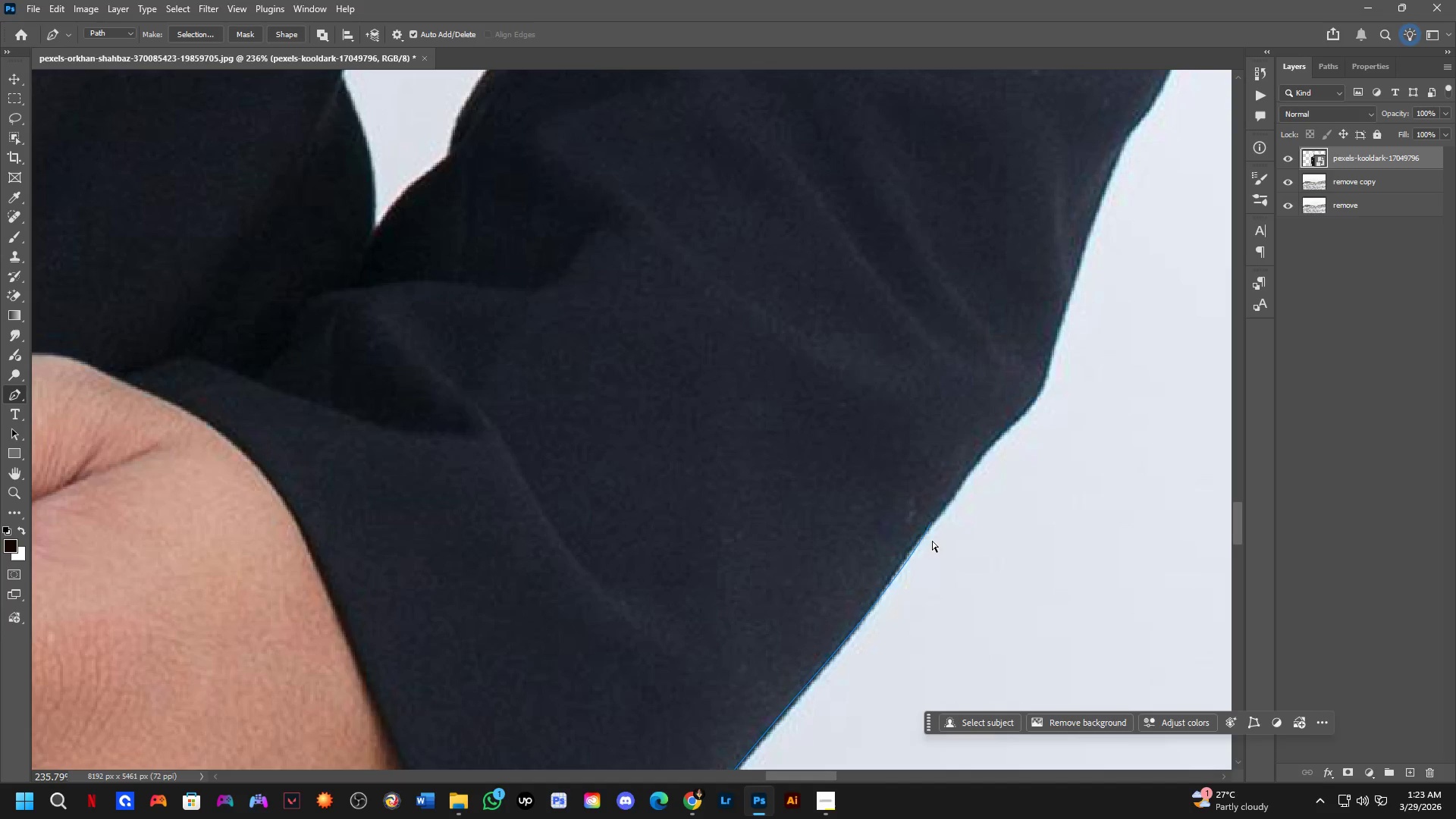 
scroll: coordinate [927, 533], scroll_direction: up, amount: 5.0
 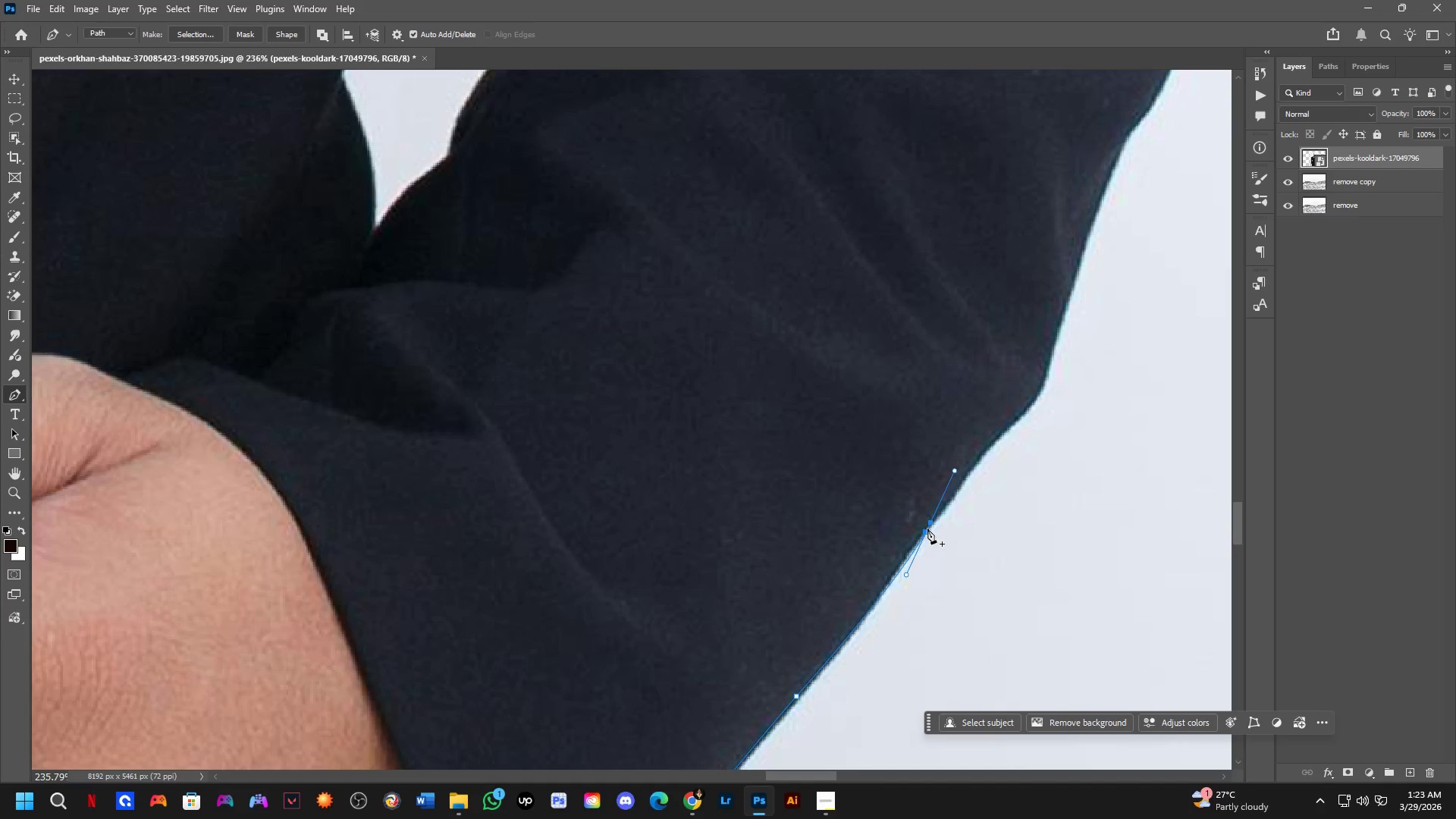 
hold_key(key=ControlLeft, duration=1.5)
left_click([930, 528])
 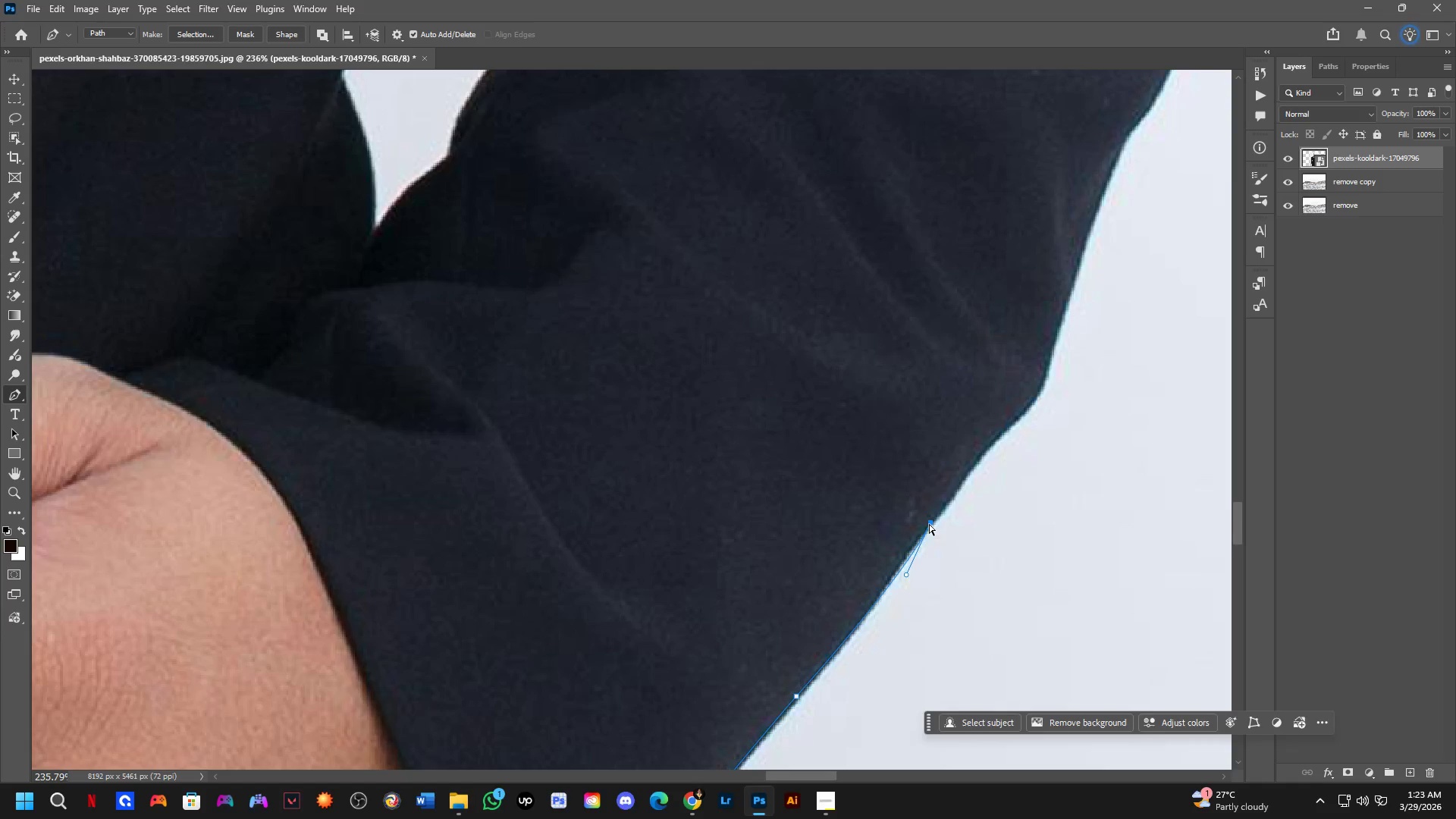 
left_click_drag(start_coordinate=[929, 524], to_coordinate=[924, 517])
 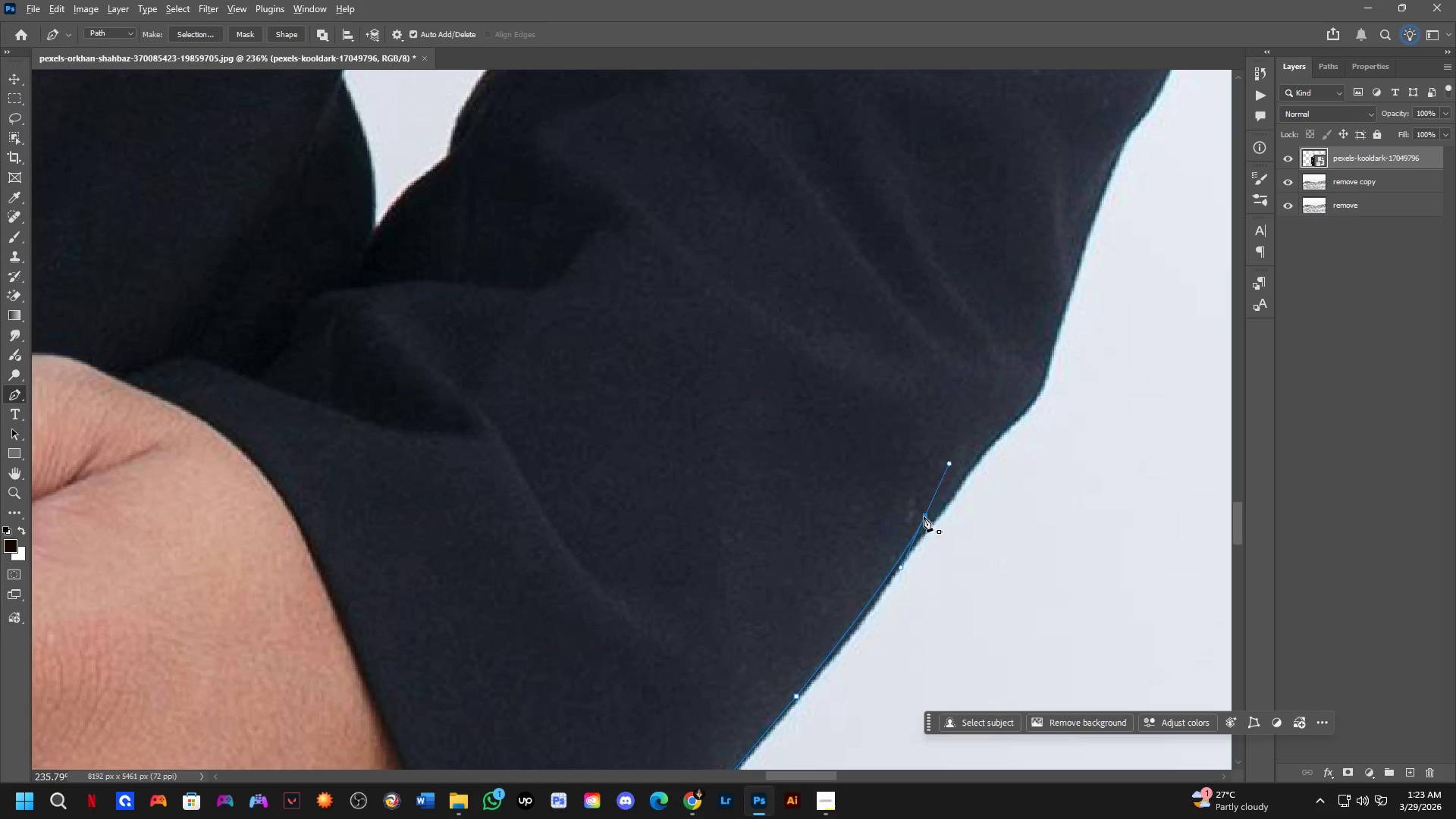 
hold_key(key=ControlLeft, duration=0.77)
 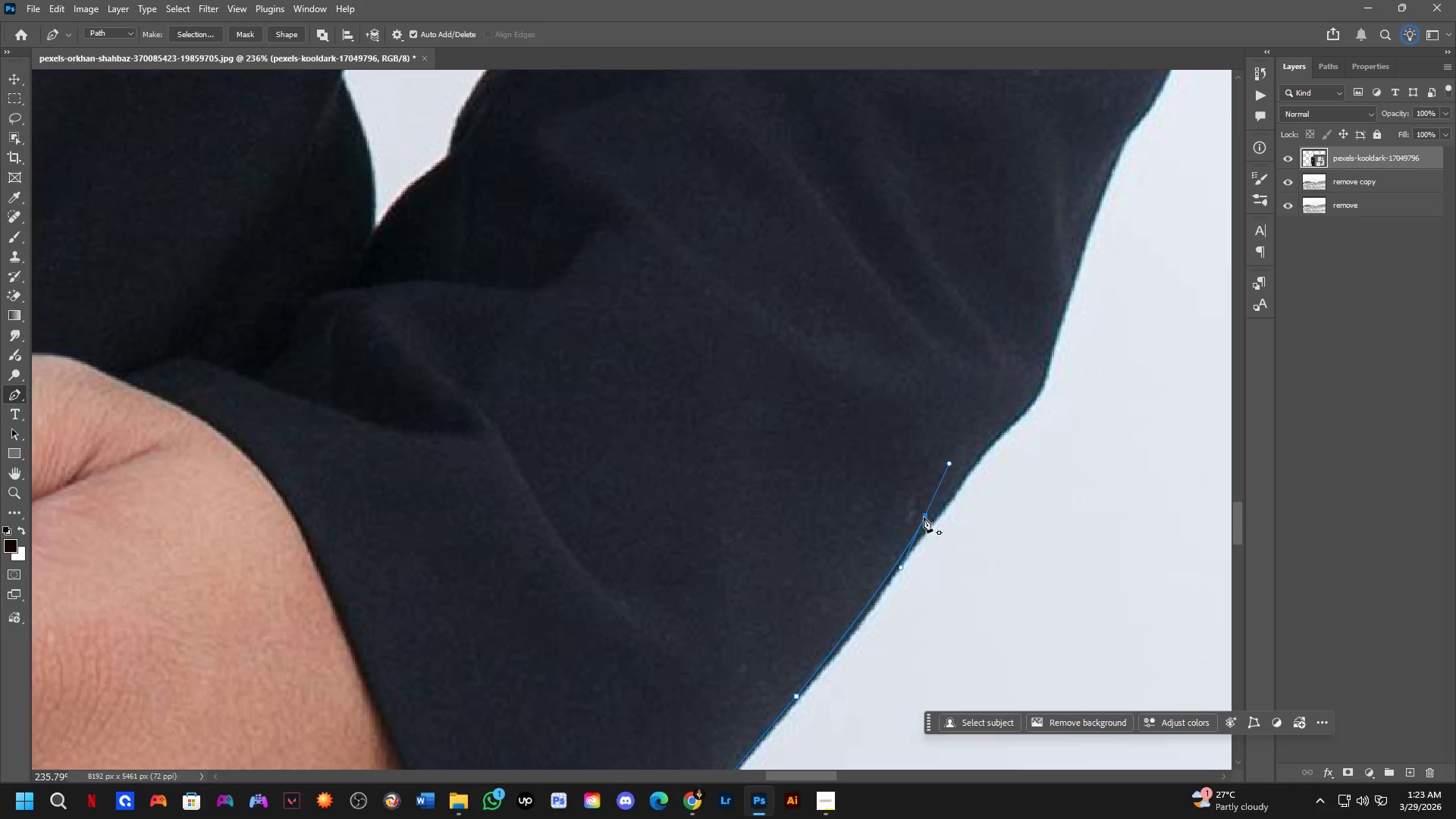 
hold_key(key=AltLeft, duration=0.42)
left_click([924, 516])
 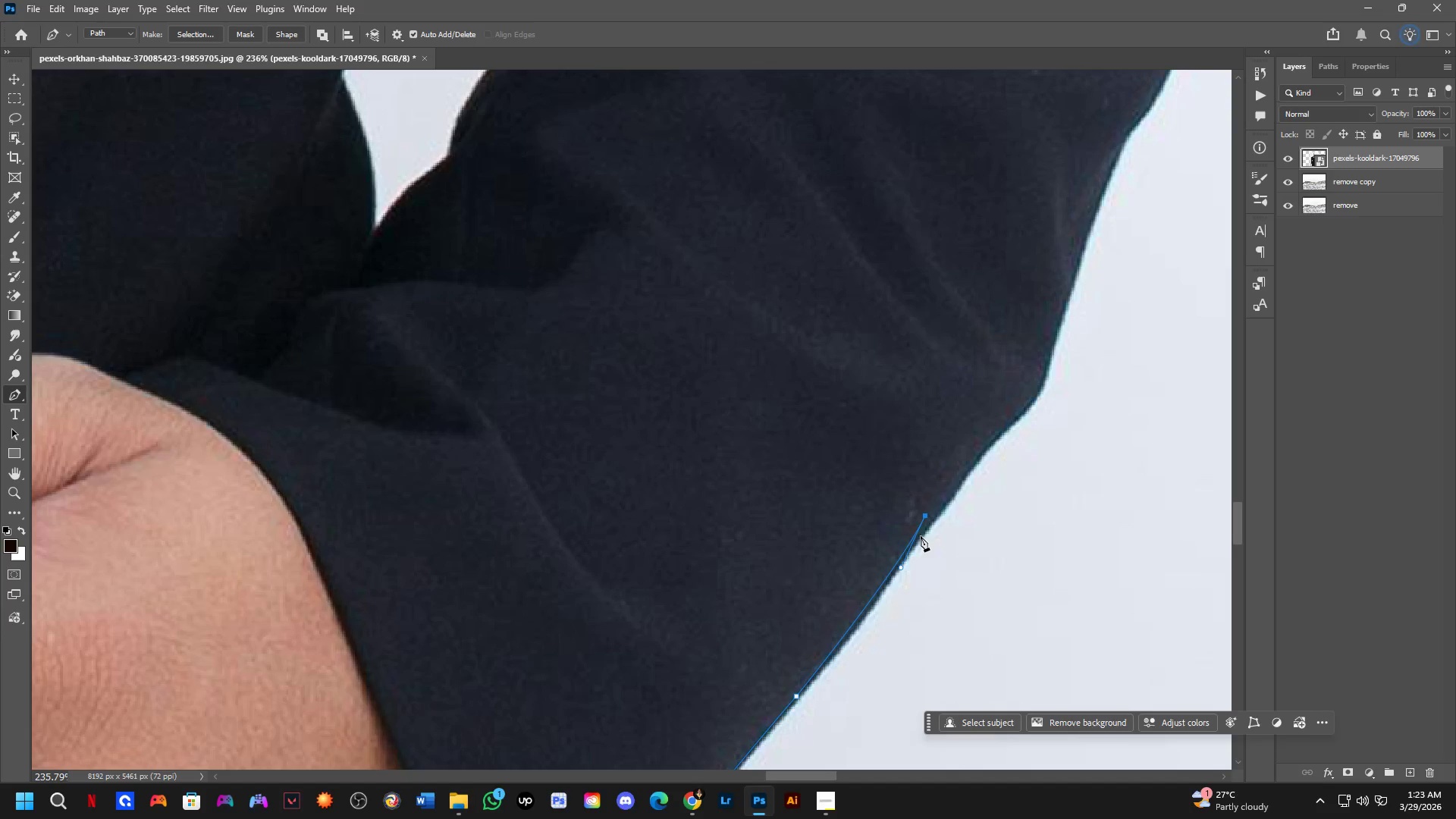 
hold_key(key=ControlLeft, duration=1.52)
left_click_drag(start_coordinate=[902, 566], to_coordinate=[890, 588])
 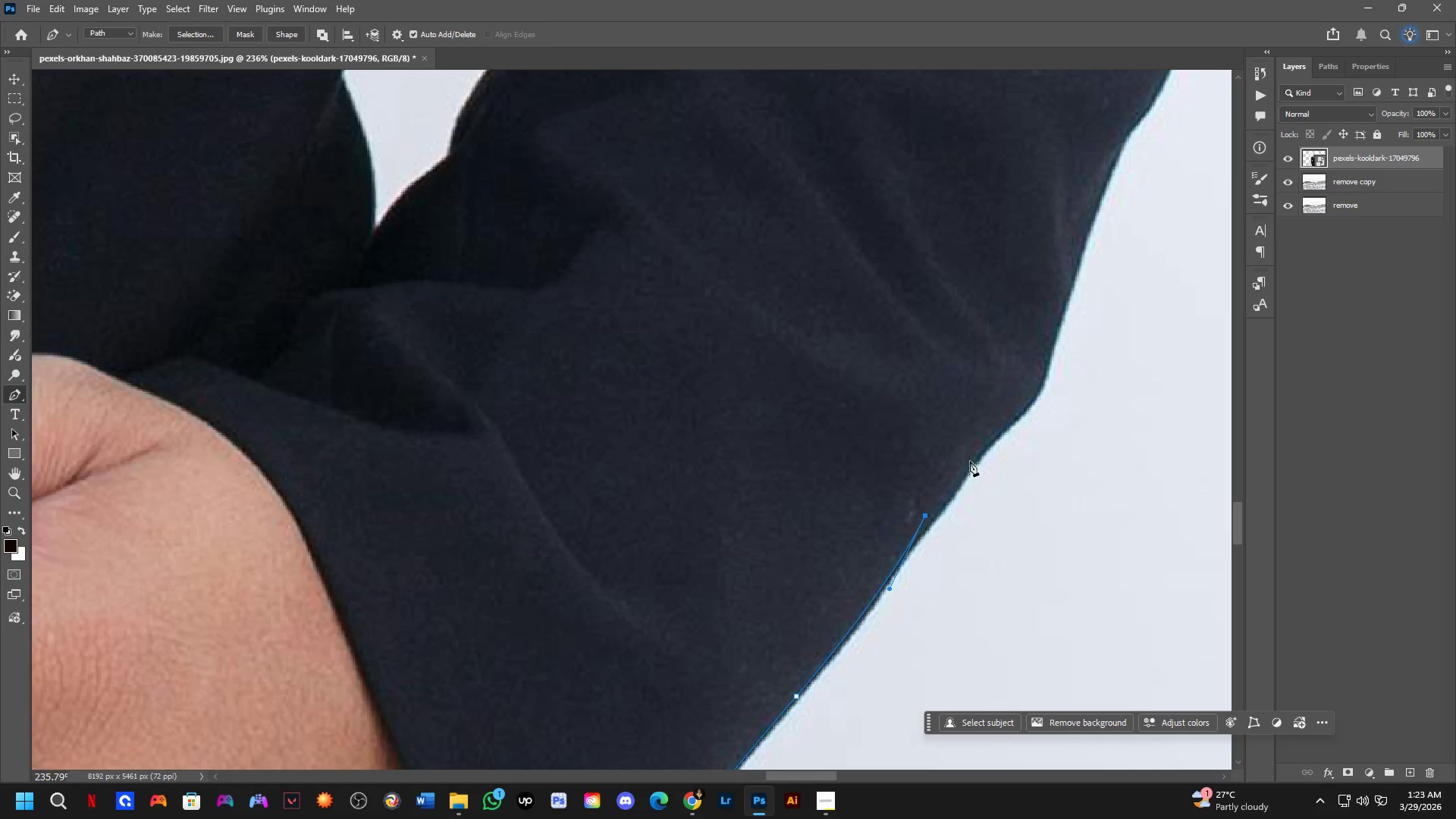 
hold_key(key=ControlLeft, duration=0.34)
 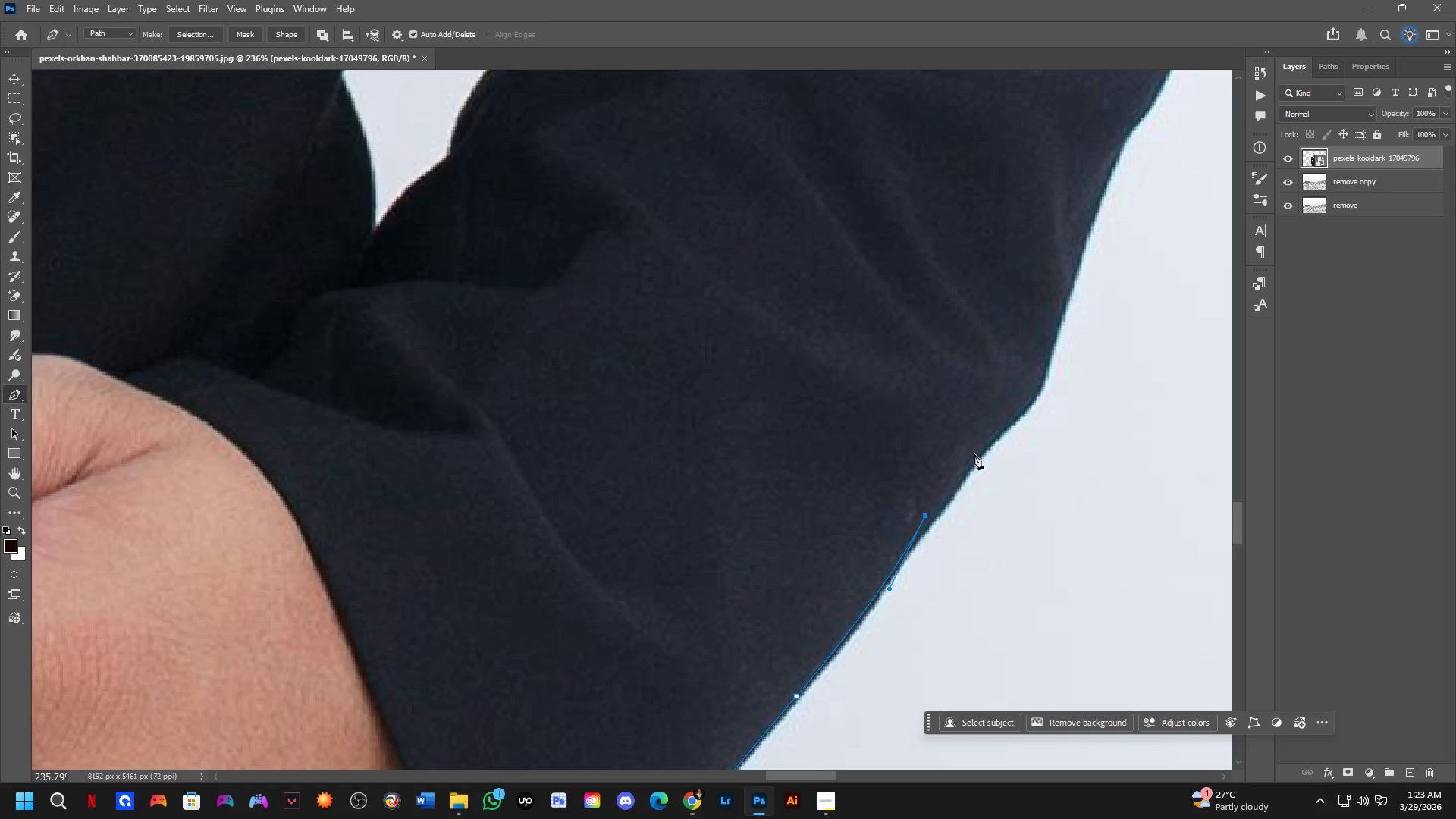 
left_click_drag(start_coordinate=[984, 441], to_coordinate=[1020, 386])
 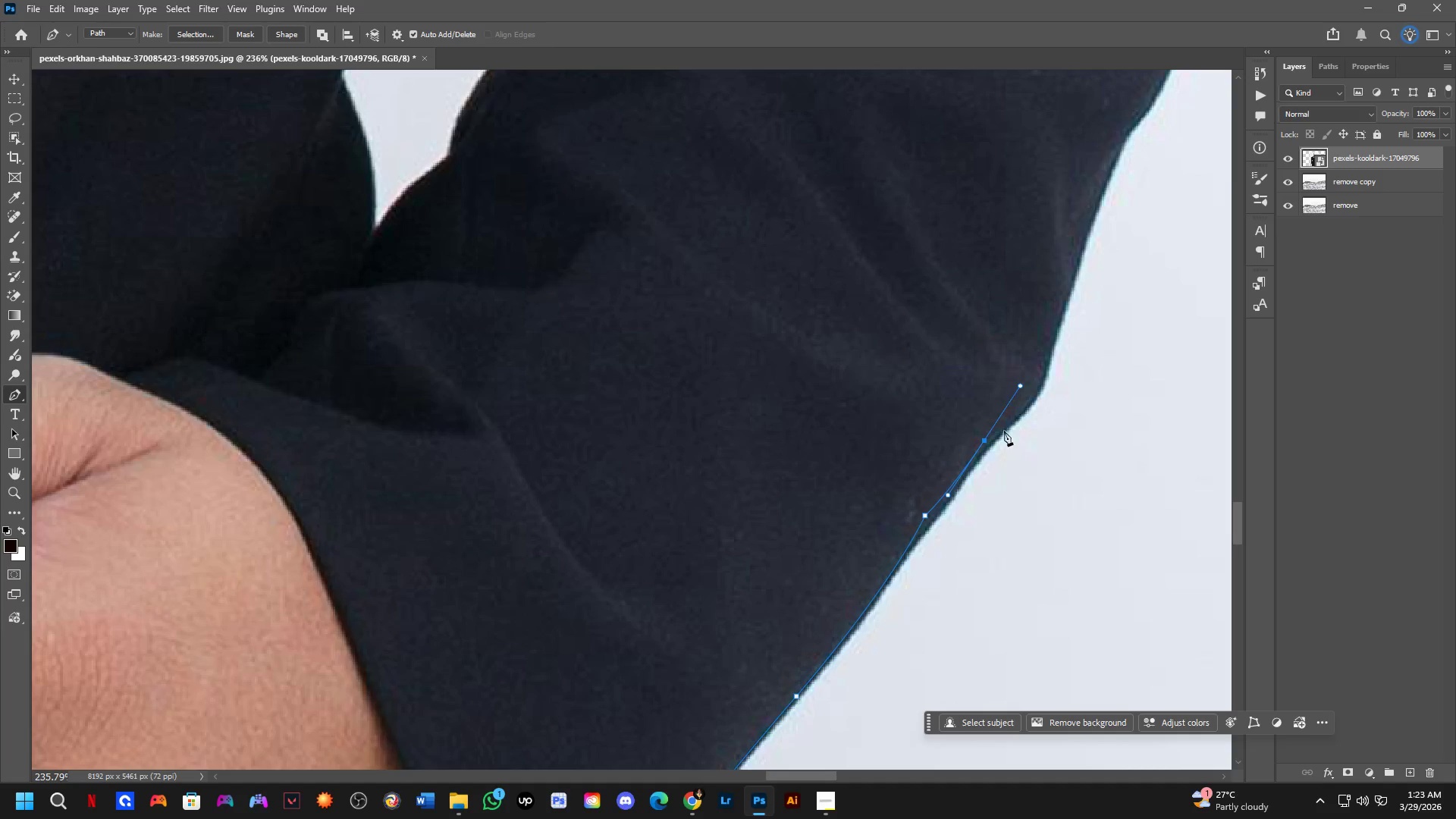 
key(Control+Z)
 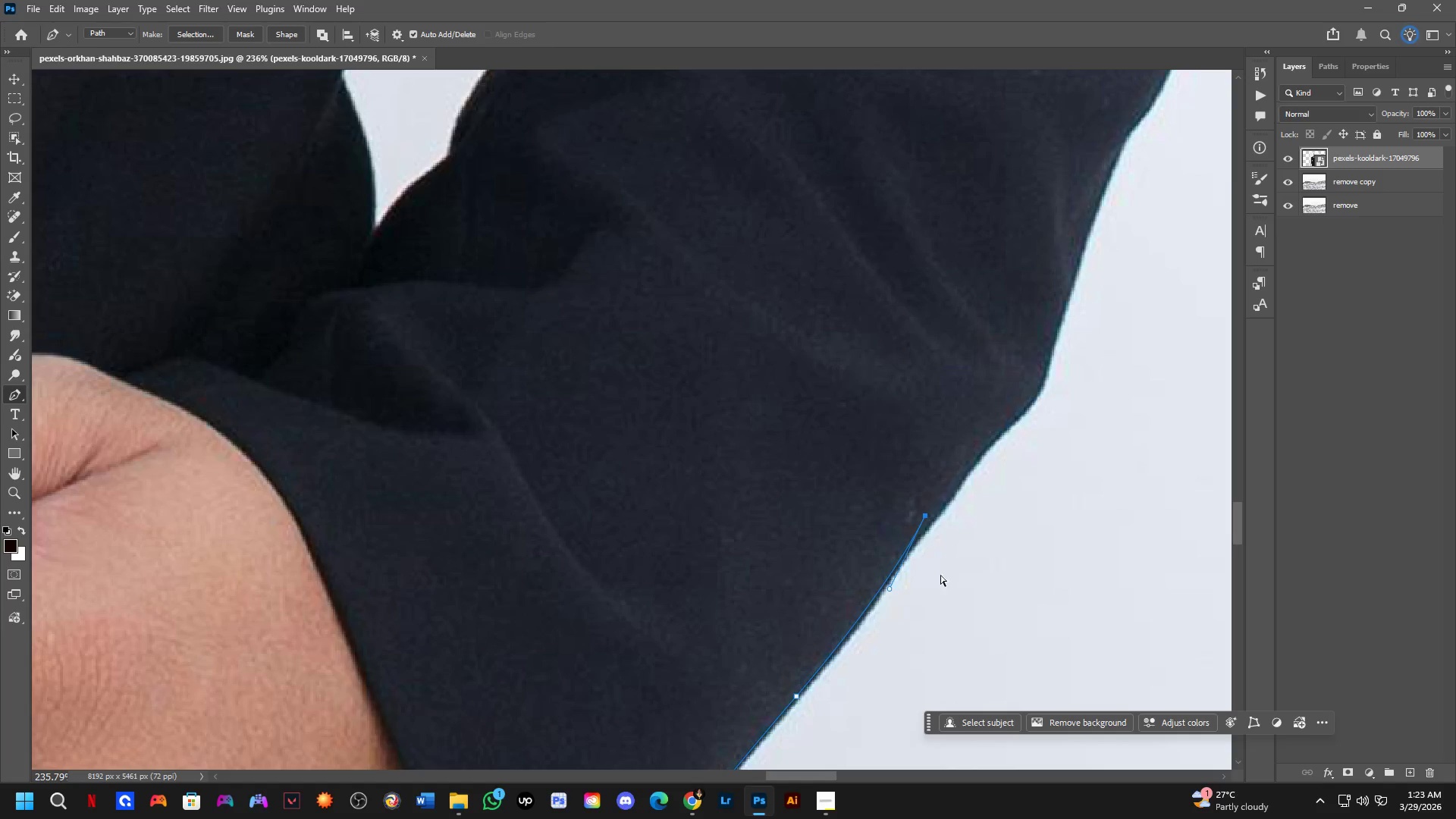 
key(Control+Z)
 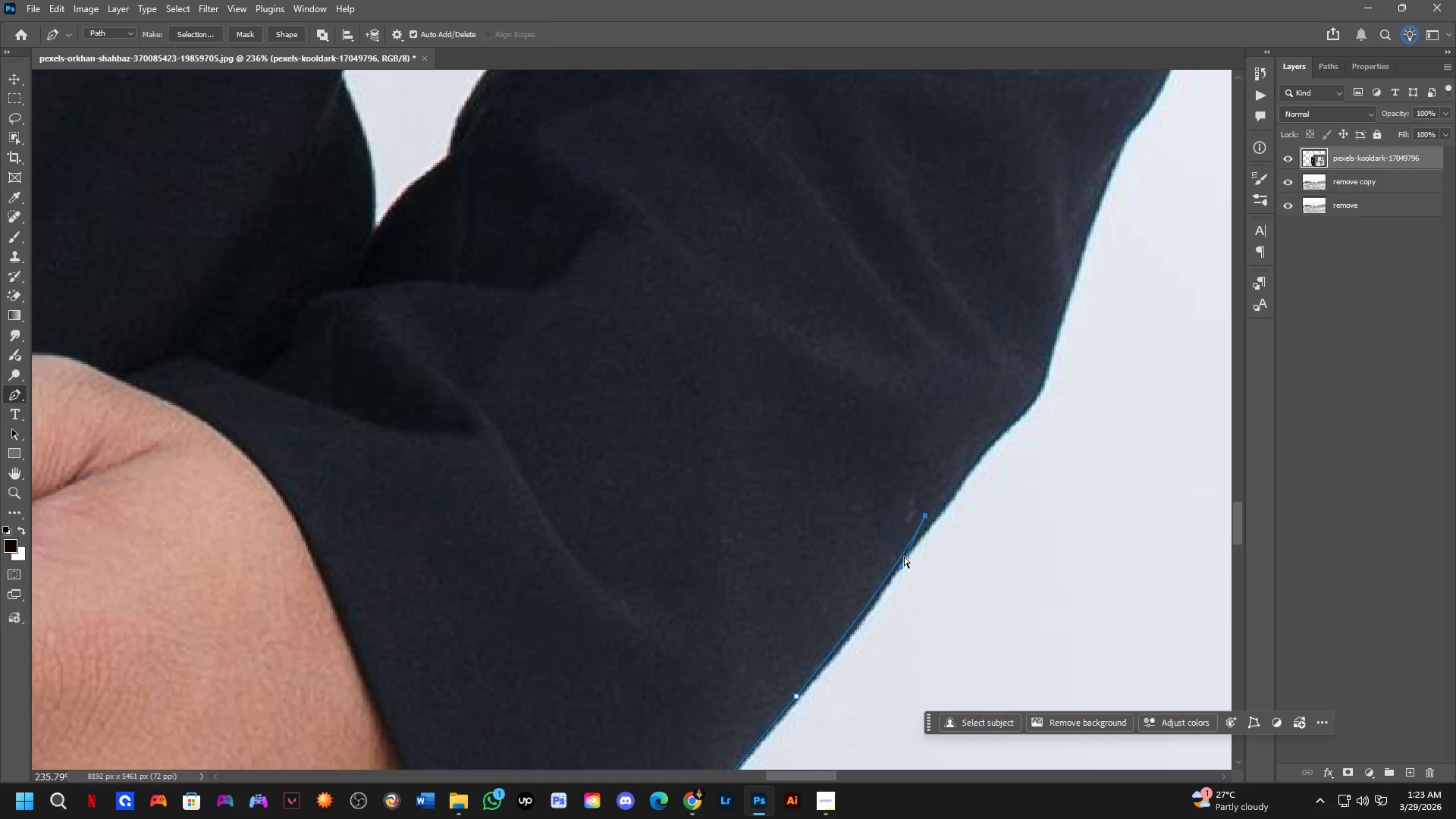 
key(Control+Z)
 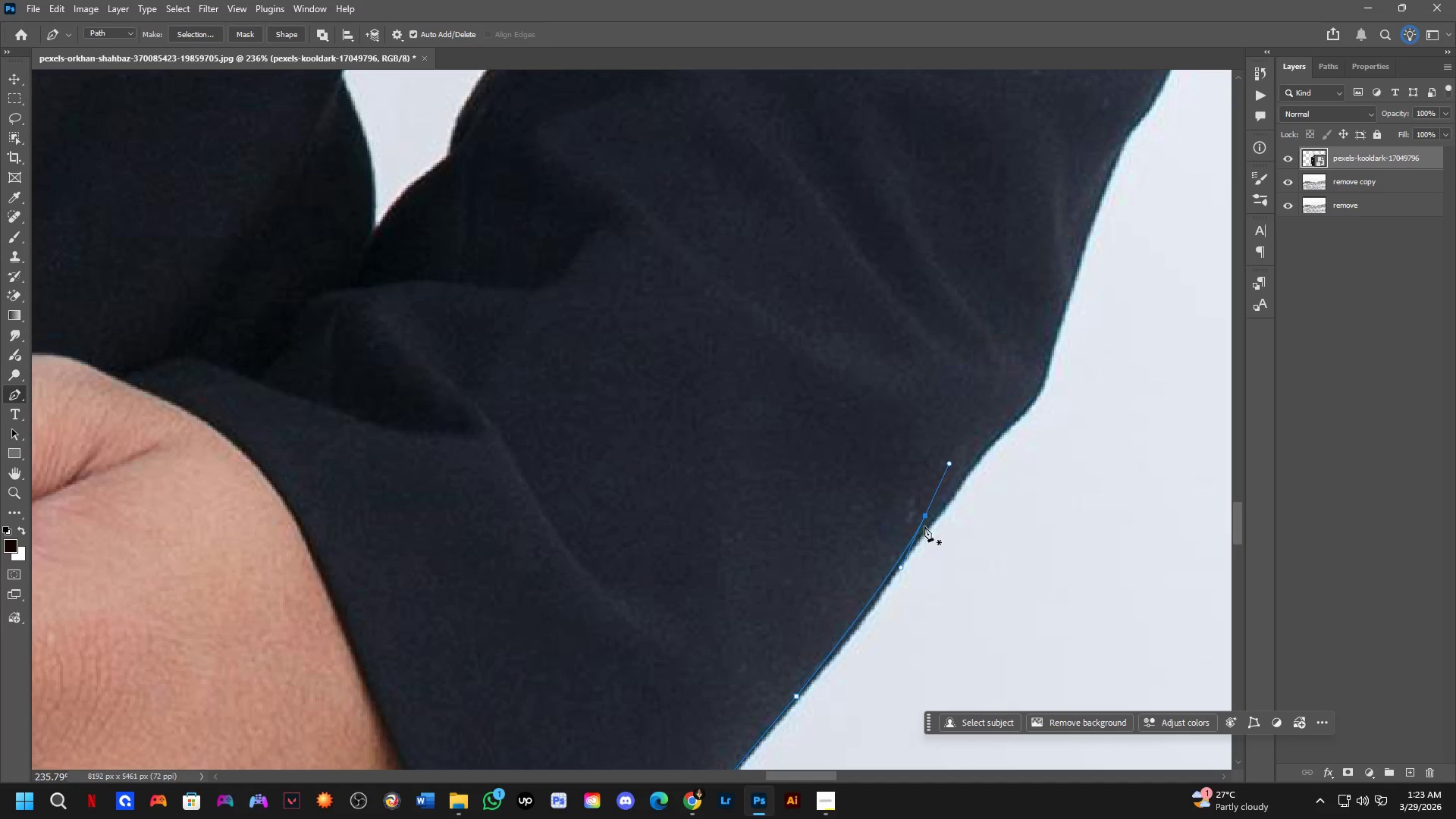 
key(Control+ControlLeft)
 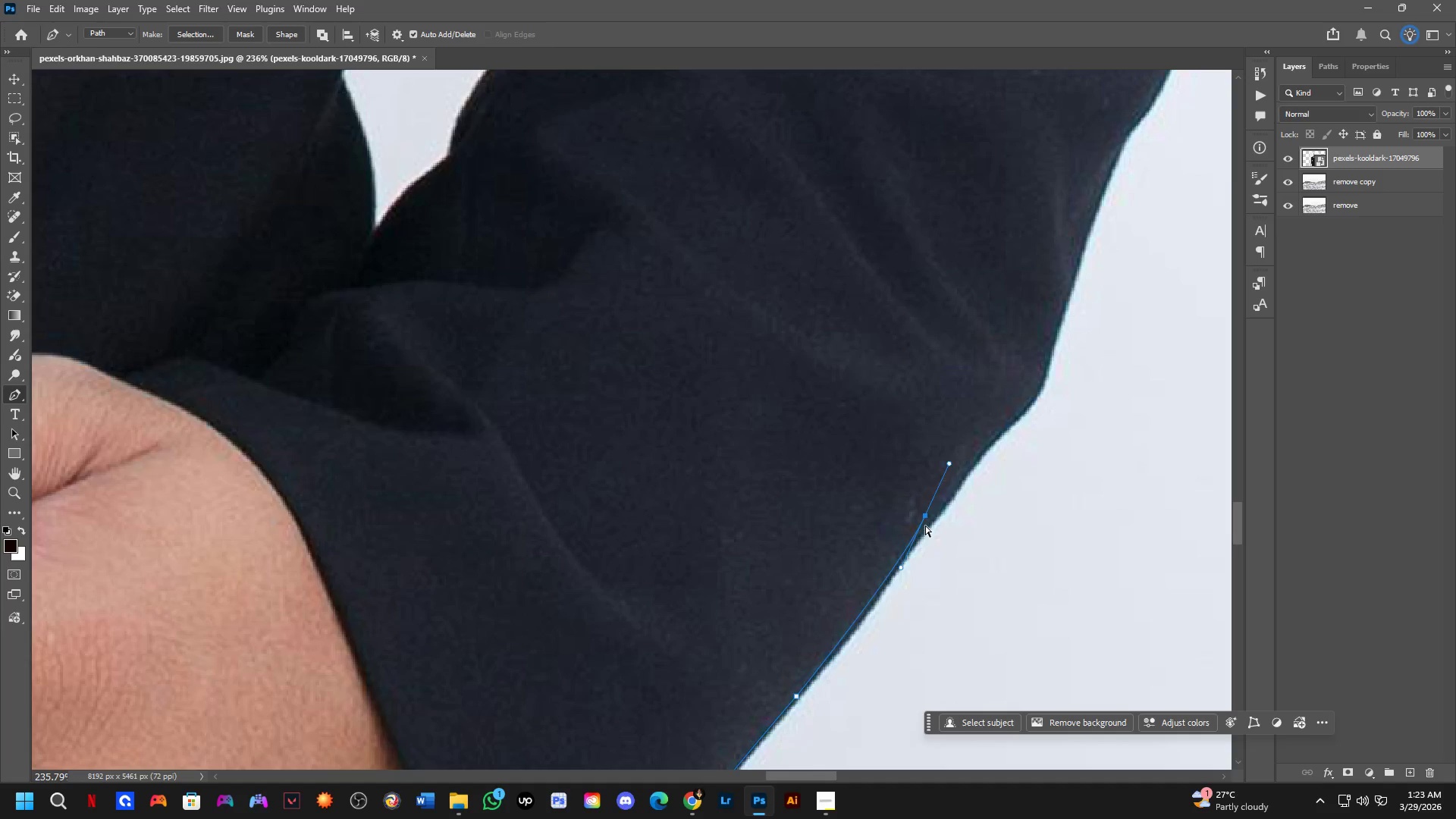 
key(Control+Z)
 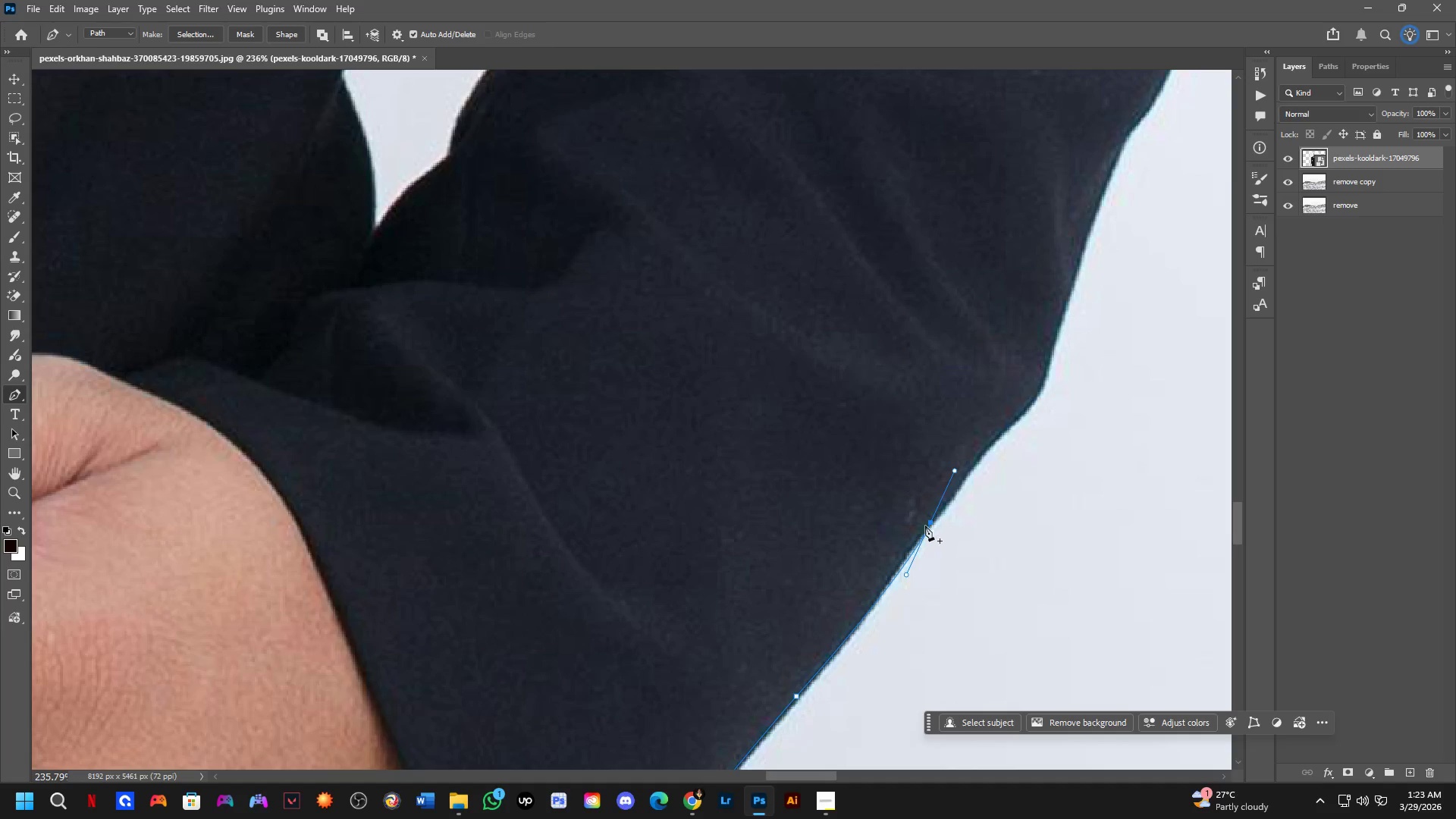 
key(Control+ControlLeft)
 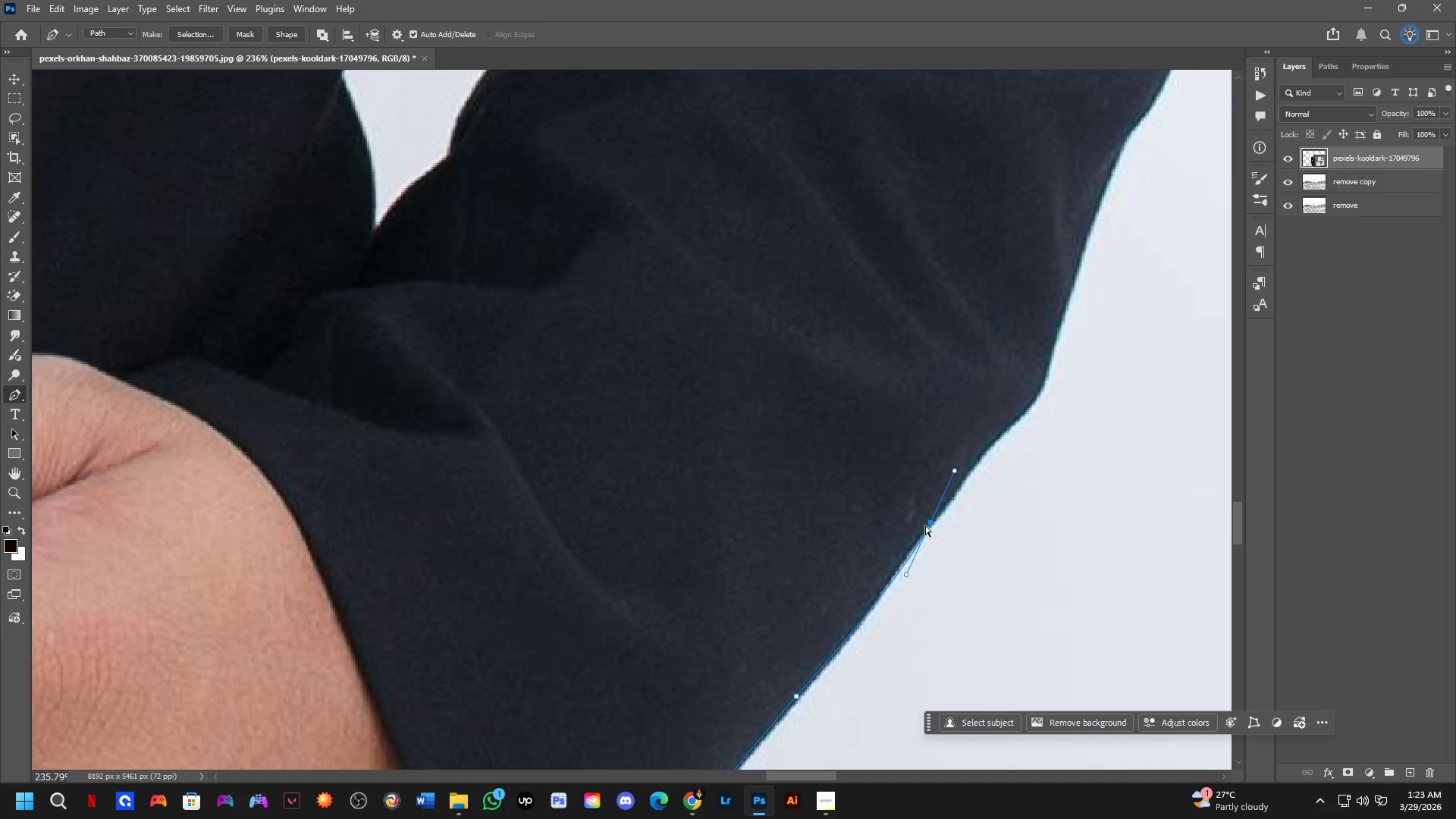 
key(Control+Z)
 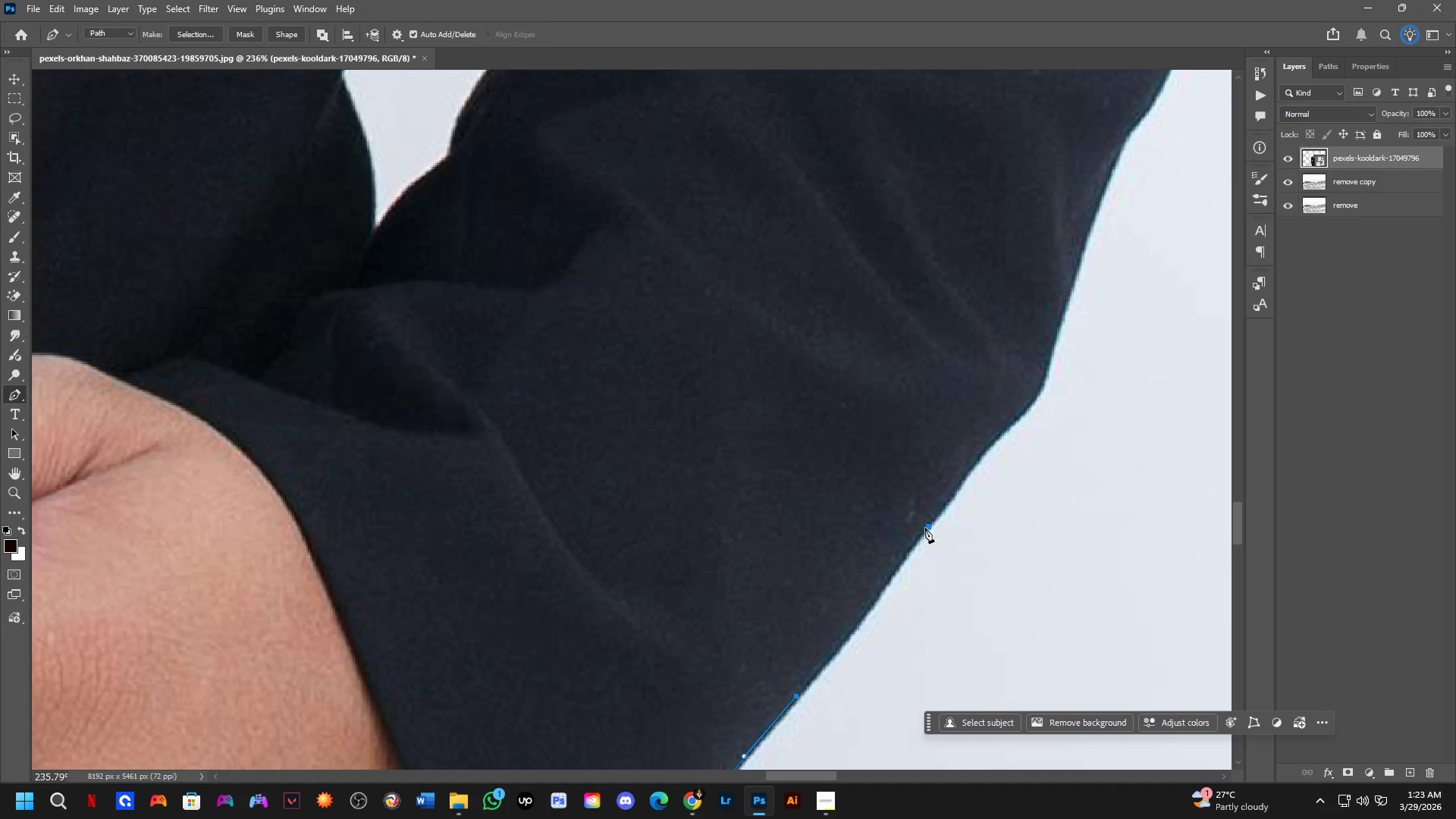 
left_click_drag(start_coordinate=[925, 528], to_coordinate=[946, 488])
 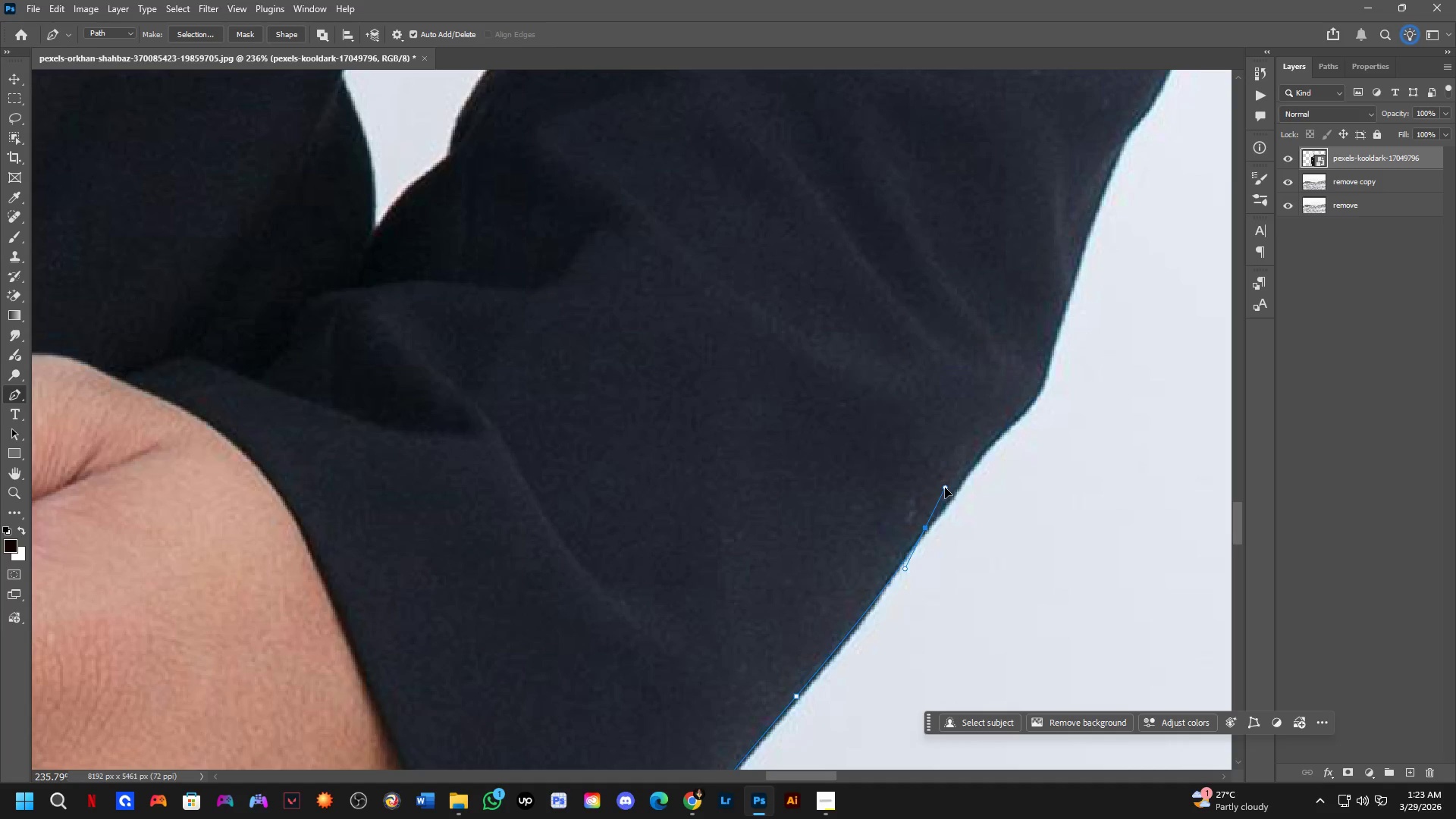 
key(Control+ControlLeft)
 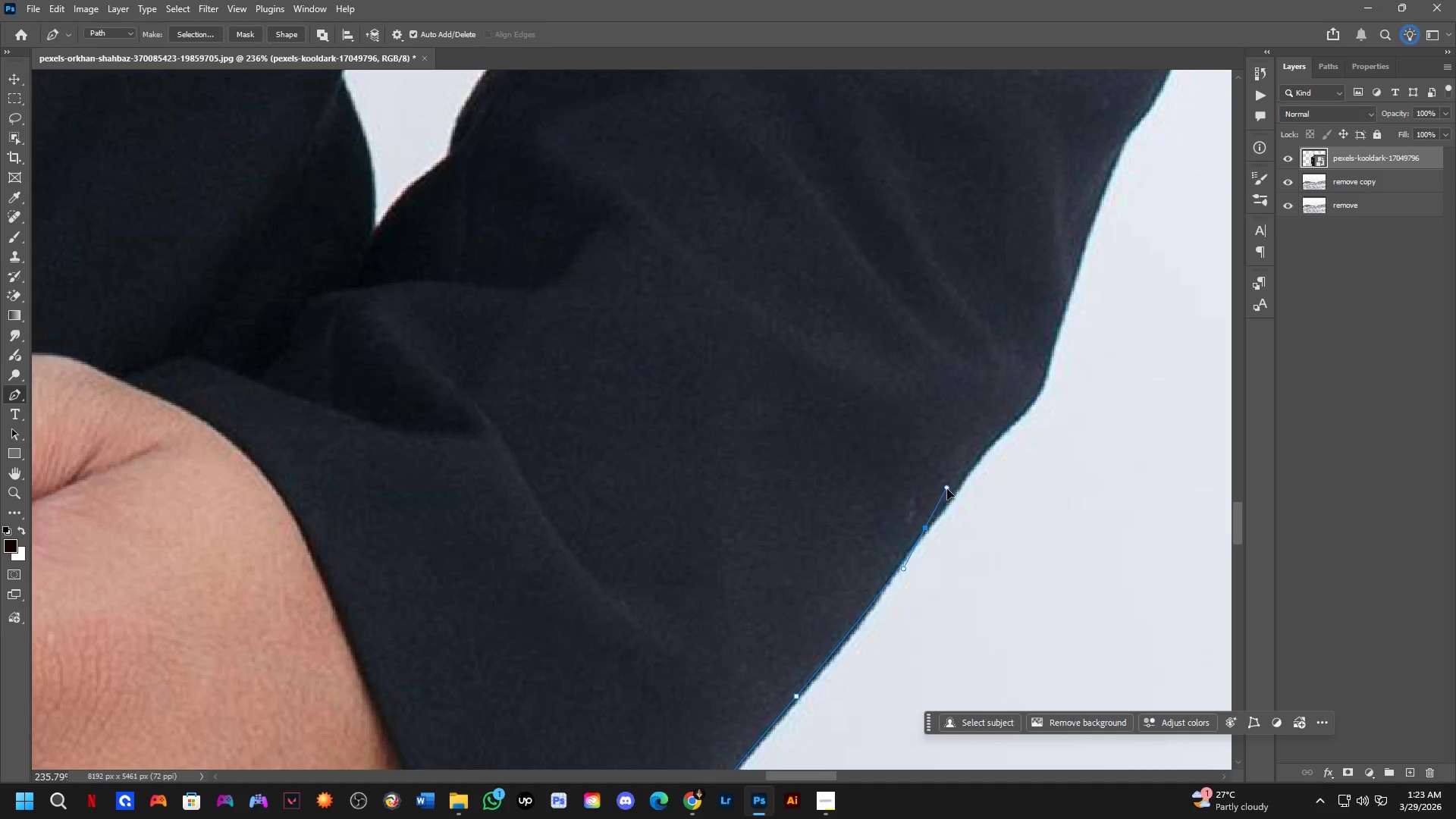 
key(Control+Z)
 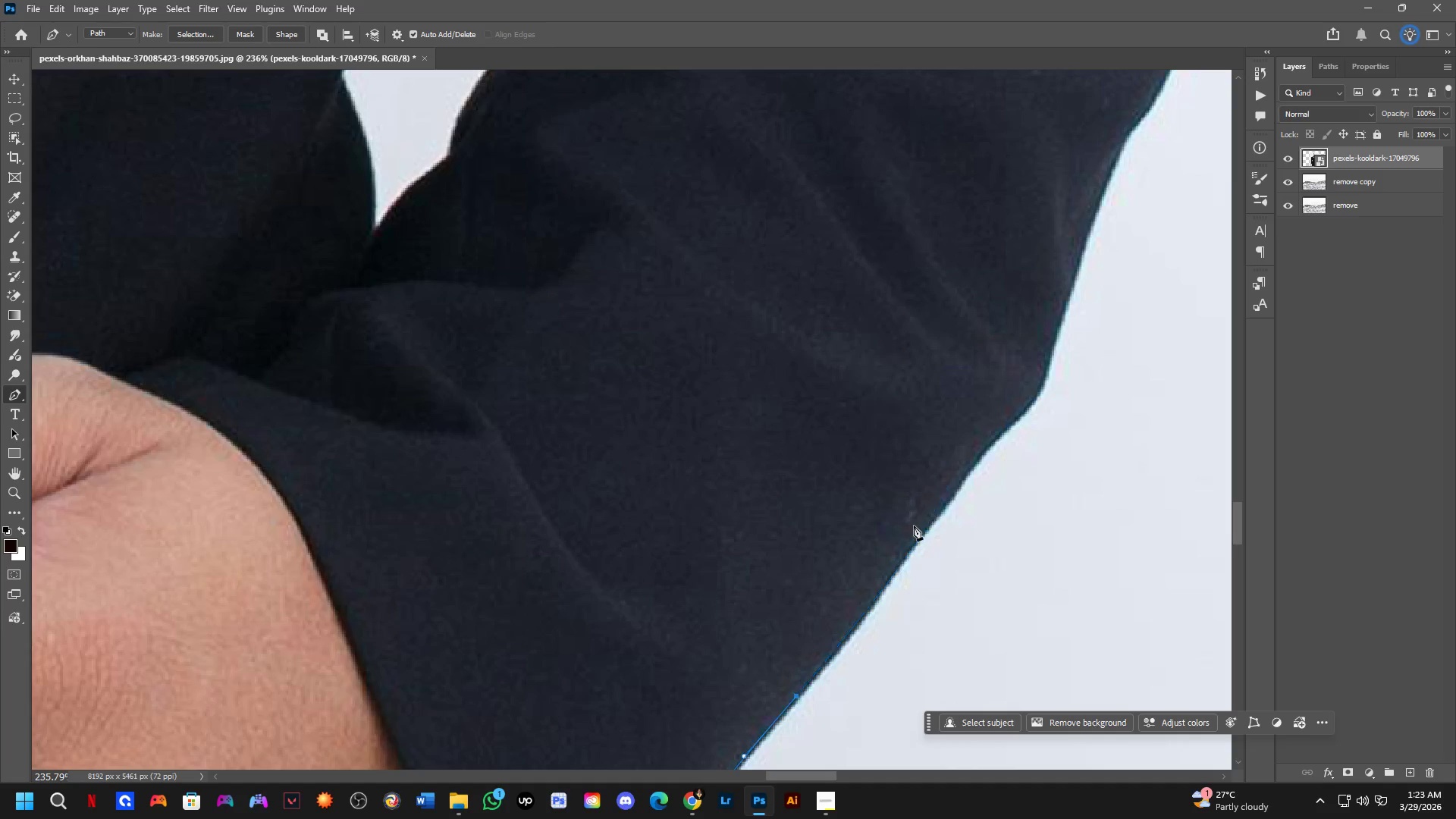 
left_click_drag(start_coordinate=[914, 523], to_coordinate=[937, 463])
 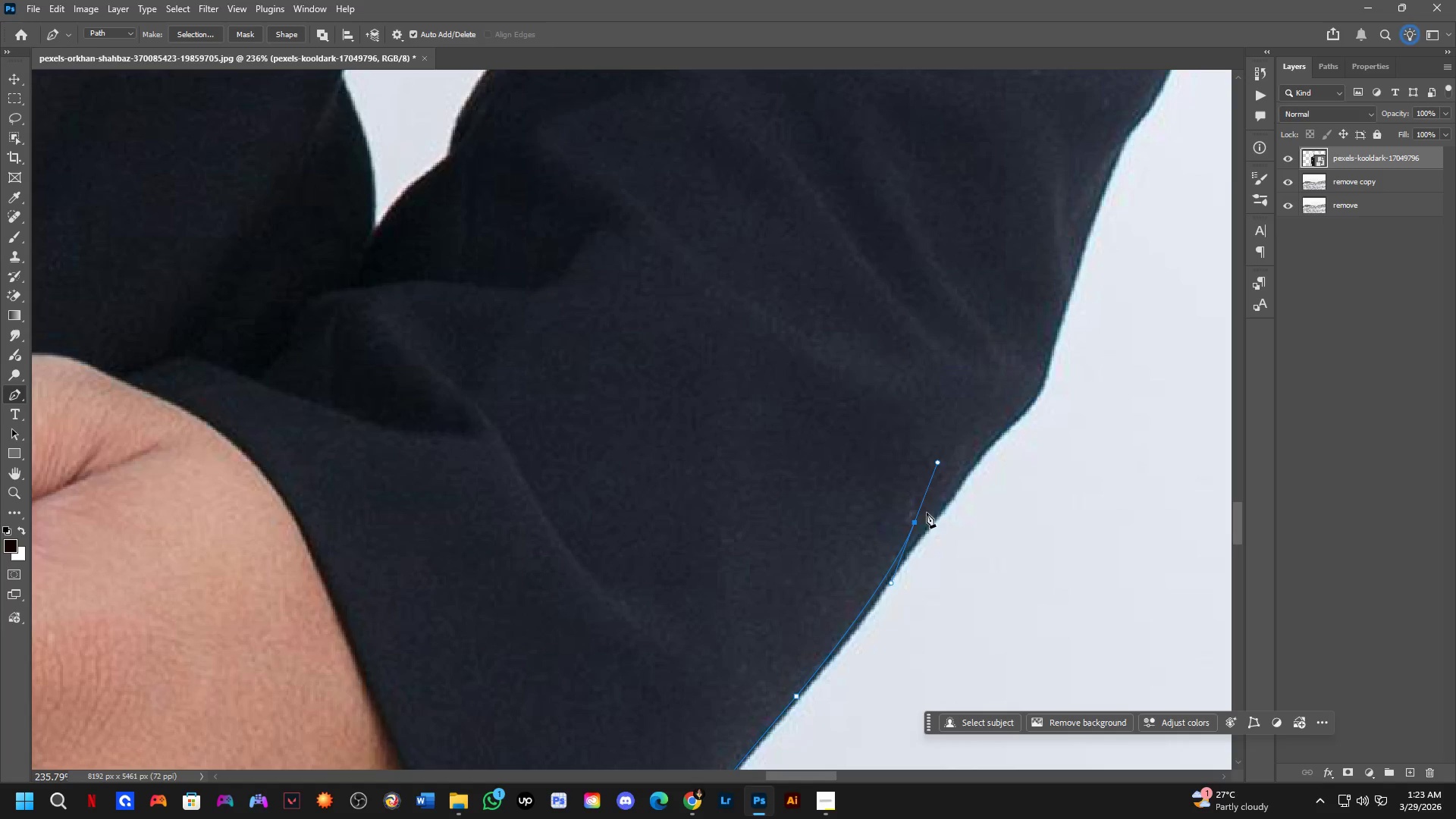 
hold_key(key=AltLeft, duration=0.69)
left_click([914, 526])
 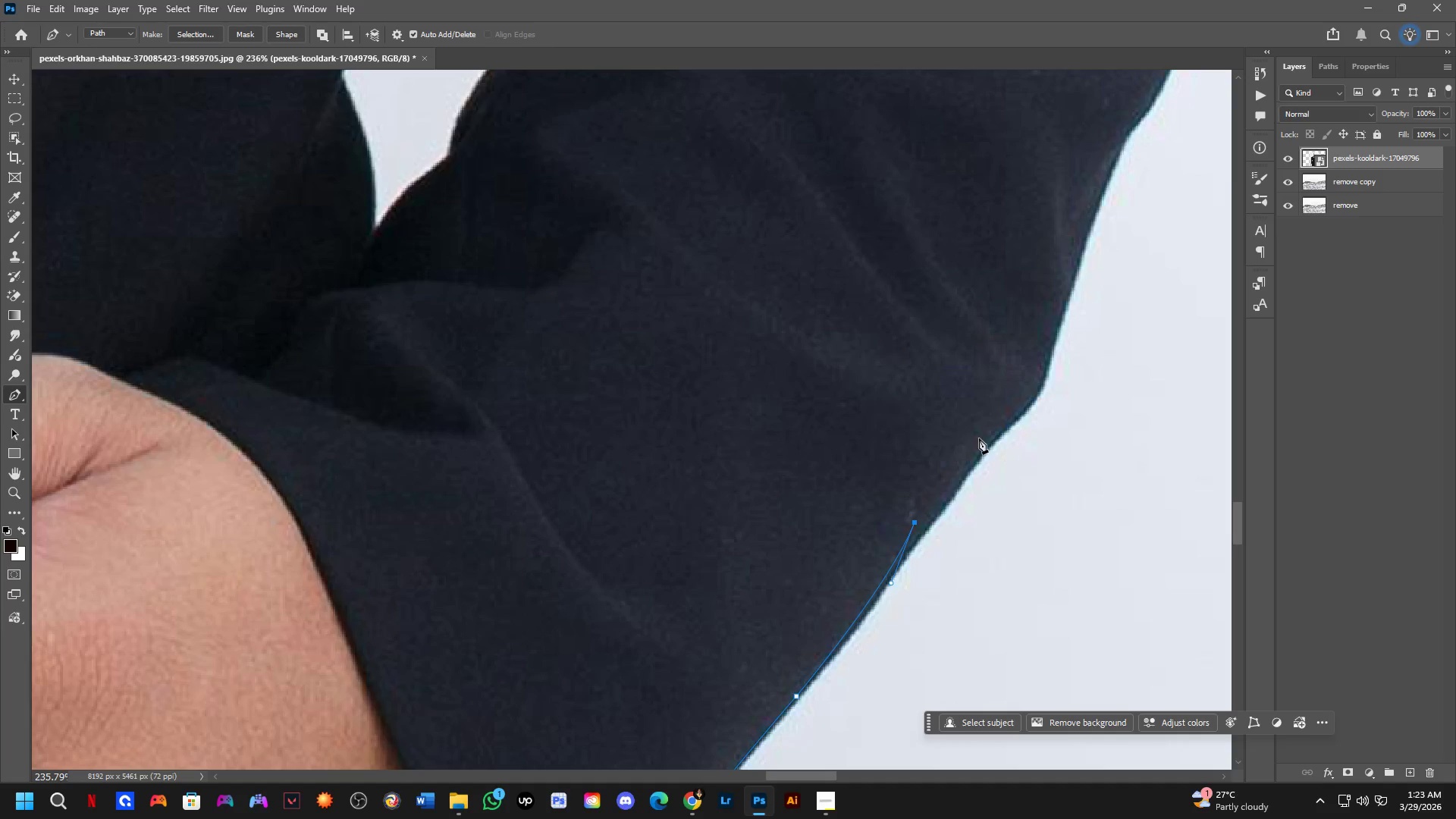 
left_click_drag(start_coordinate=[987, 438], to_coordinate=[1028, 382])
 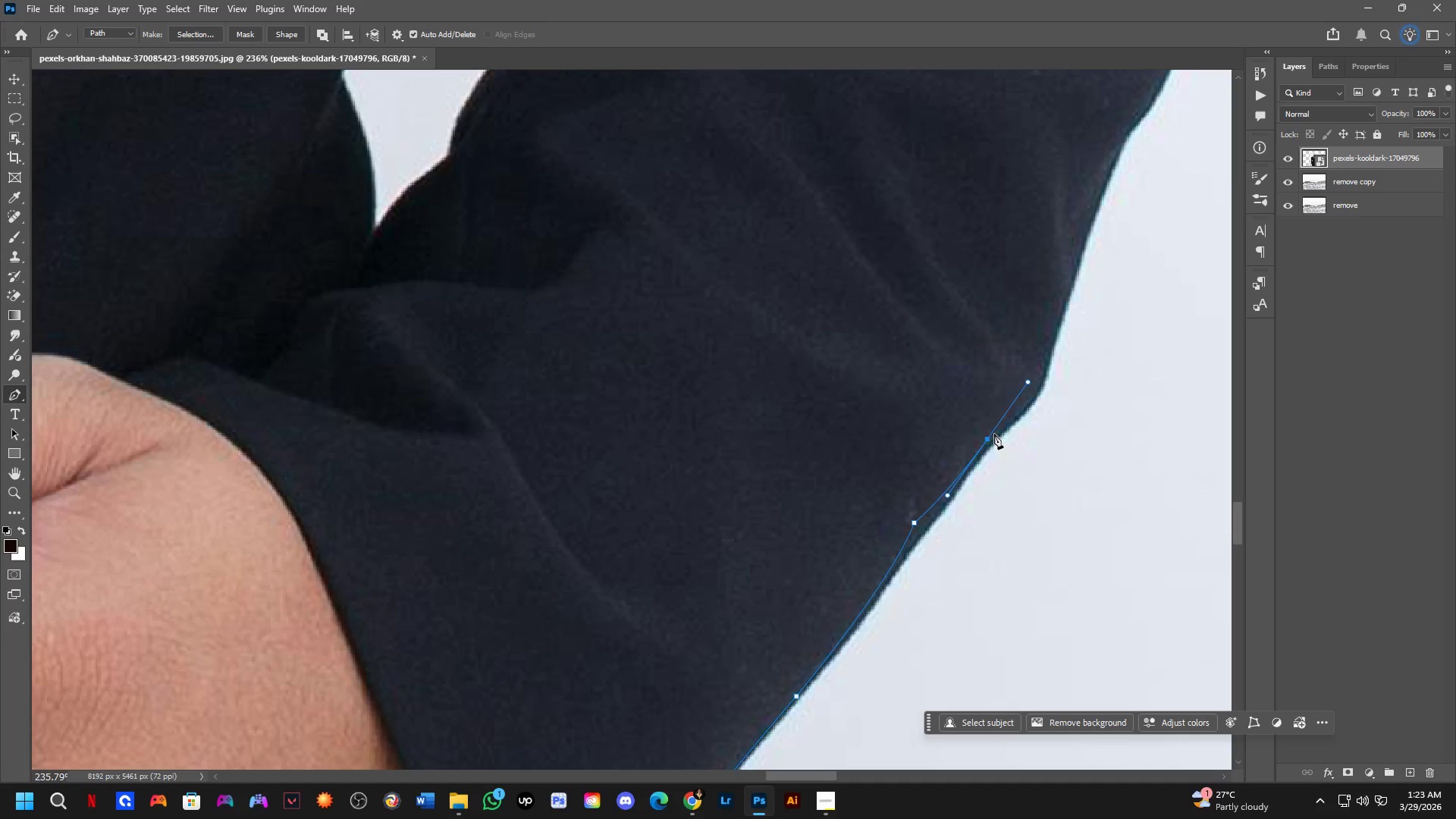 
key(Alt+AltLeft)
 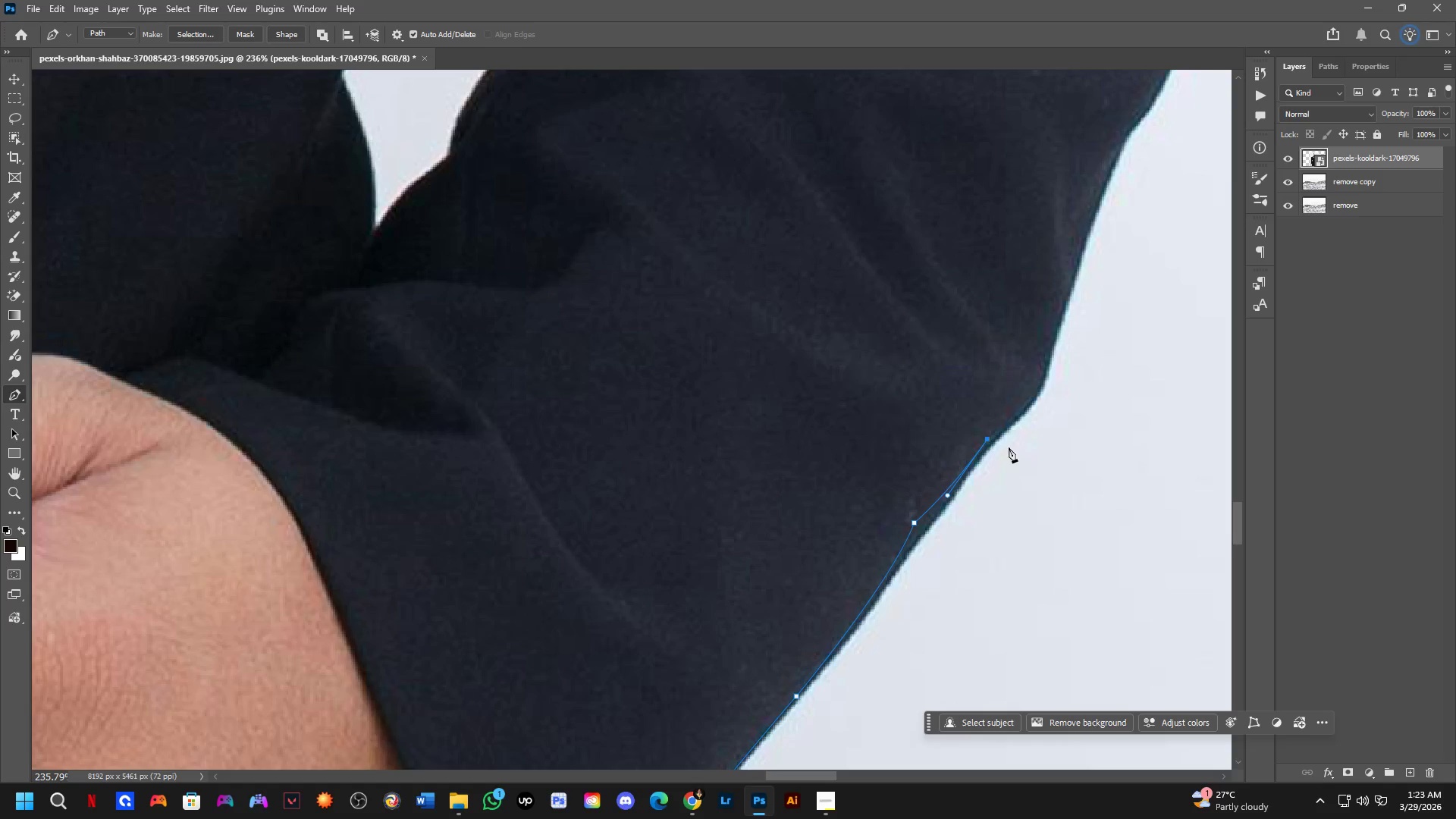 
hold_key(key=Space, duration=0.53)
 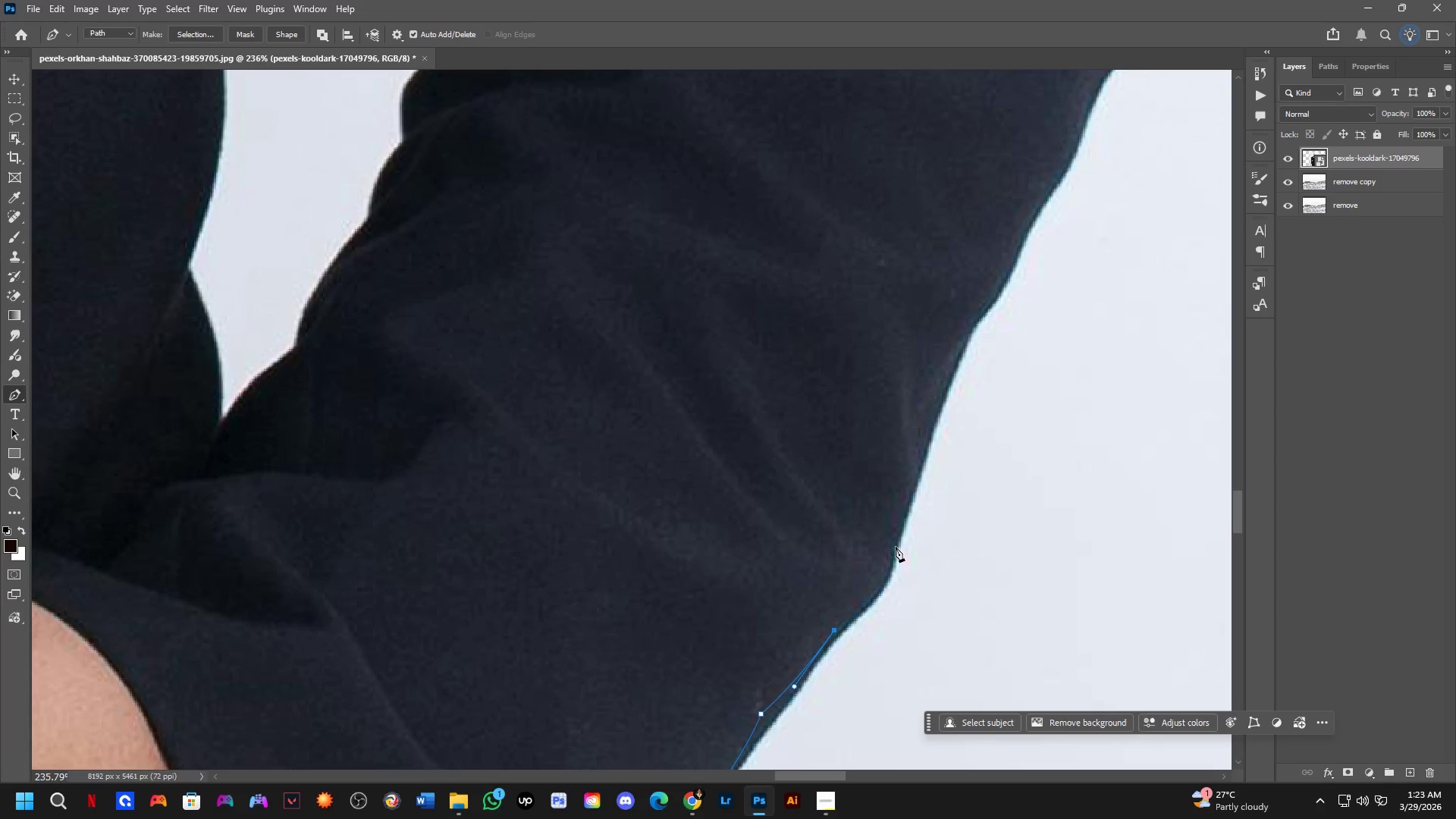 
left_click_drag(start_coordinate=[1014, 441], to_coordinate=[861, 632])
 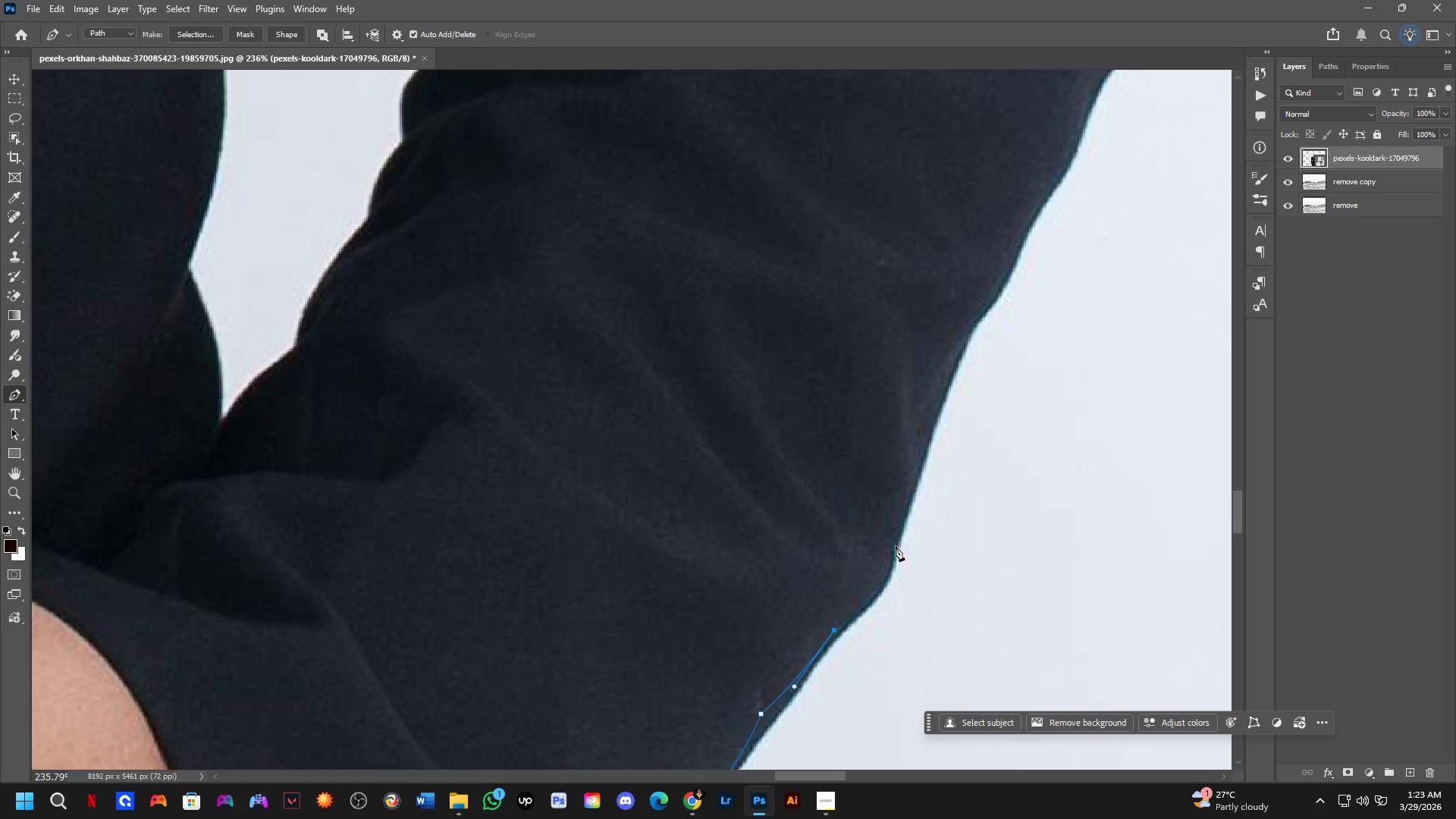 
left_click_drag(start_coordinate=[895, 542], to_coordinate=[907, 485])
 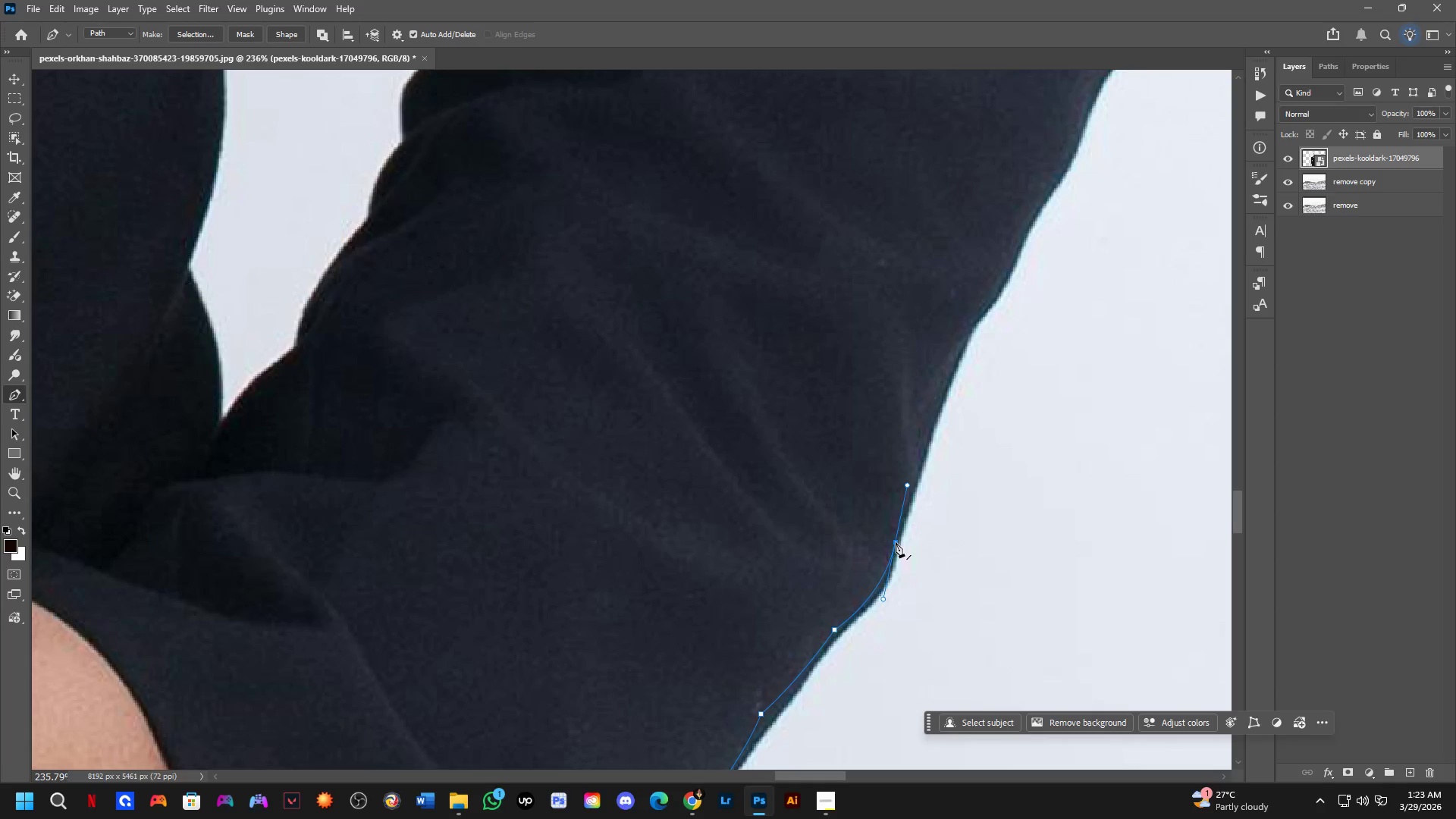 
hold_key(key=Space, duration=0.55)
 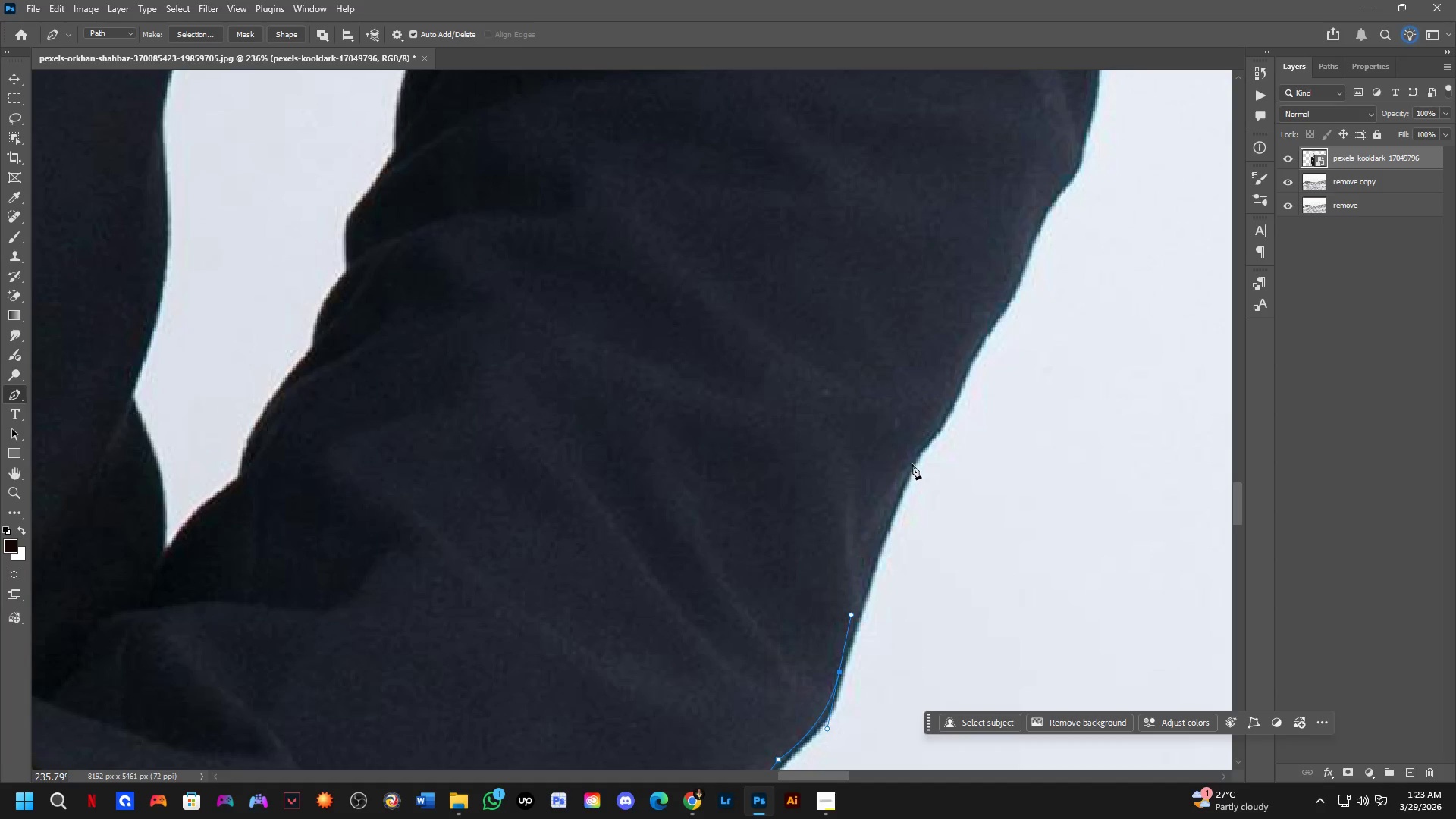 
left_click_drag(start_coordinate=[925, 509], to_coordinate=[869, 639])
 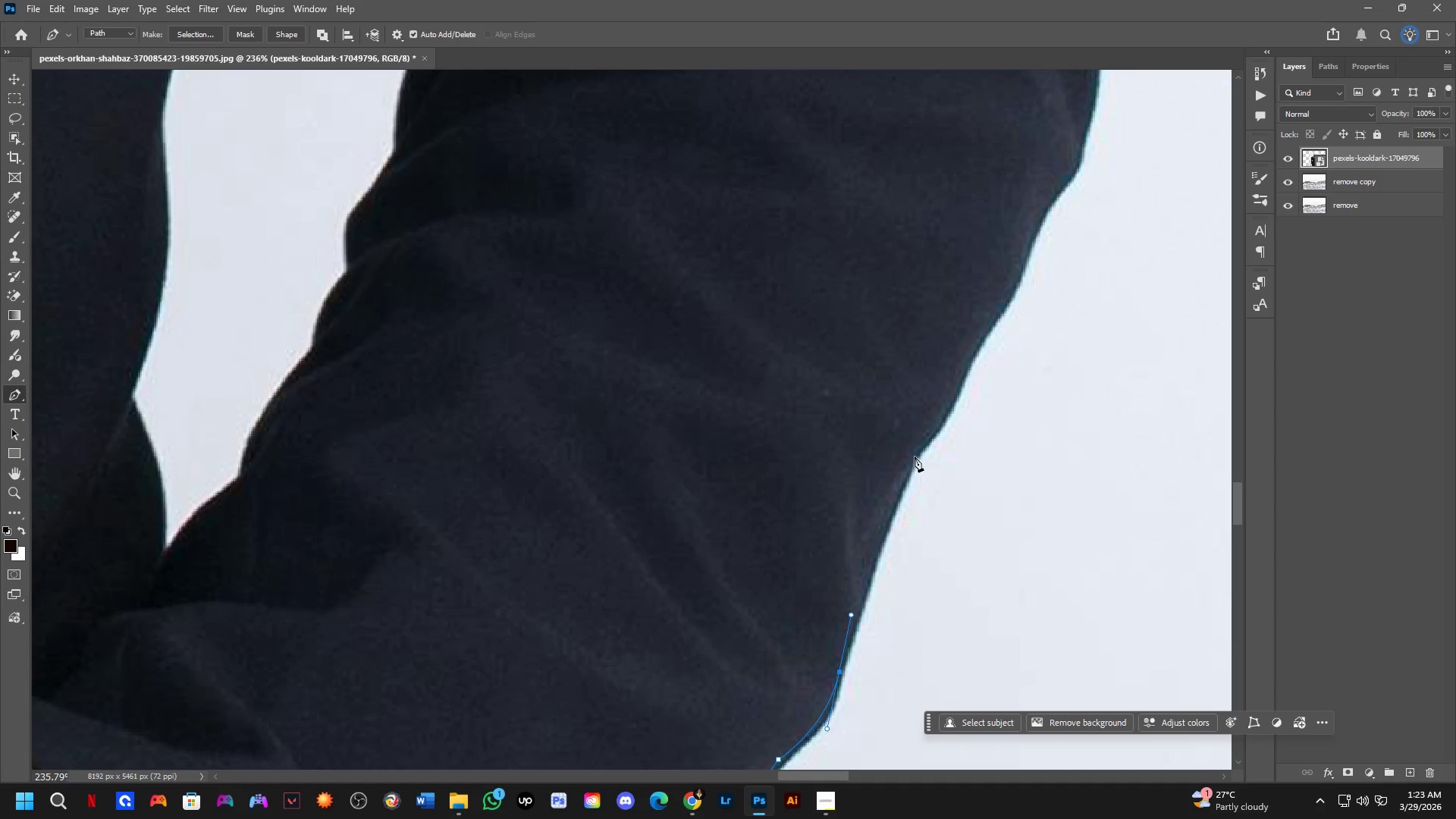 
left_click_drag(start_coordinate=[915, 456], to_coordinate=[941, 409])
 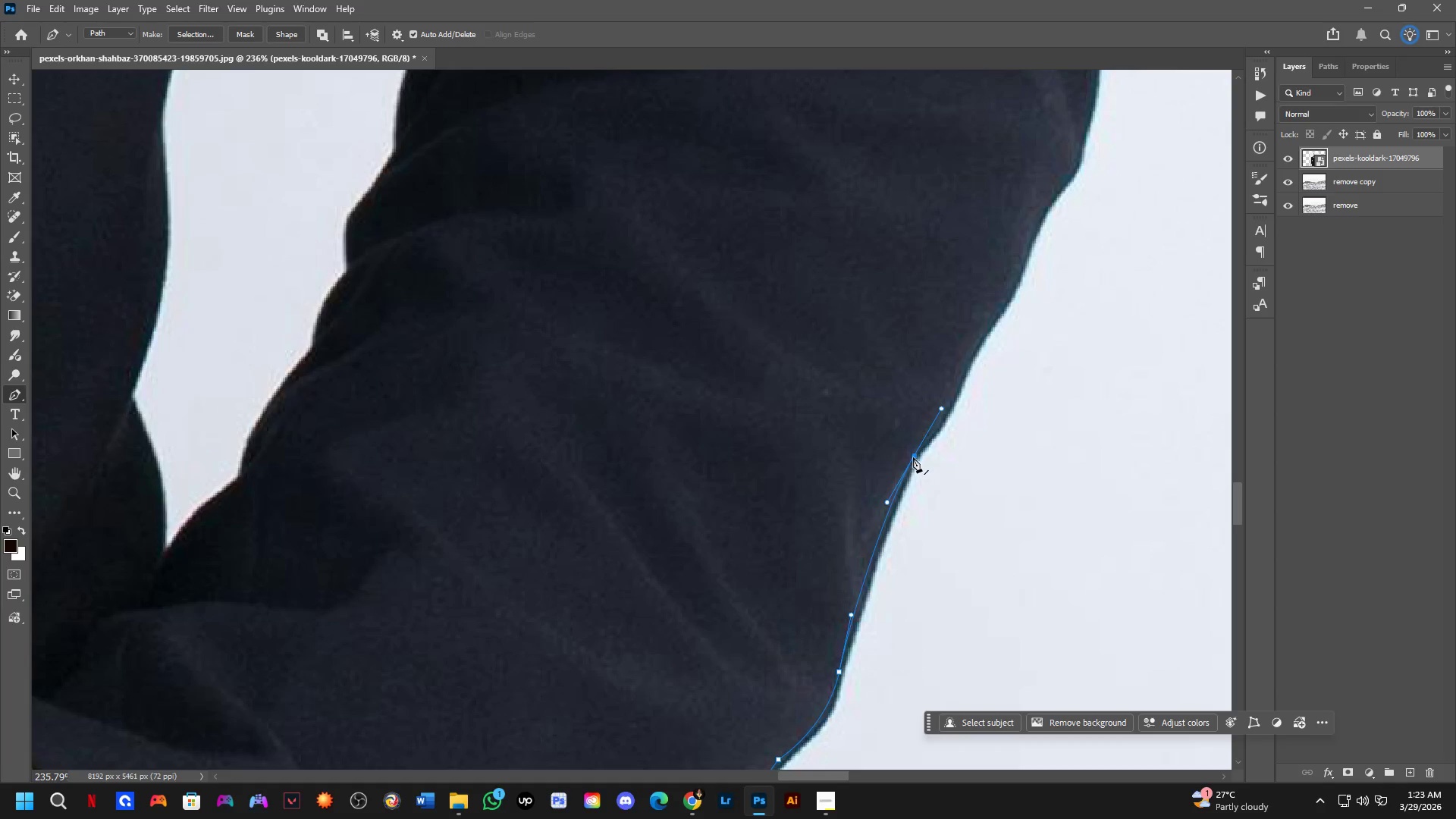 
key(Alt+Space)
 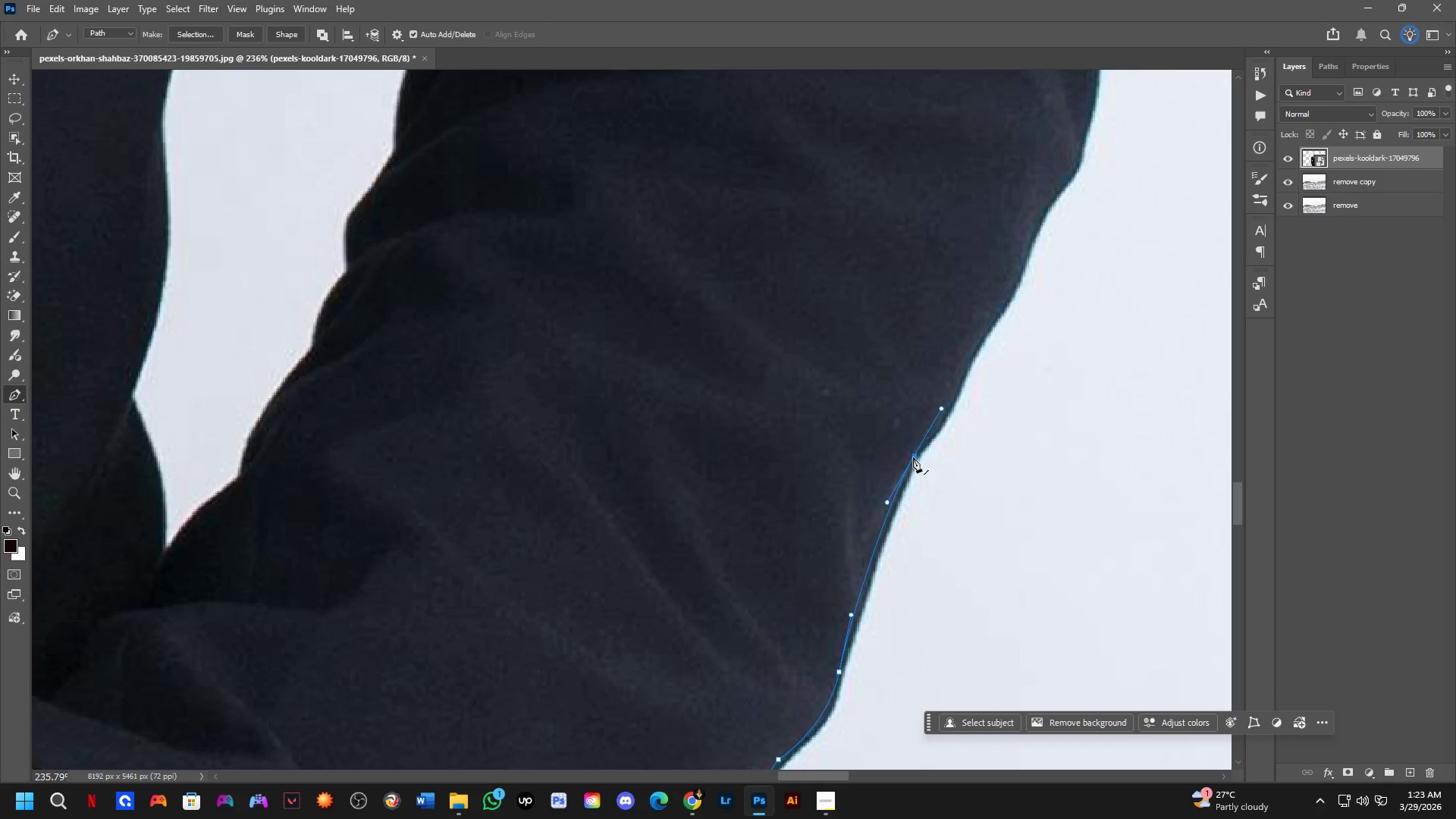 
key(Alt+AltLeft)
 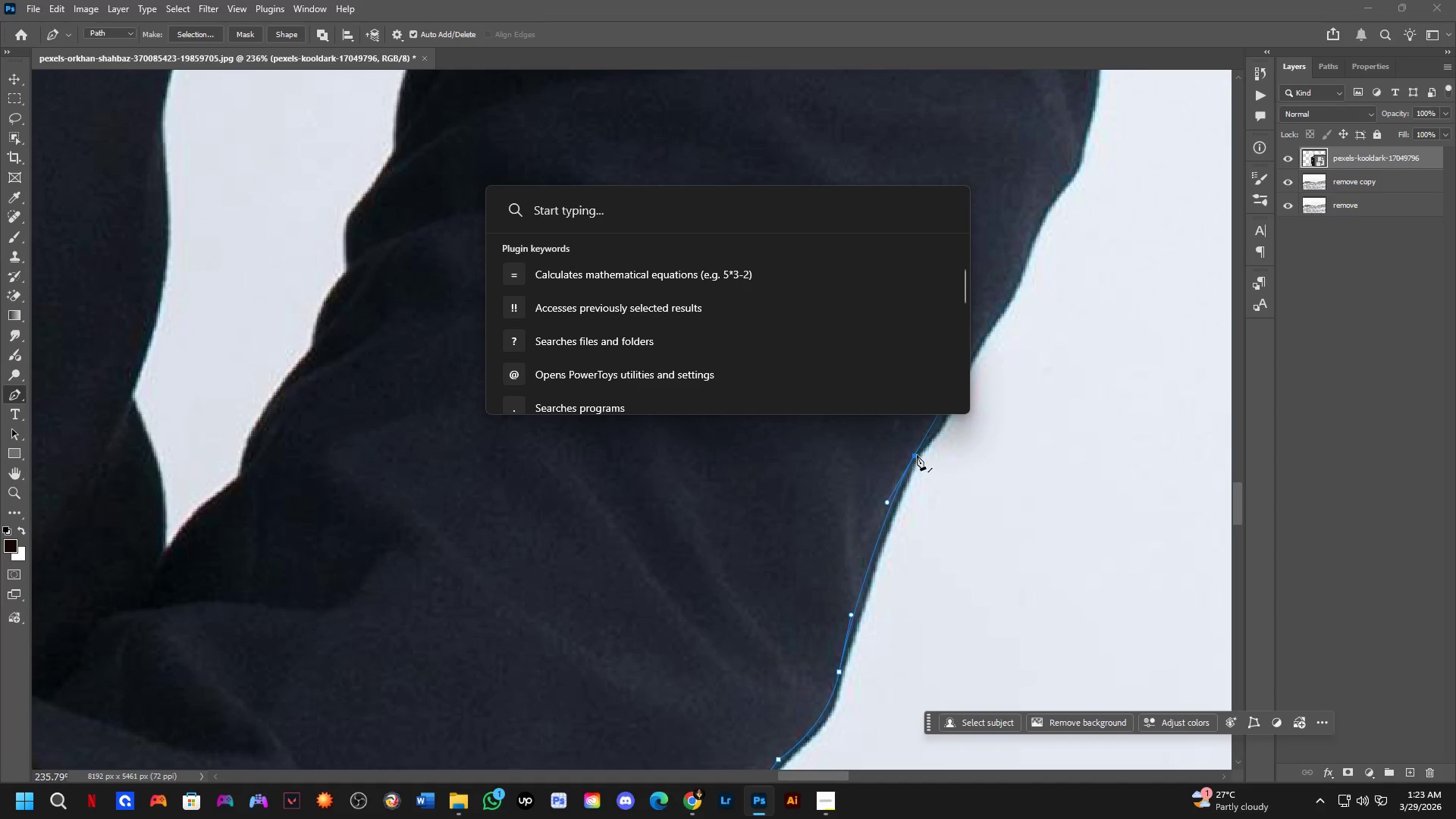 
key(Space)
 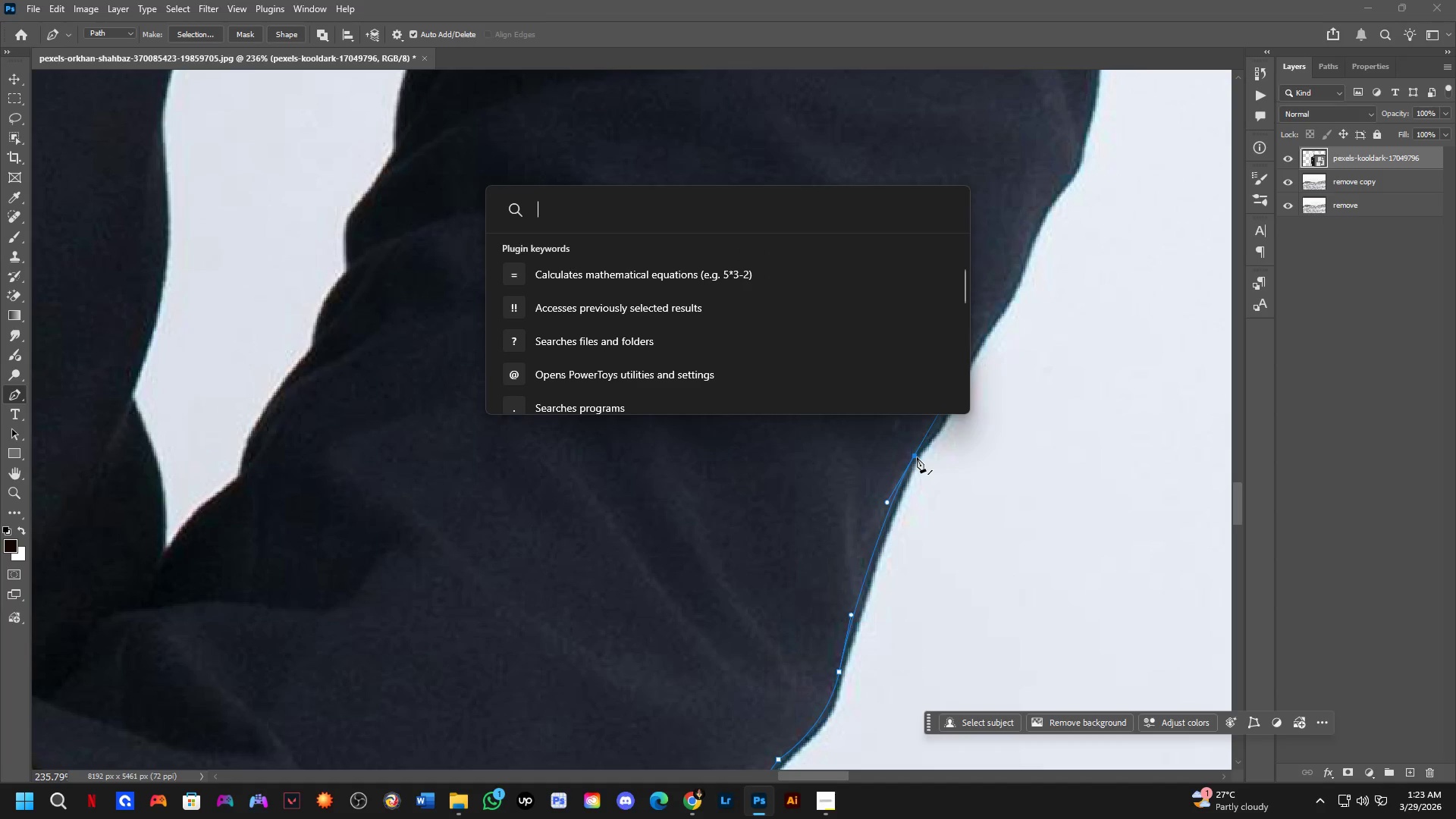 
hold_key(key=AltLeft, duration=0.47)
left_click([917, 457])
 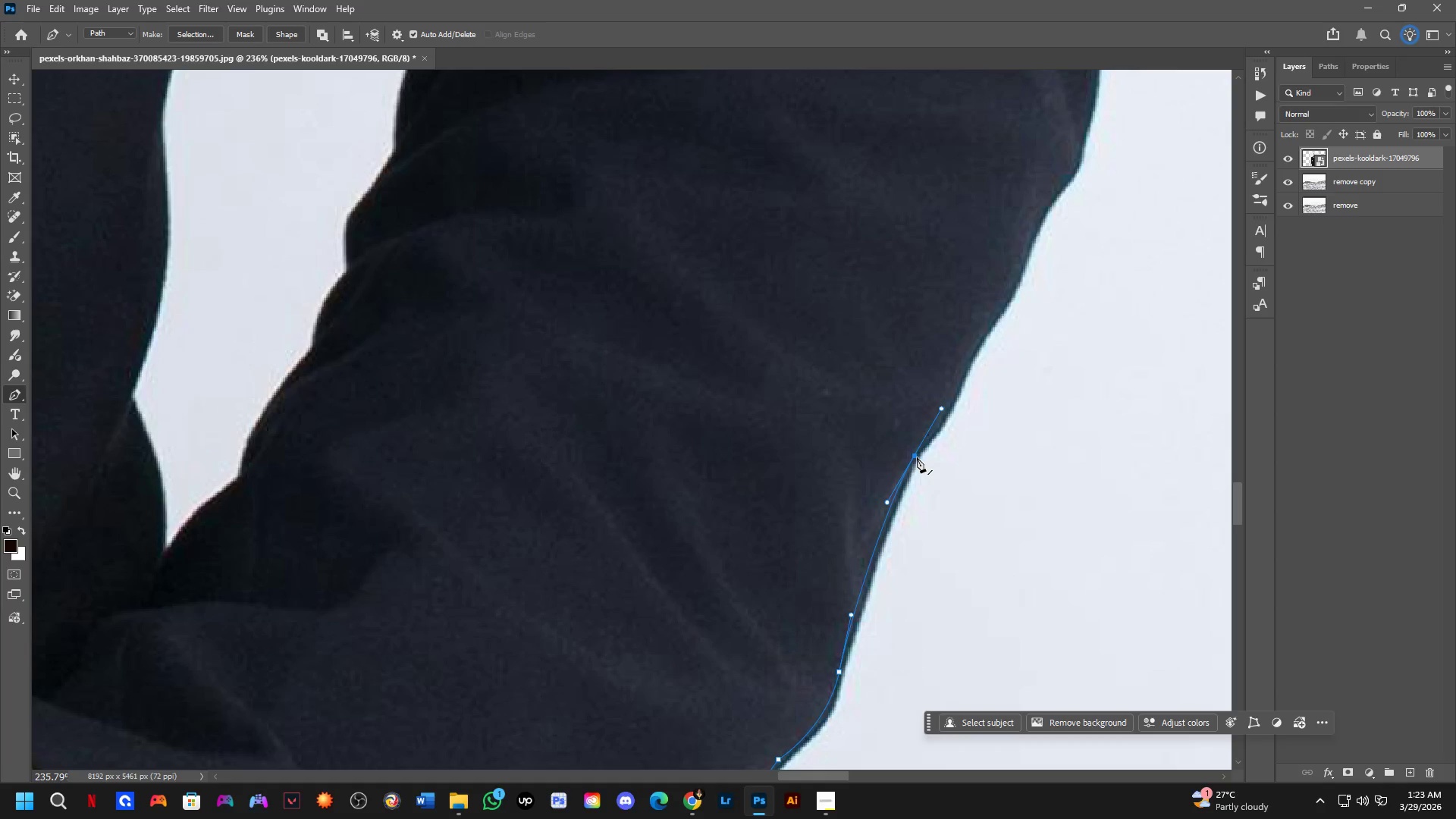 
hold_key(key=AltLeft, duration=0.45)
left_click([917, 457])
 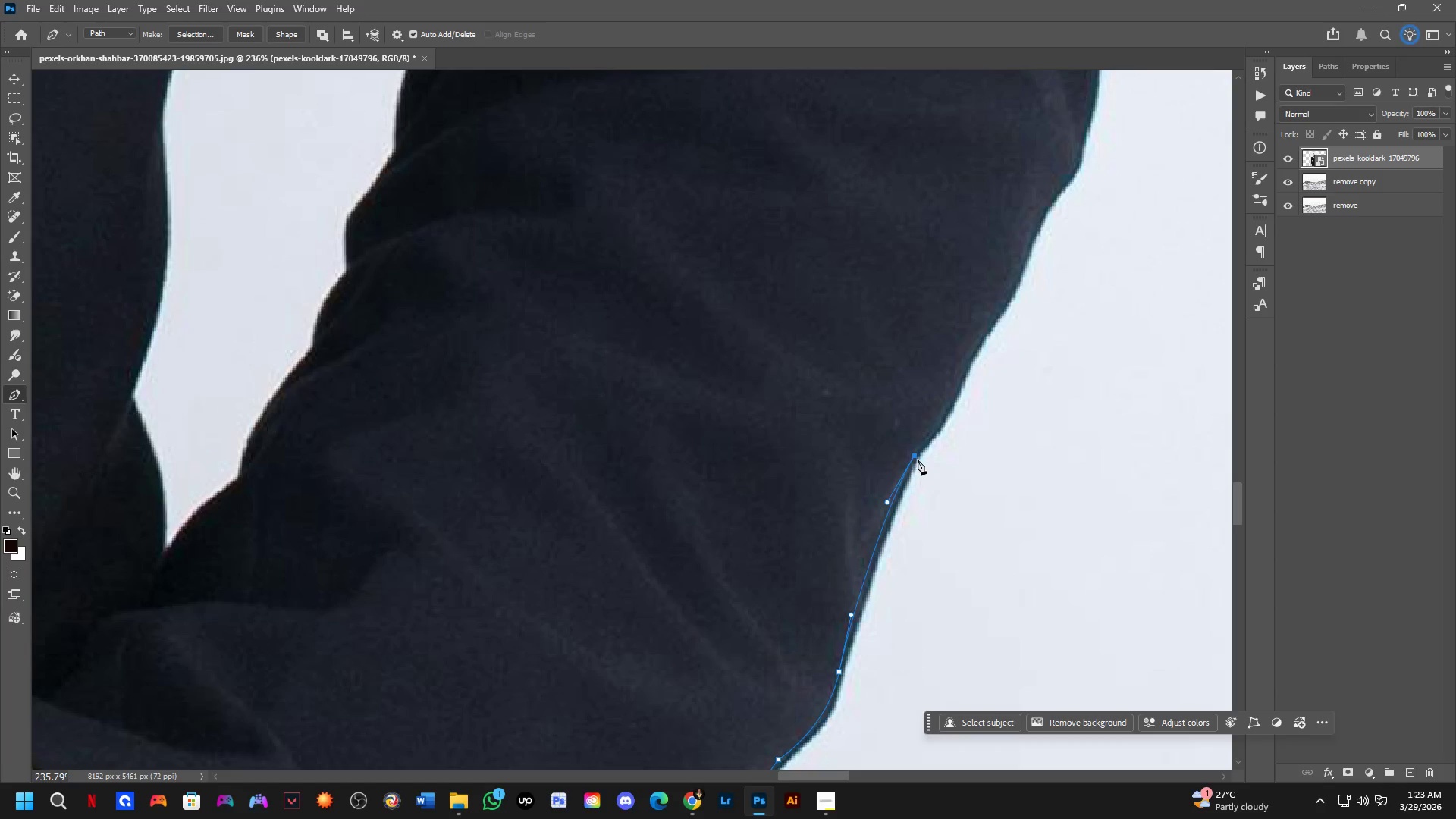 
hold_key(key=Space, duration=0.52)
 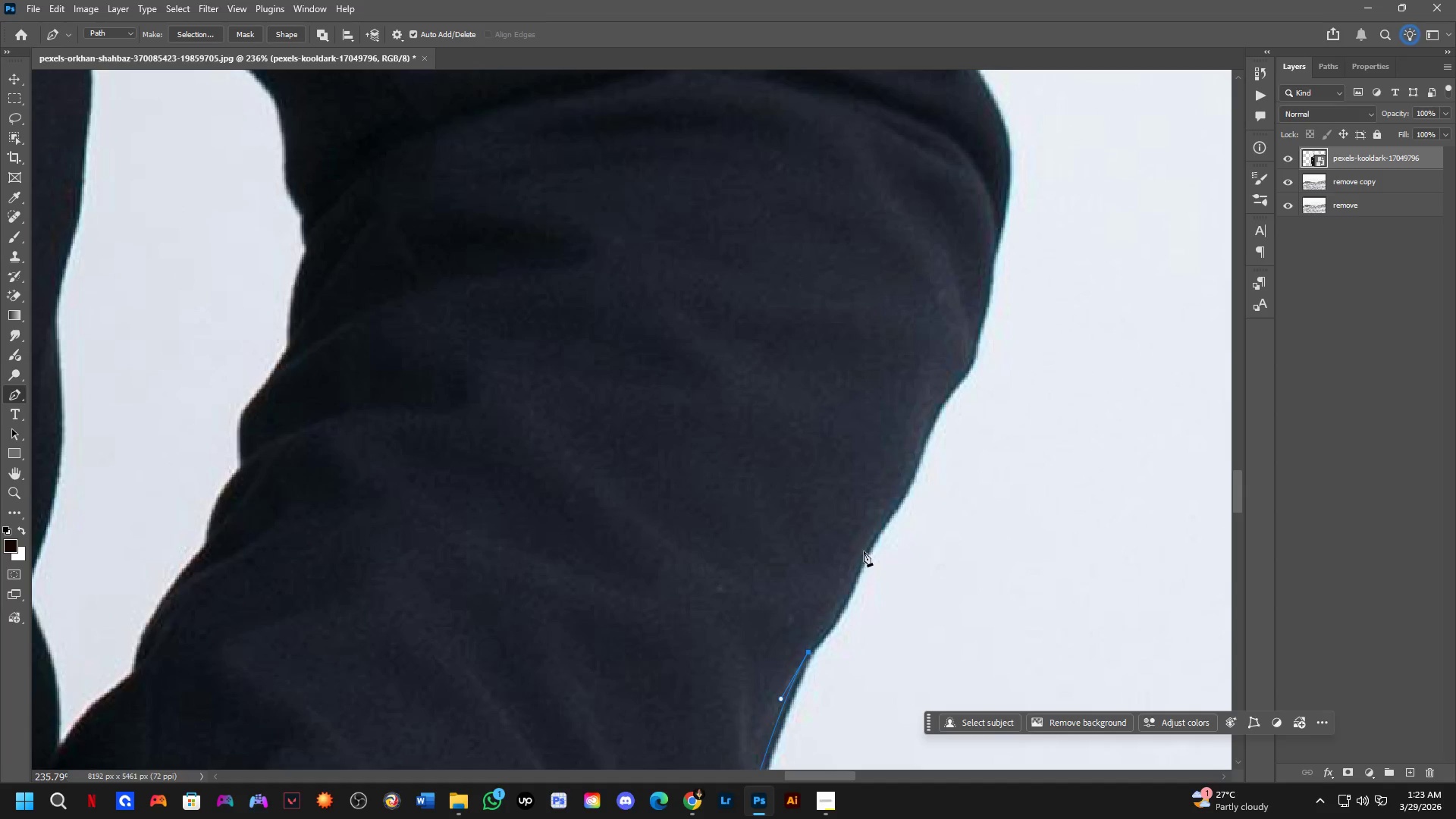 
left_click_drag(start_coordinate=[942, 470], to_coordinate=[836, 667])
 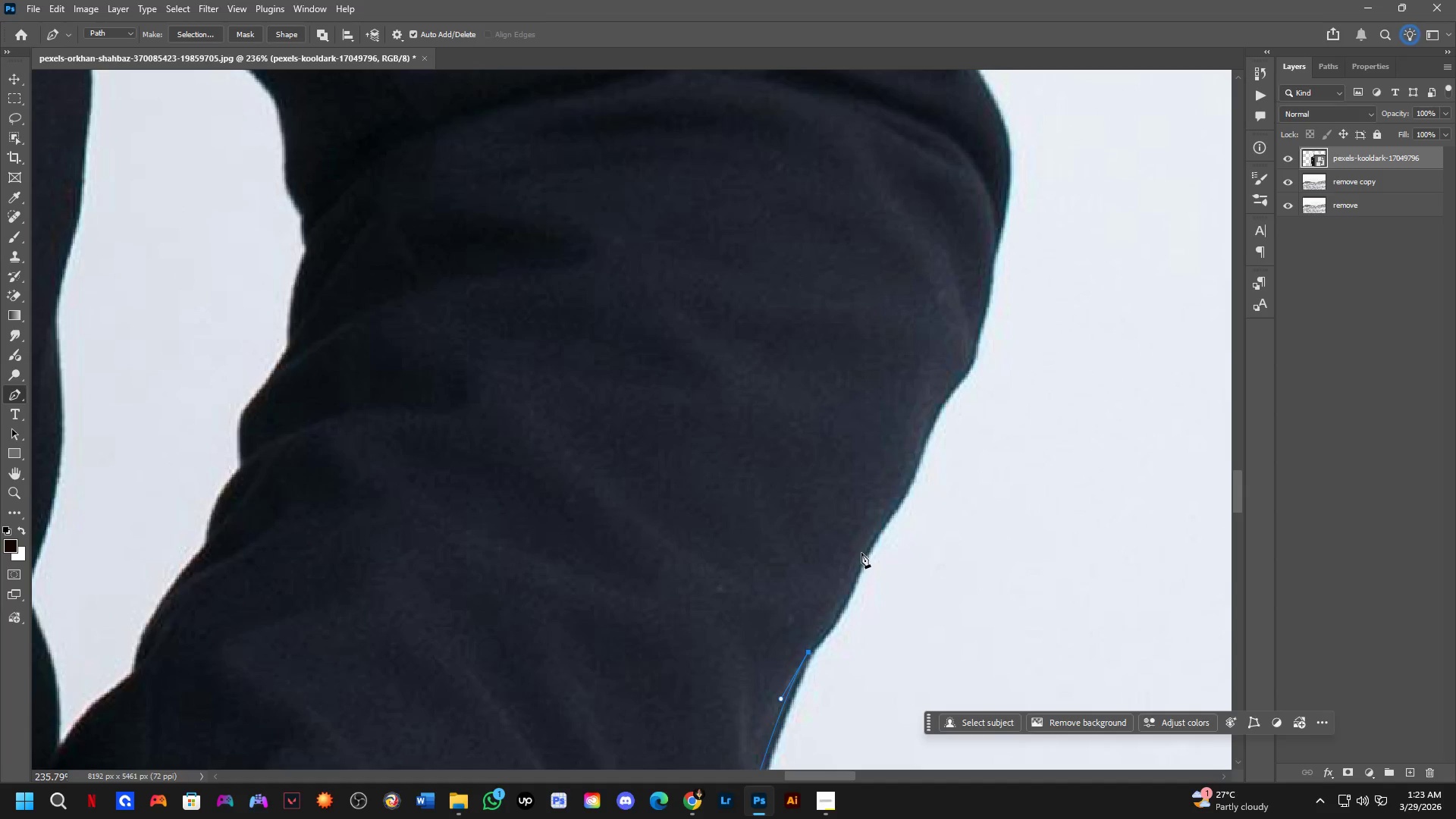 
left_click_drag(start_coordinate=[864, 551], to_coordinate=[882, 489])
 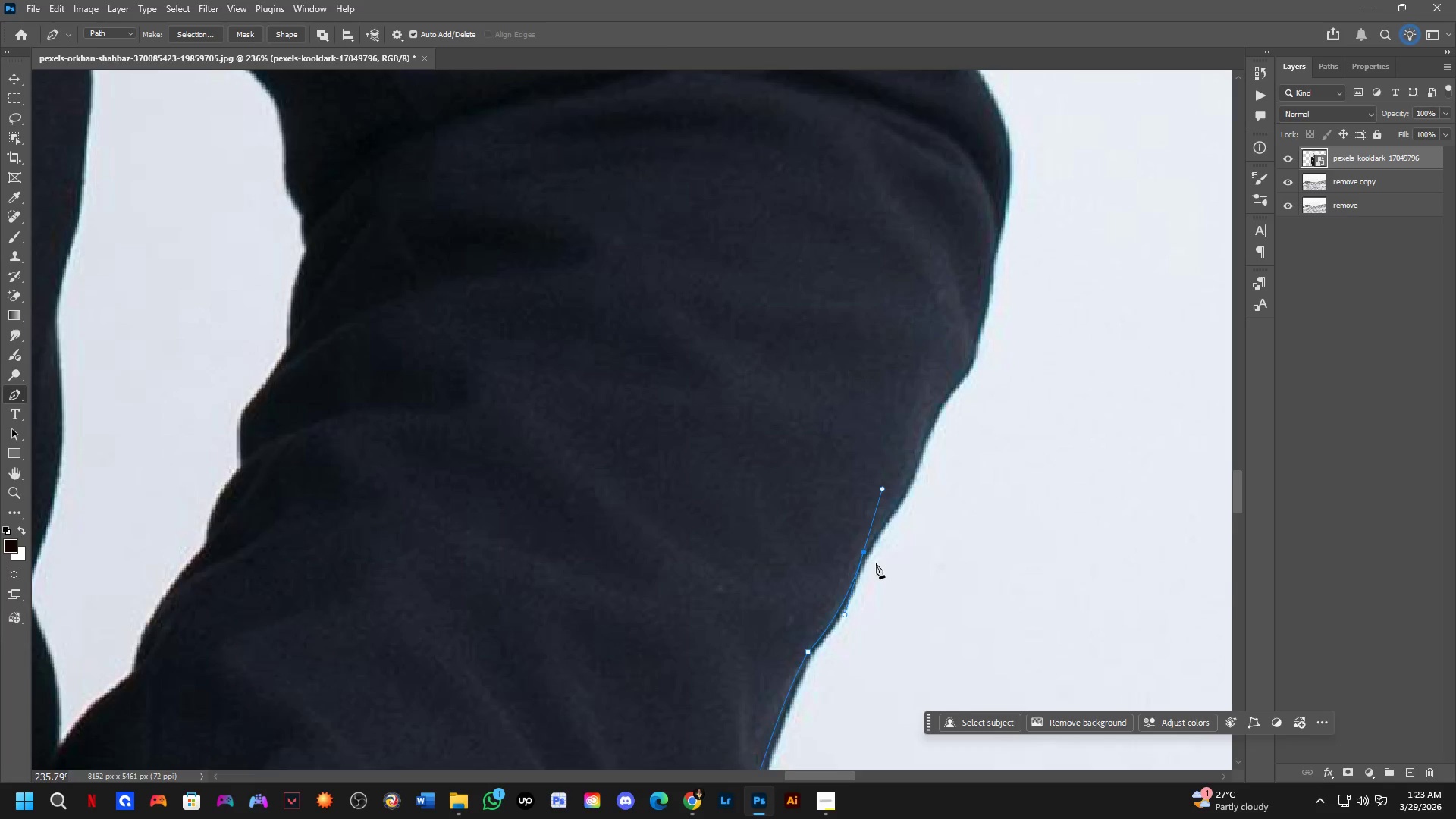 
hold_key(key=Space, duration=0.58)
 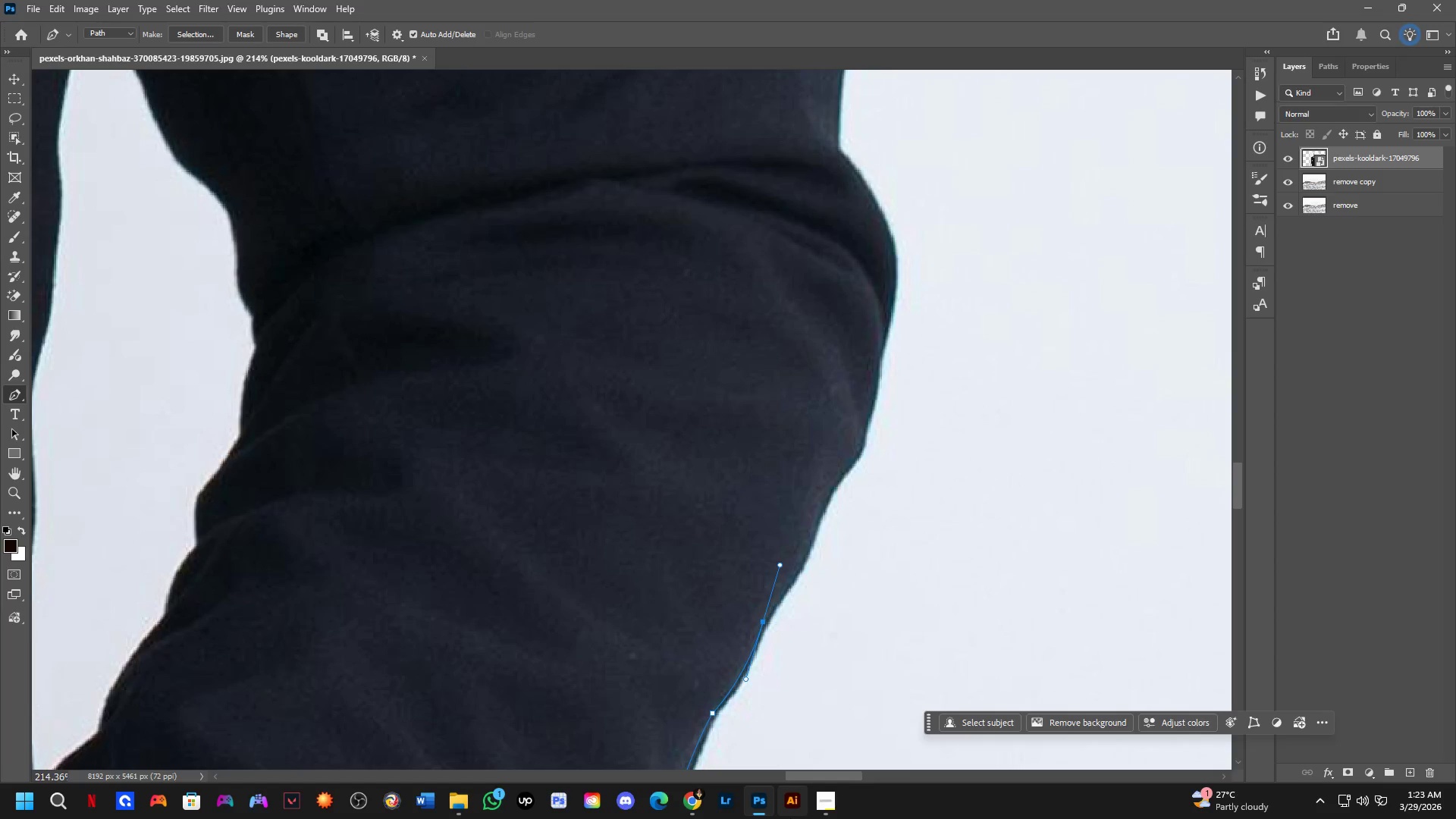 
left_click_drag(start_coordinate=[873, 626], to_coordinate=[771, 695])
 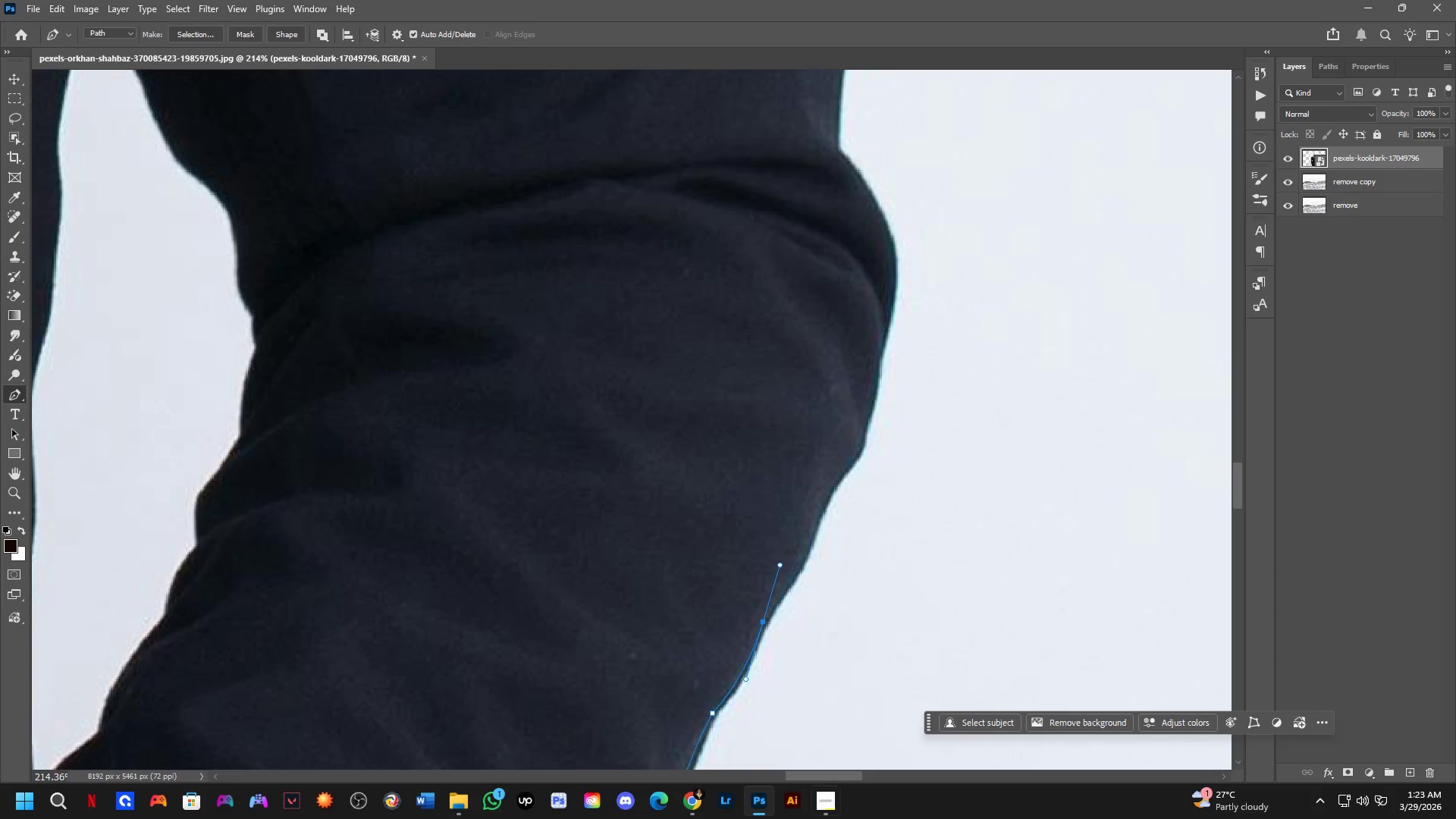 
scroll: coordinate [874, 571], scroll_direction: down, amount: 1.0
 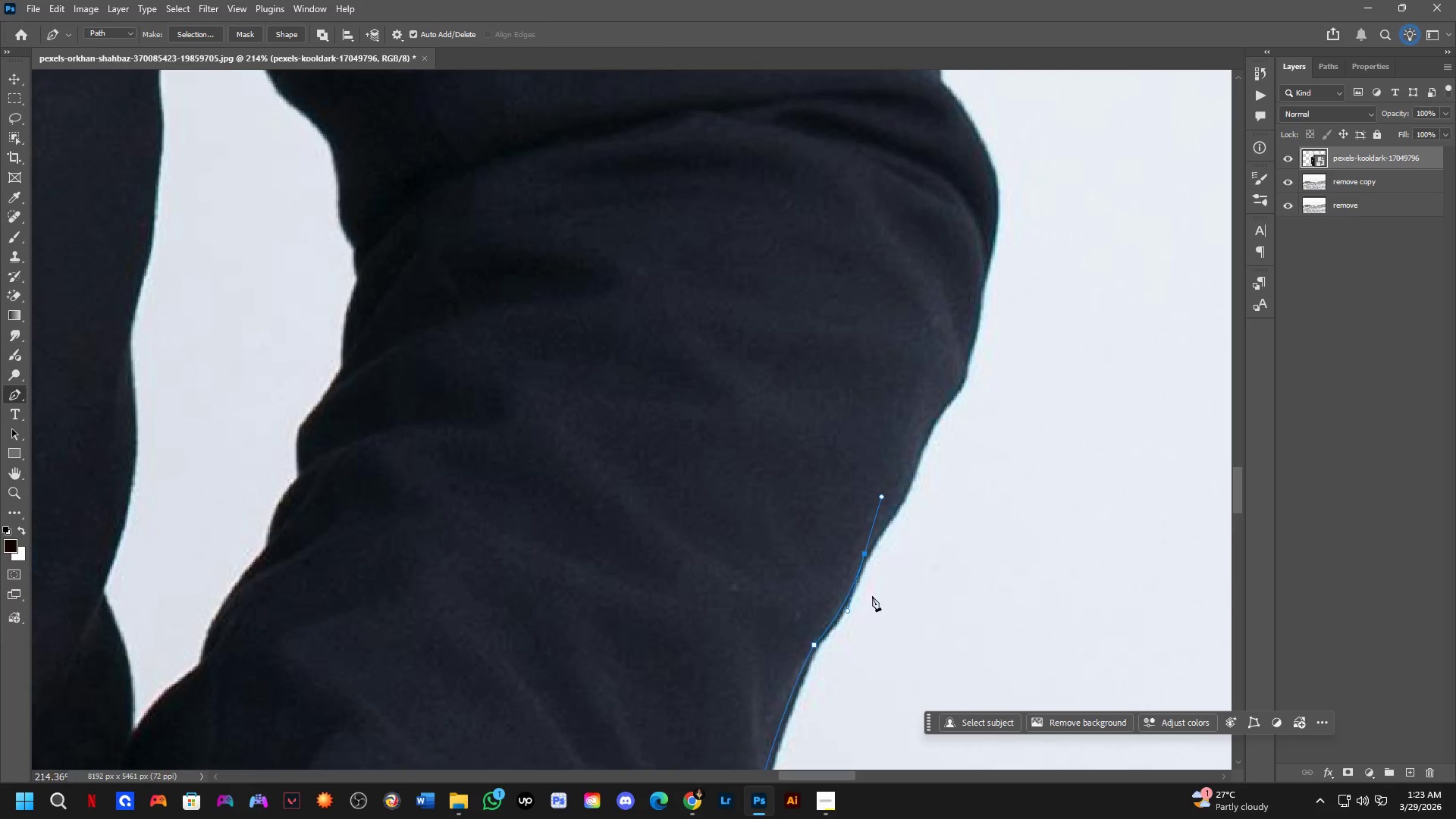 
mouse_move([777, 819])
 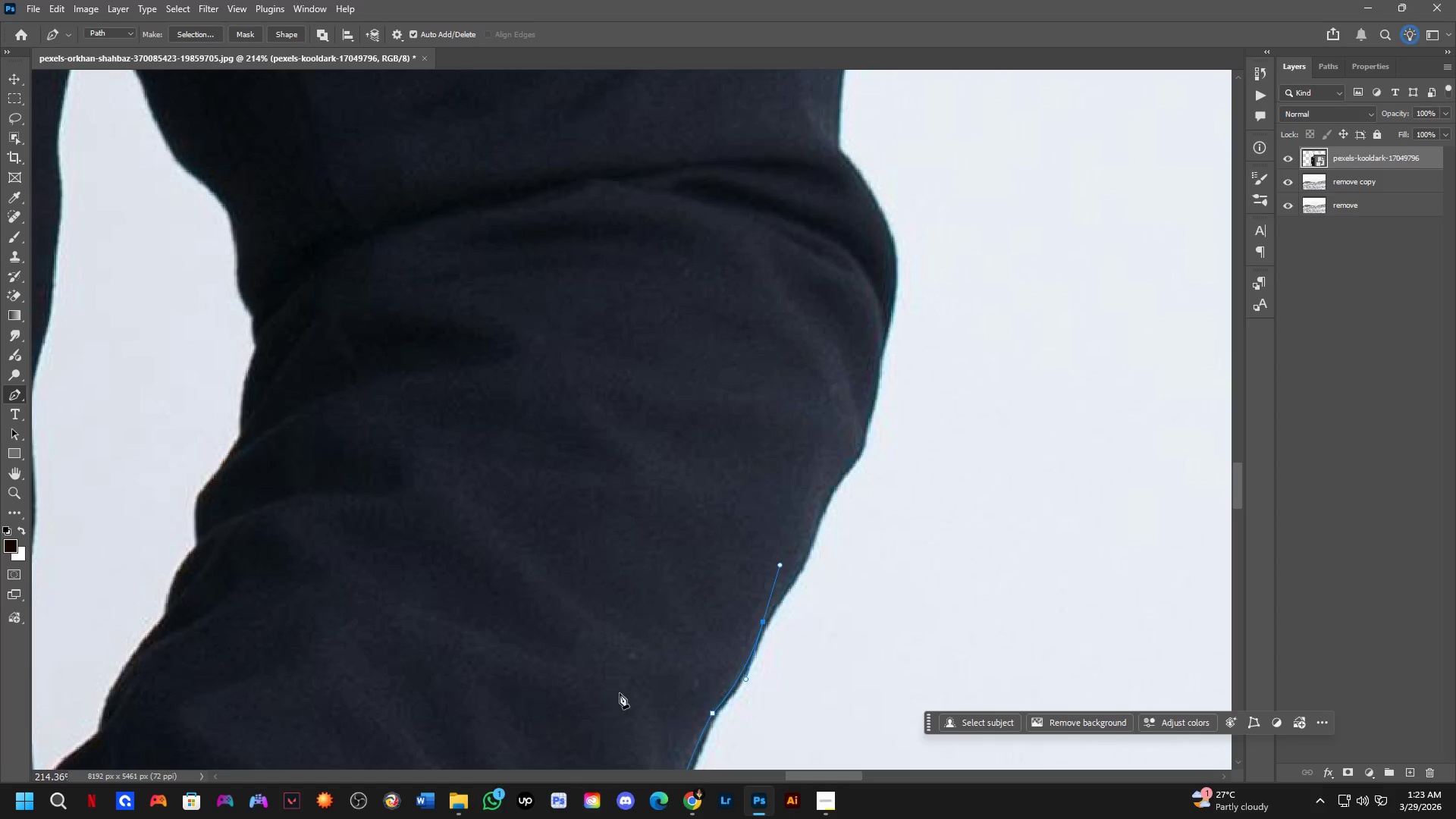 
scroll: coordinate [590, 470], scroll_direction: down, amount: 3.0
 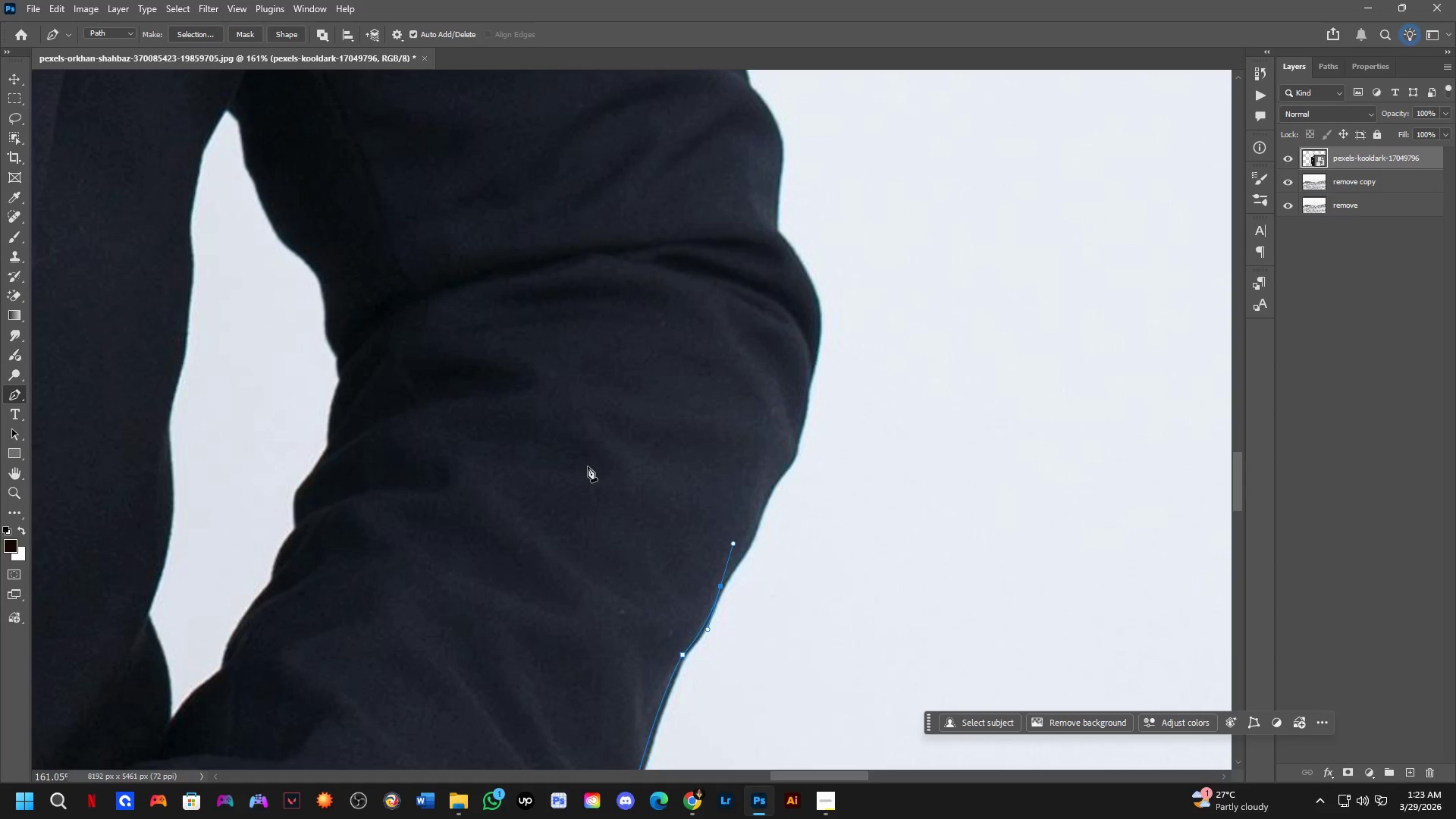 
scroll: coordinate [736, 569], scroll_direction: up, amount: 6.0
 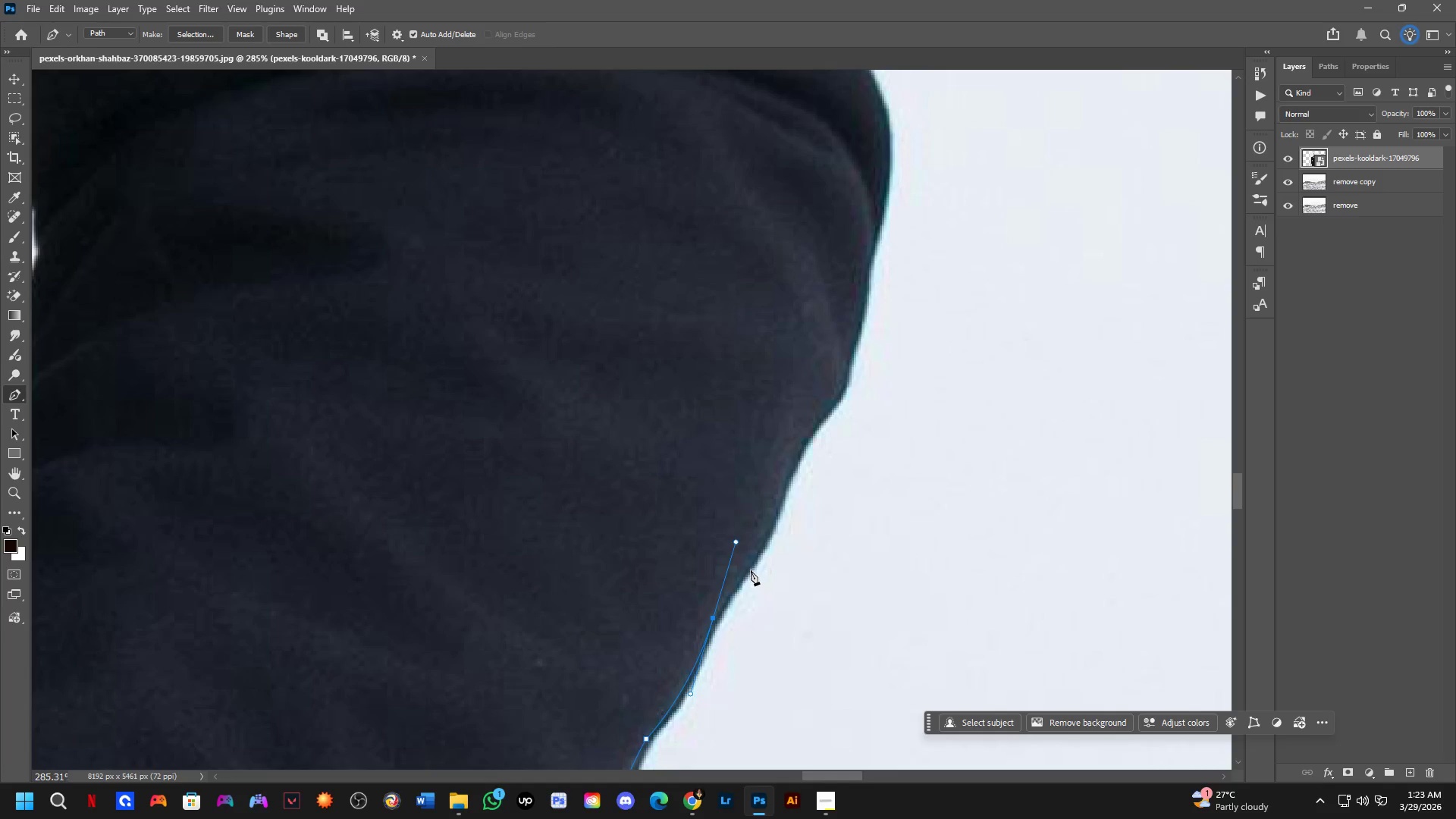 
hold_key(key=AltLeft, duration=0.52)
left_click([712, 618])
 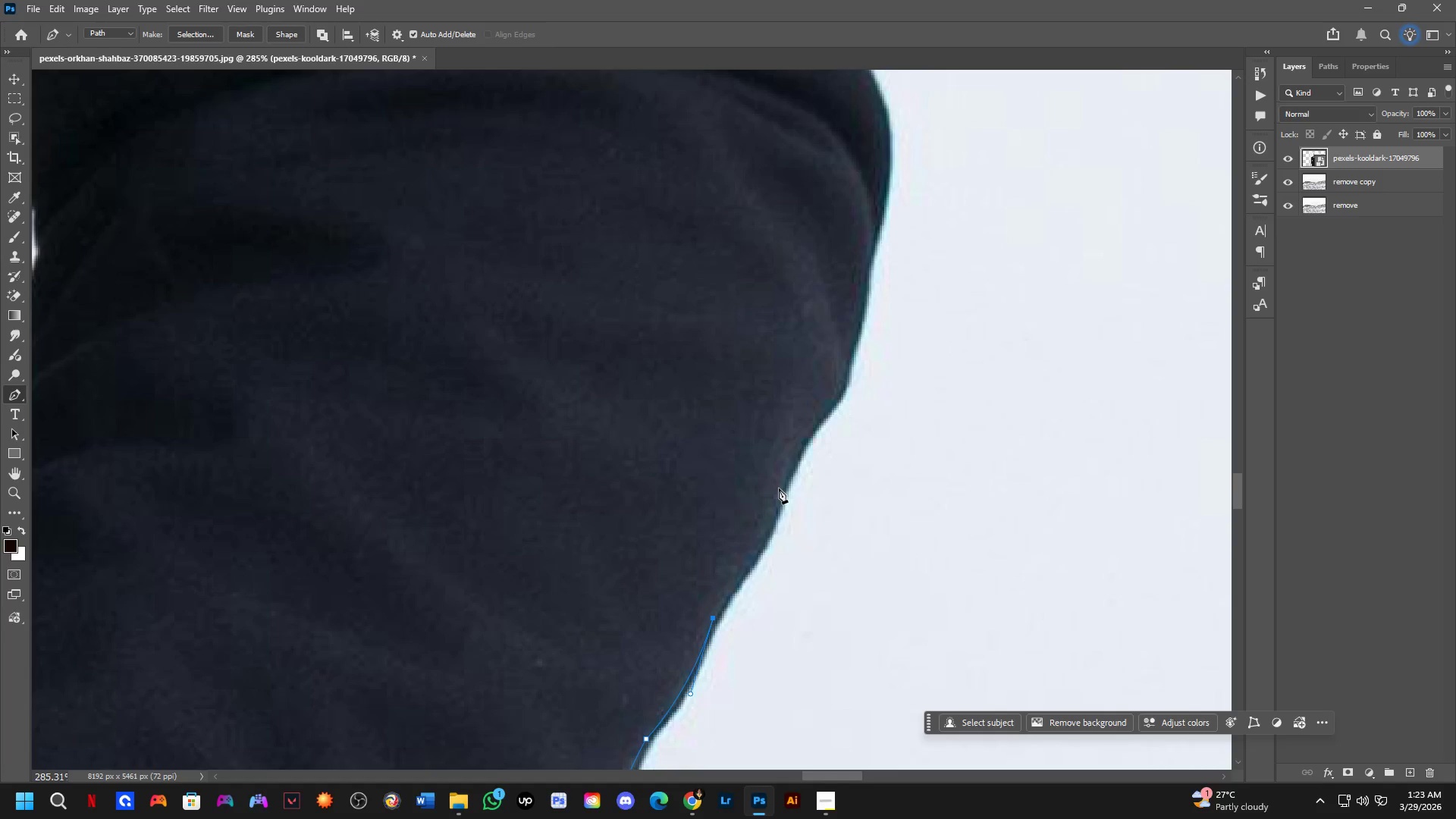 
left_click_drag(start_coordinate=[778, 488], to_coordinate=[787, 426])
 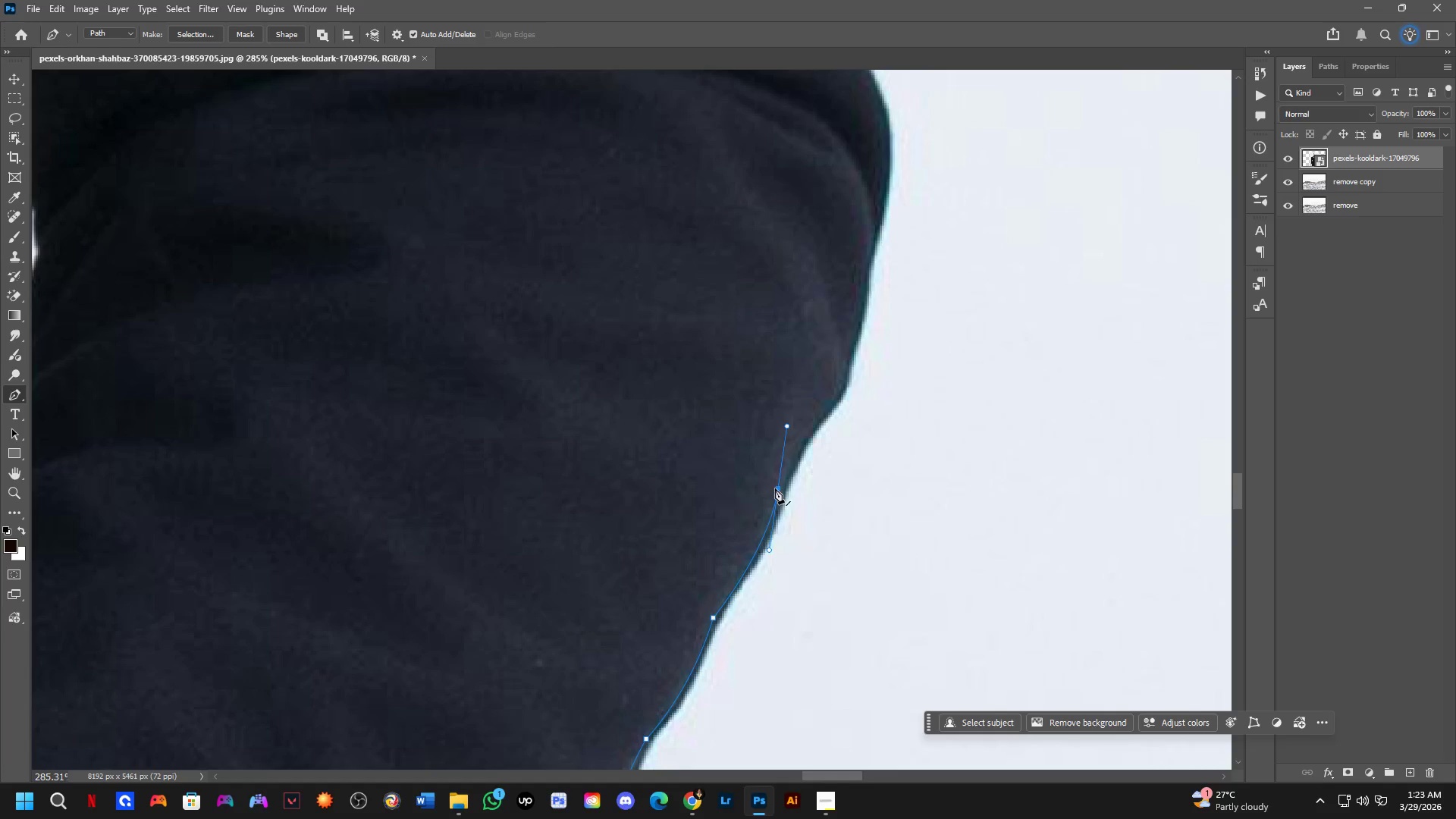 
hold_key(key=AltLeft, duration=1.02)
left_click([777, 488])
 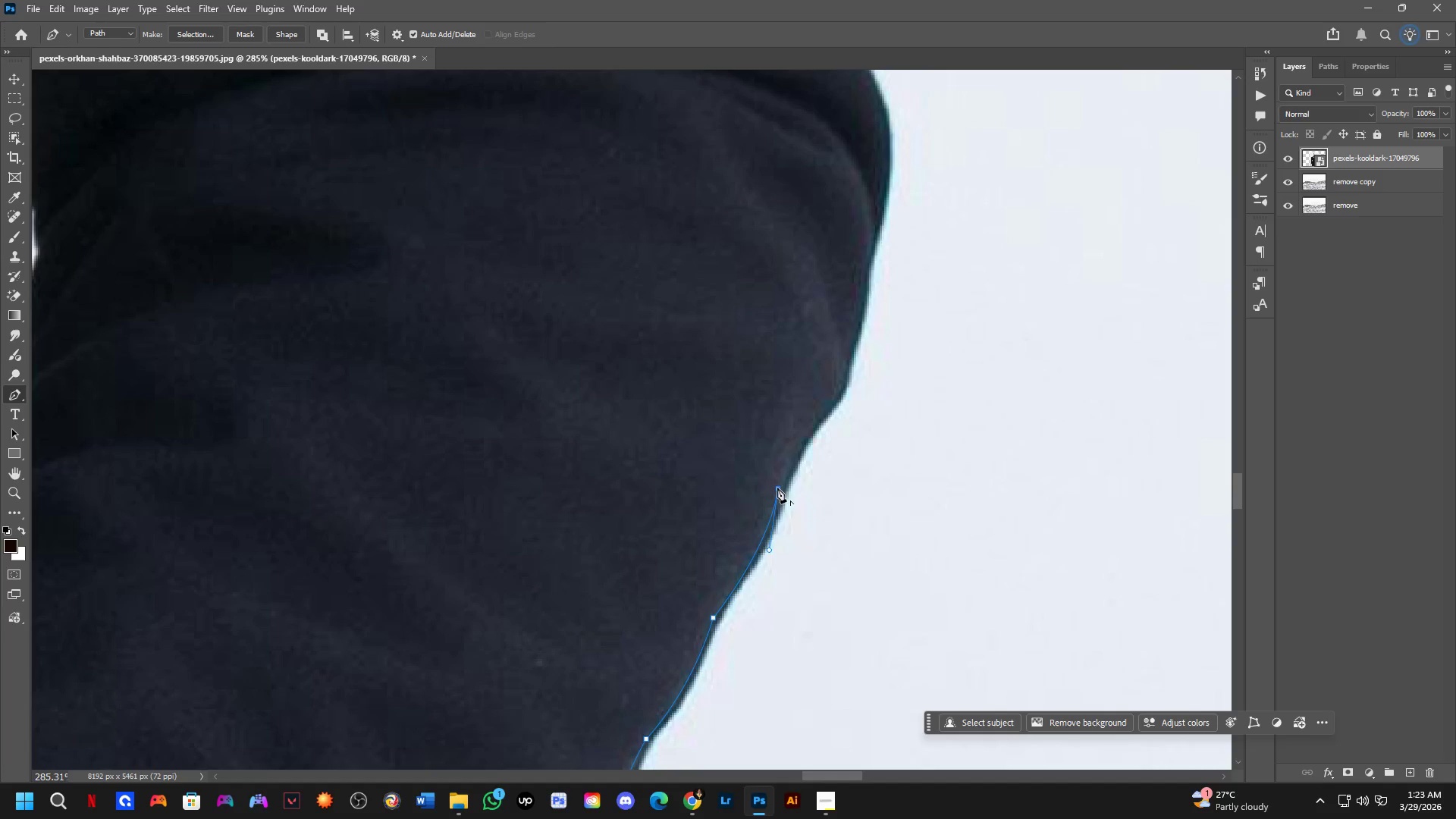 
hold_key(key=AltLeft, duration=3.02)
left_click_drag(start_coordinate=[833, 403], to_coordinate=[865, 369])
 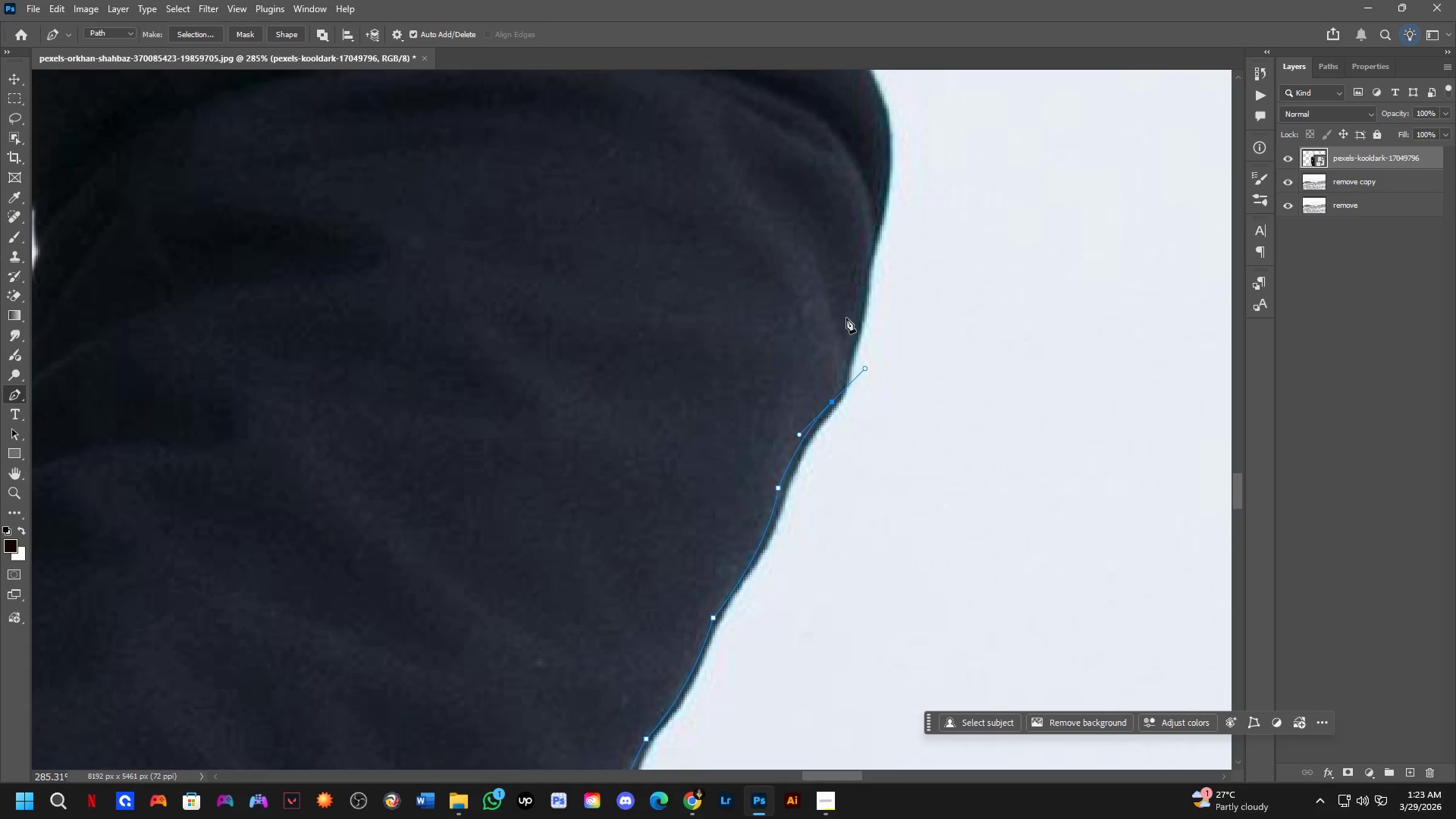 
left_click_drag(start_coordinate=[846, 309], to_coordinate=[846, 299])
 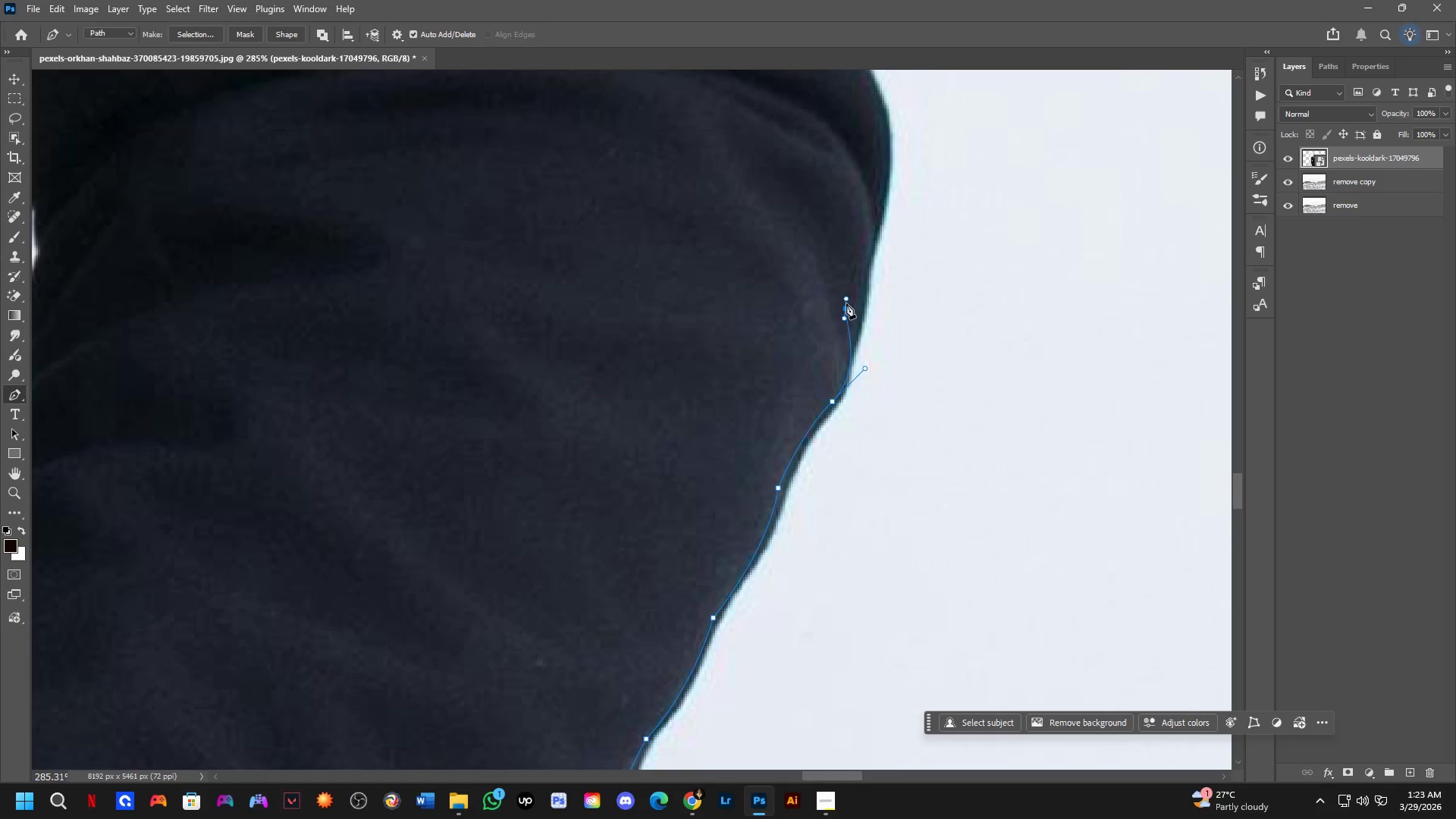 
key(Shift+ShiftLeft)
 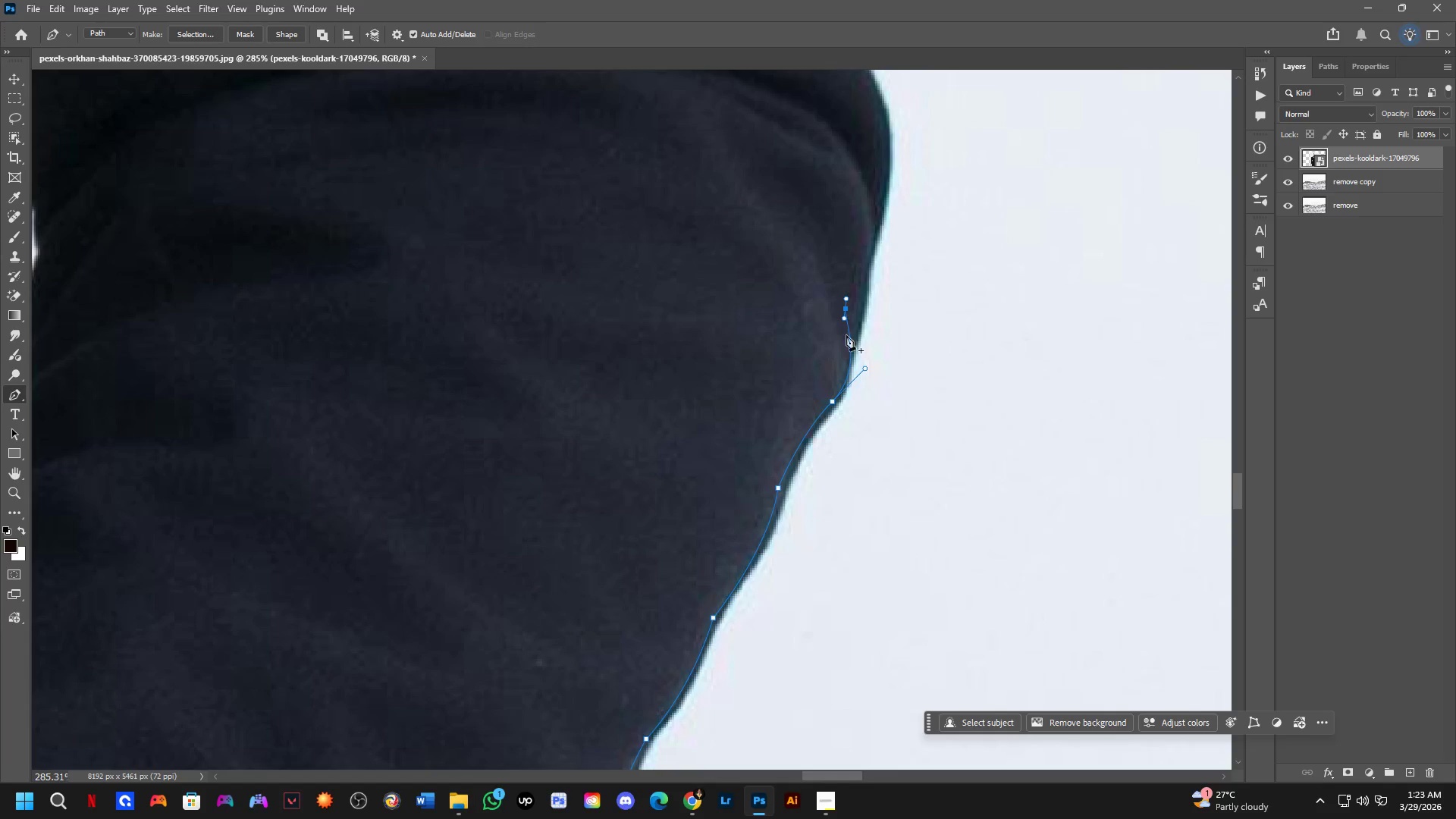 
key(Shift+Z)
 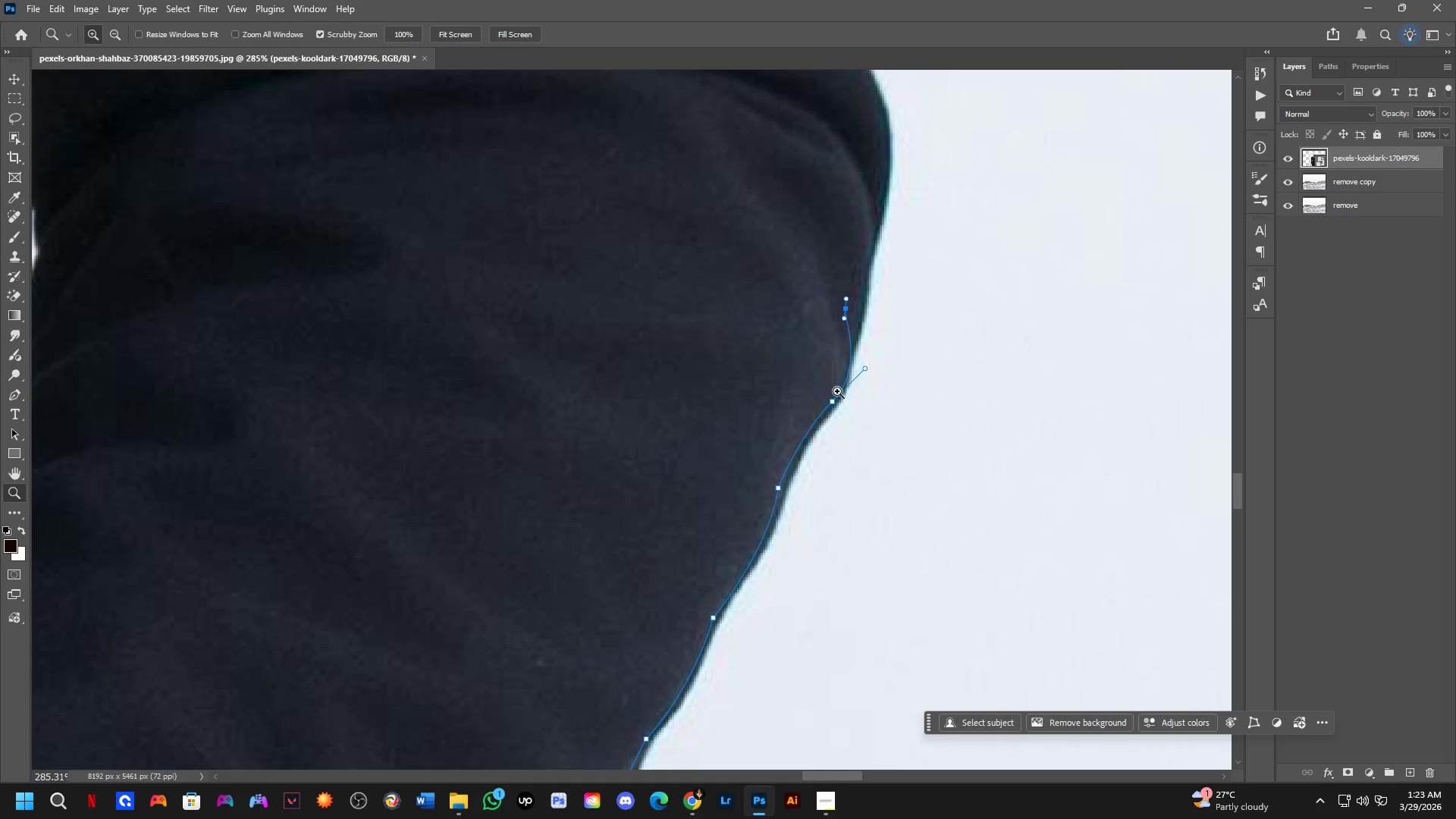 
key(Control+ControlLeft)
 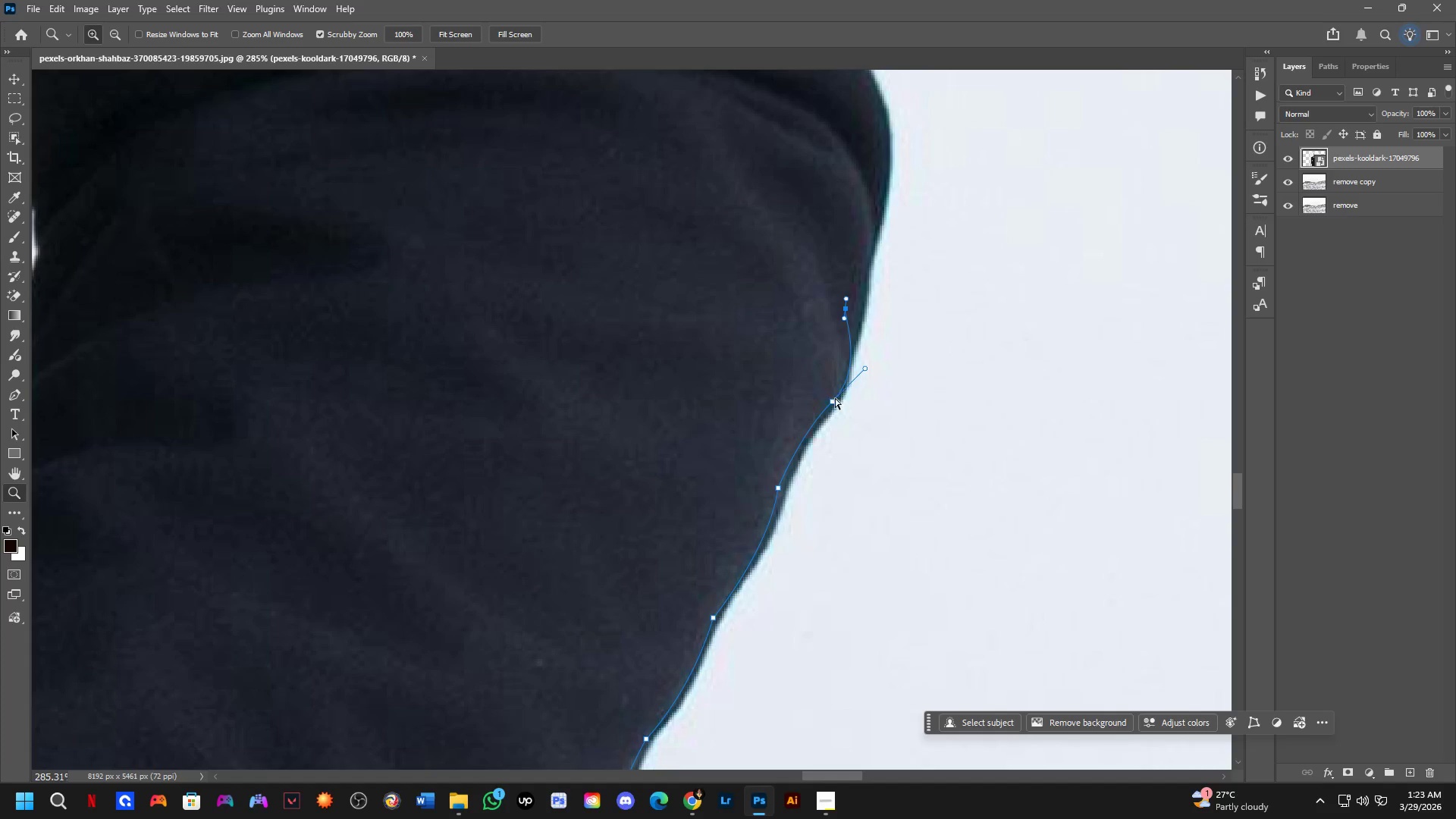 
key(Control+Z)
 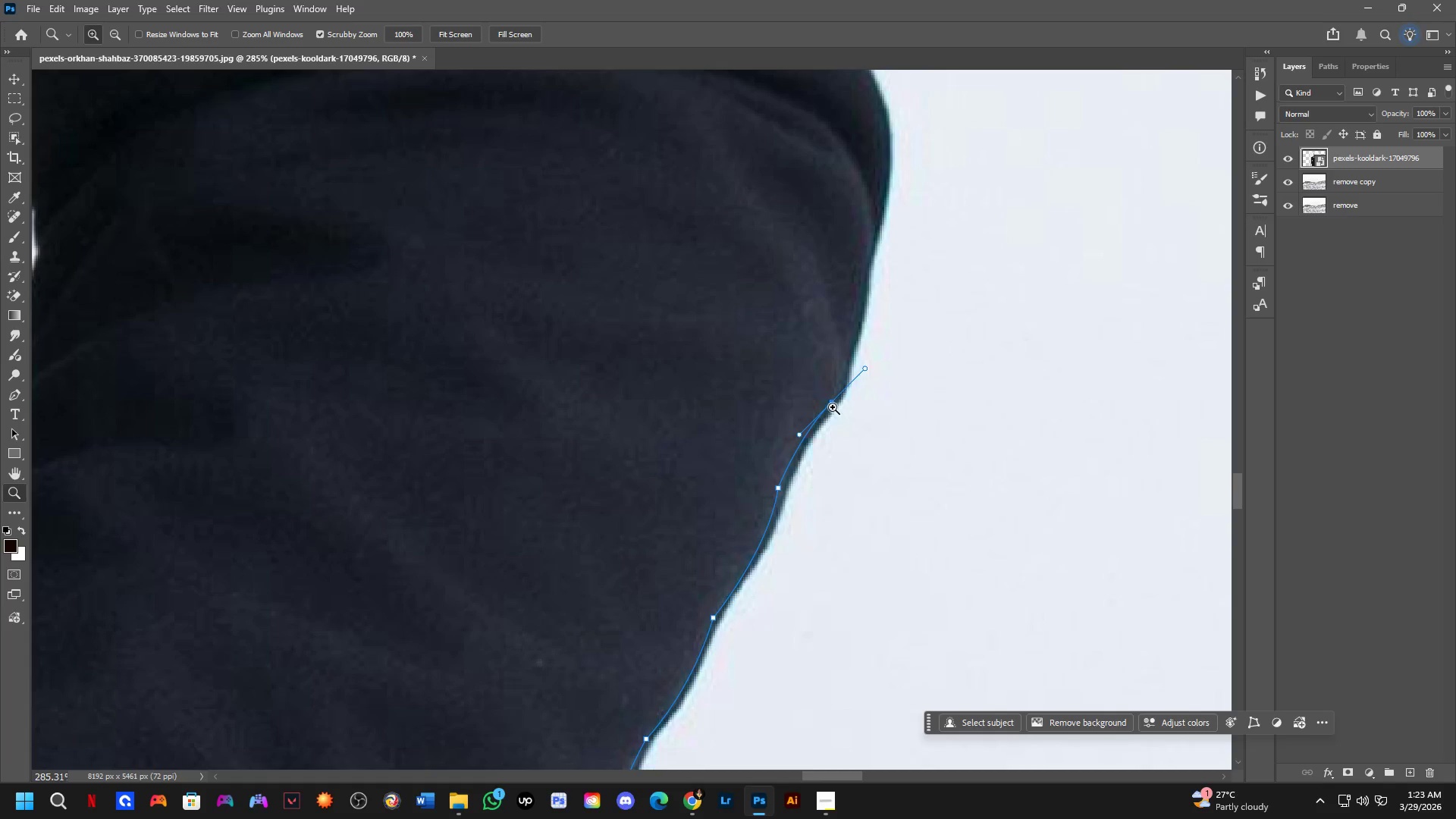 
hold_key(key=AltLeft, duration=0.36)
 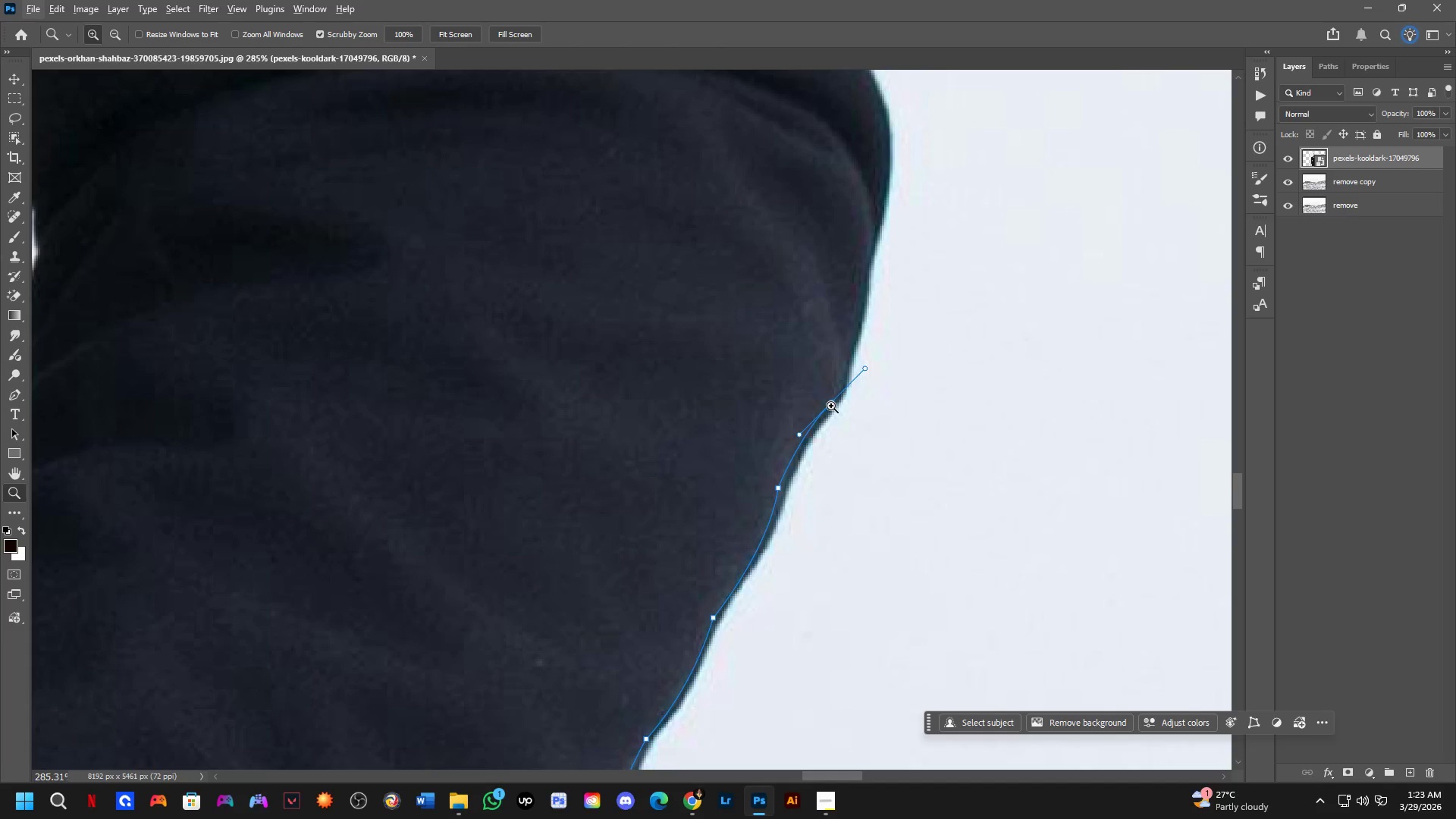 
key(P)
 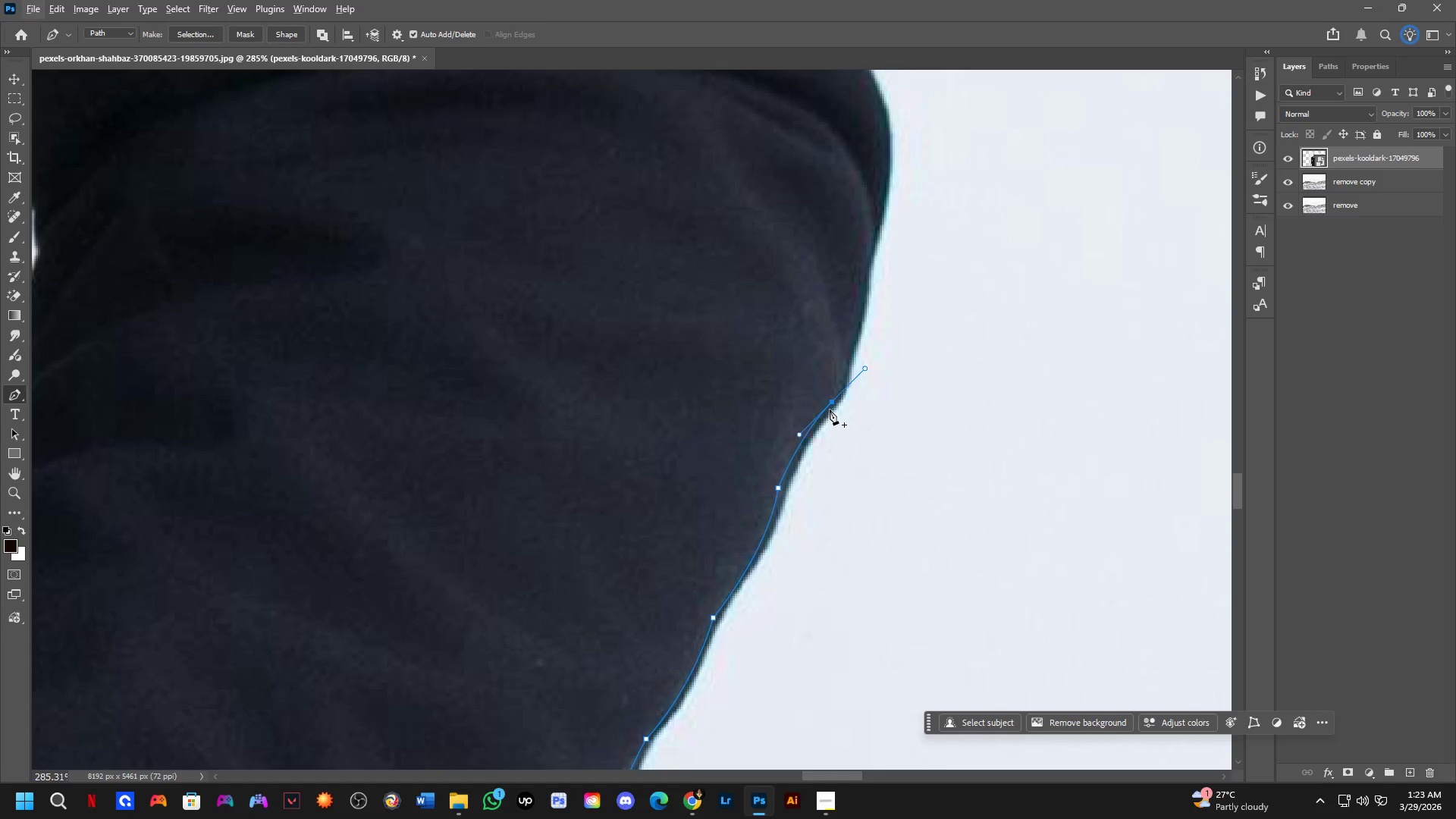 
hold_key(key=AltLeft, duration=0.94)
left_click([830, 402])
 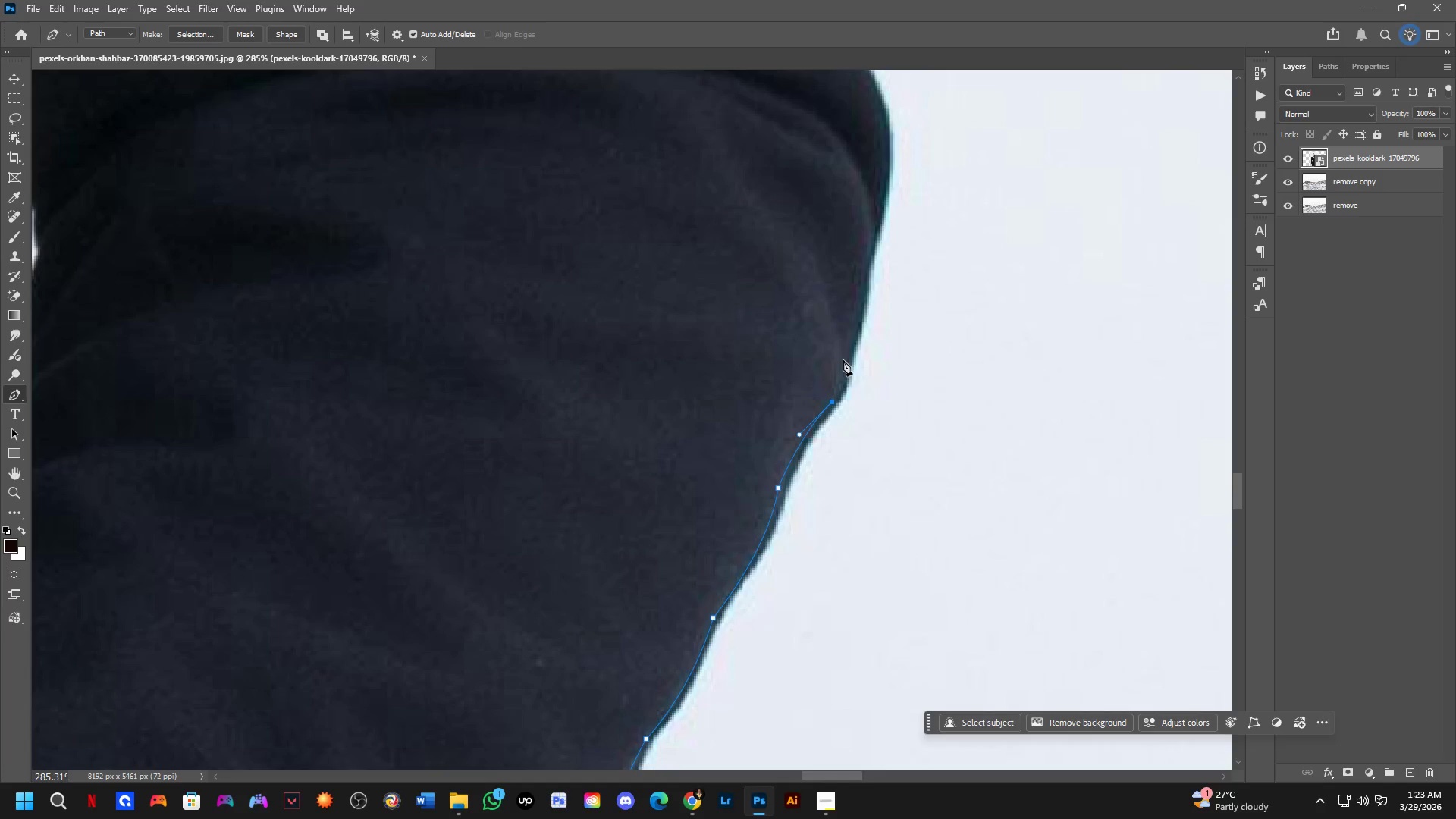 
left_click_drag(start_coordinate=[843, 349], to_coordinate=[838, 306])
 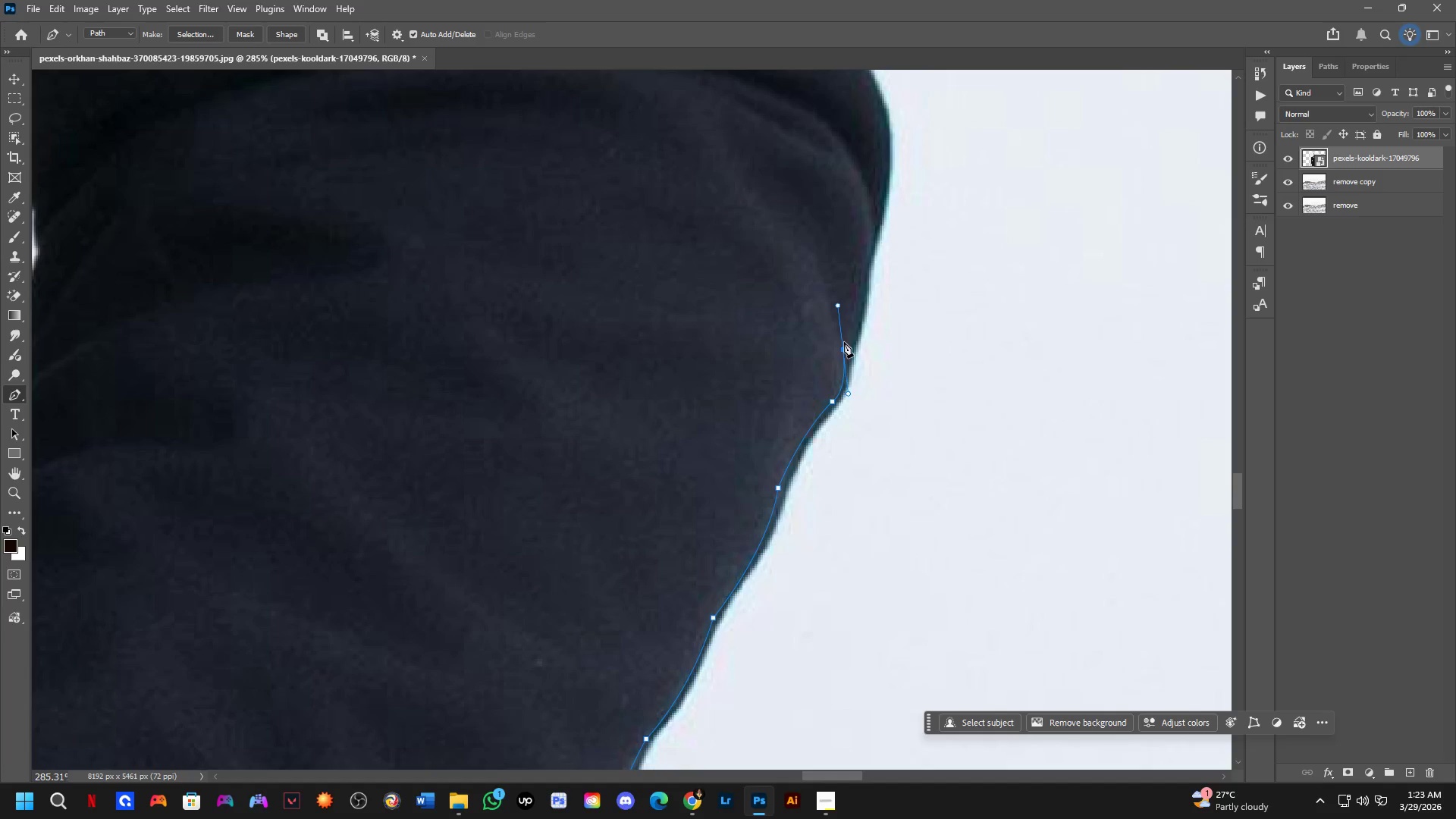 
key(Alt+AltLeft)
 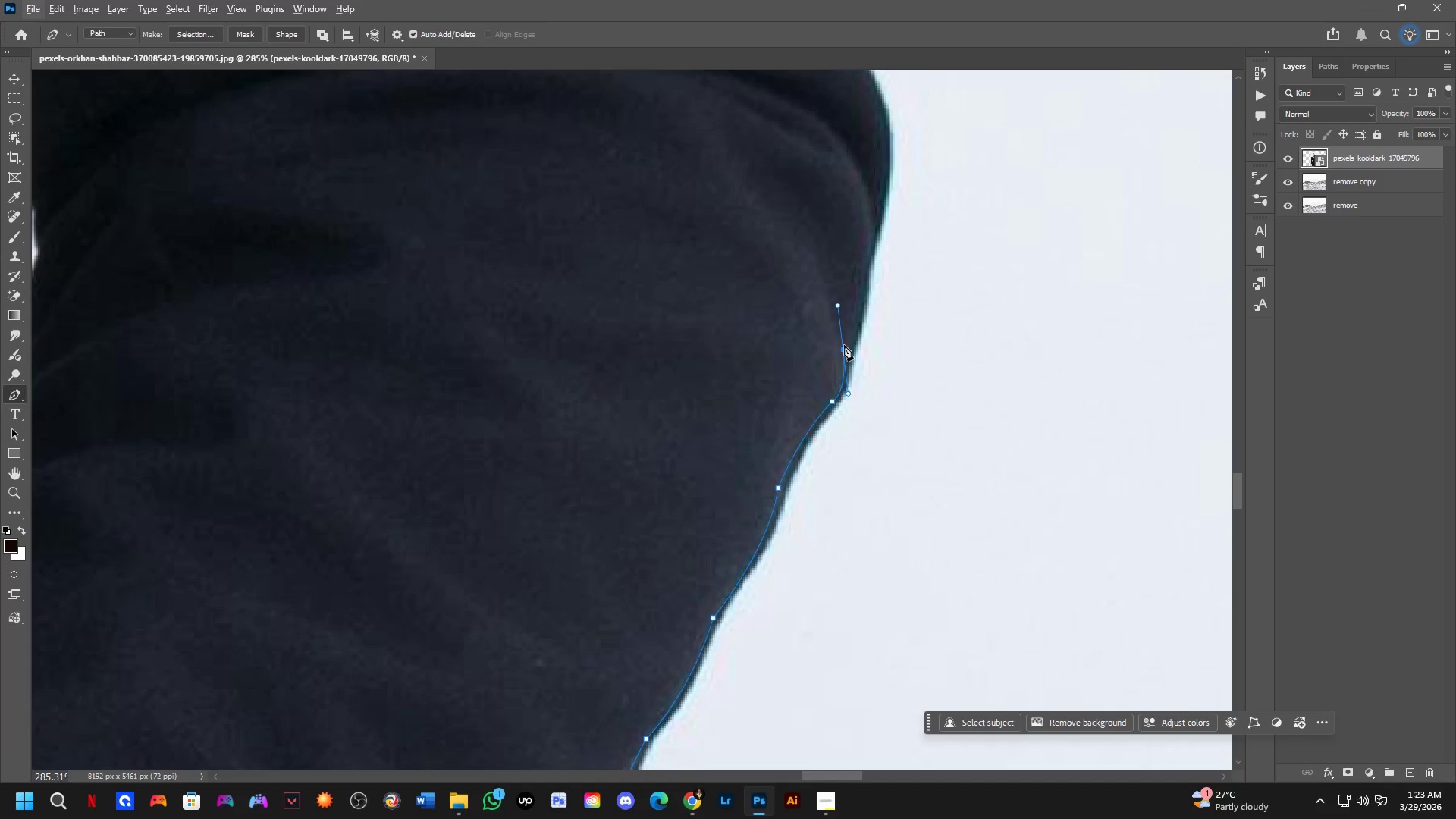 
key(Control+ControlLeft)
 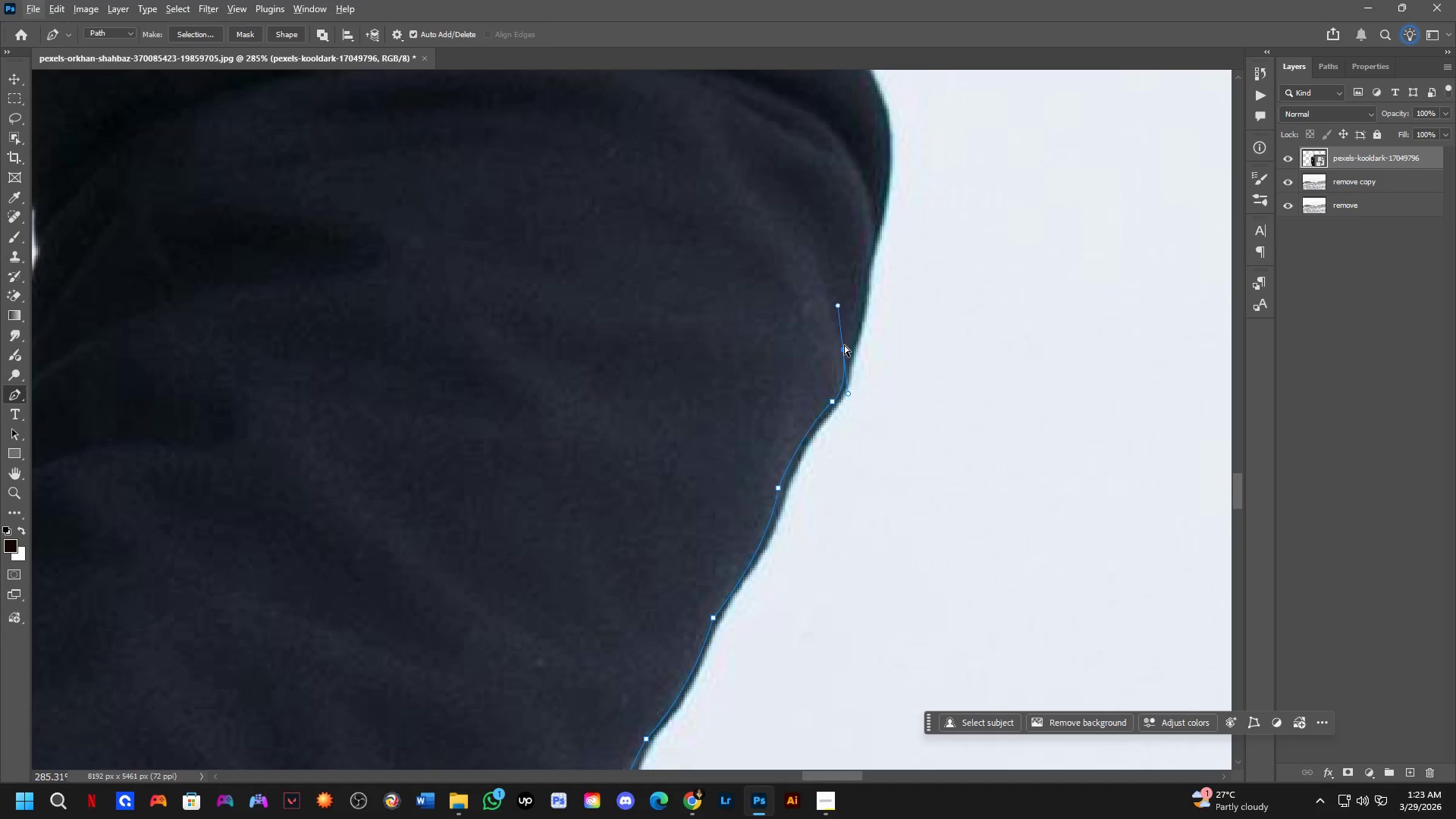 
key(Control+Z)
 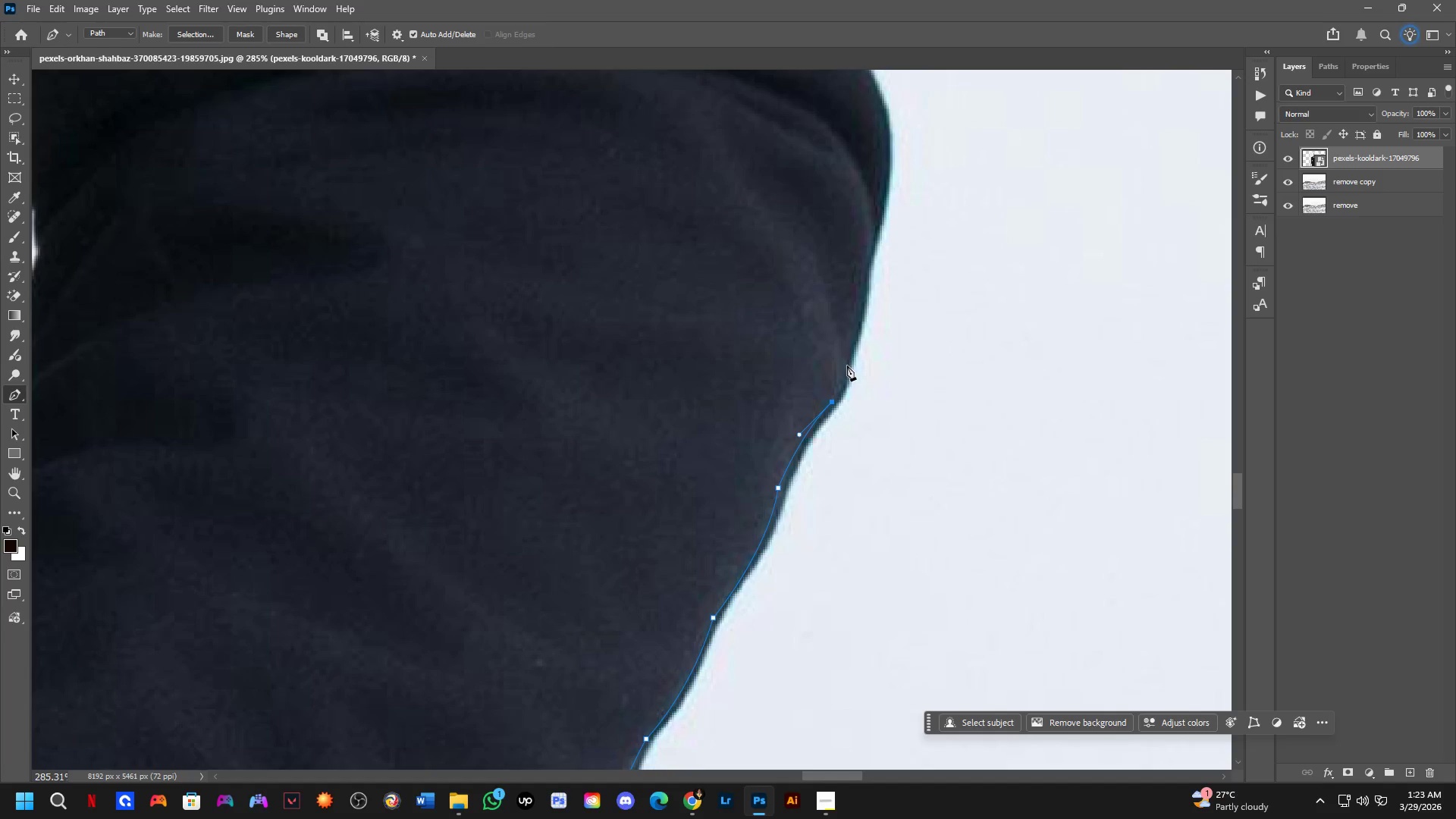 
left_click_drag(start_coordinate=[847, 365], to_coordinate=[848, 338])
 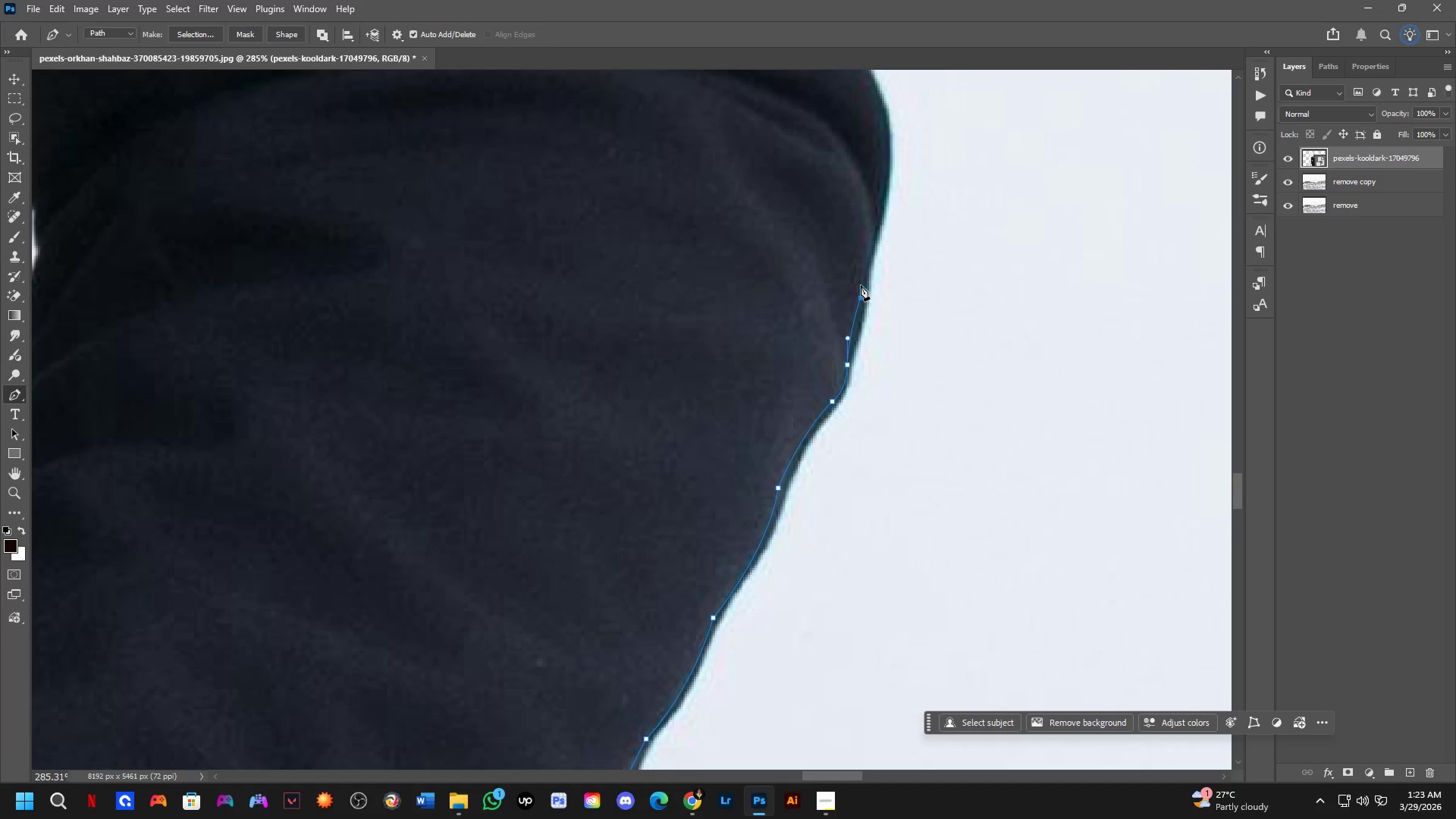 
key(Control+ControlLeft)
 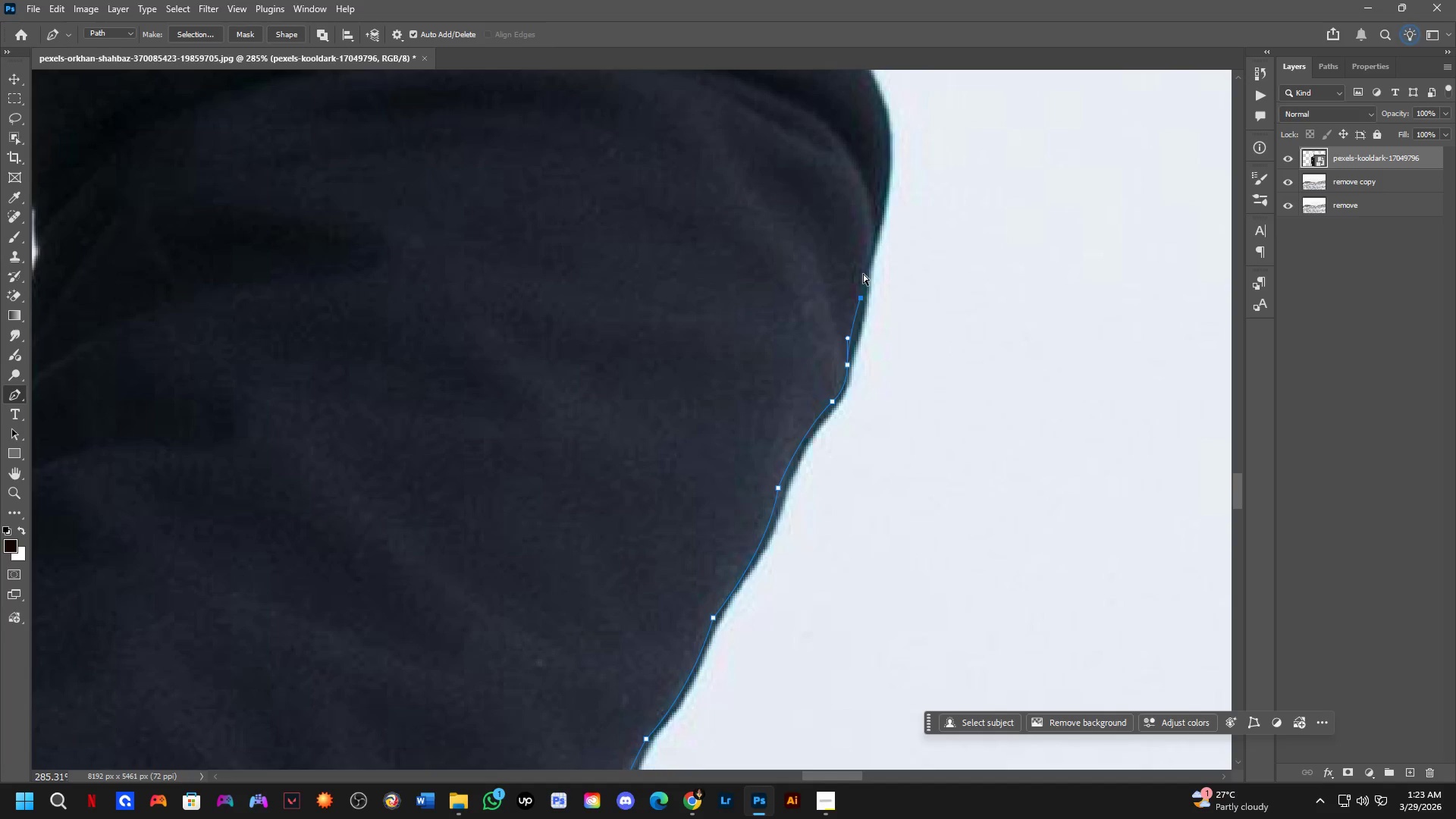 
key(Control+Z)
 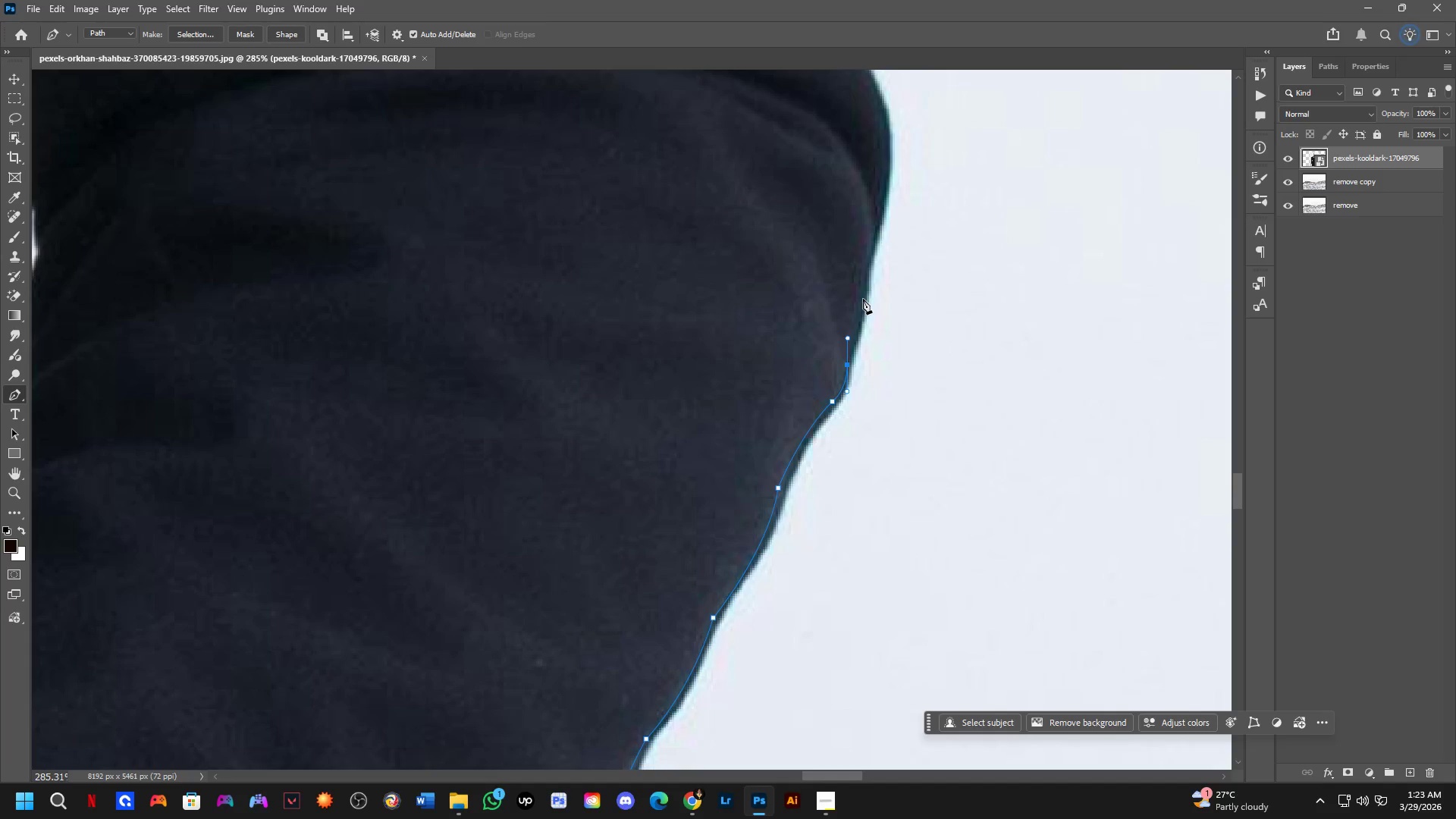 
left_click_drag(start_coordinate=[863, 299], to_coordinate=[863, 271])
 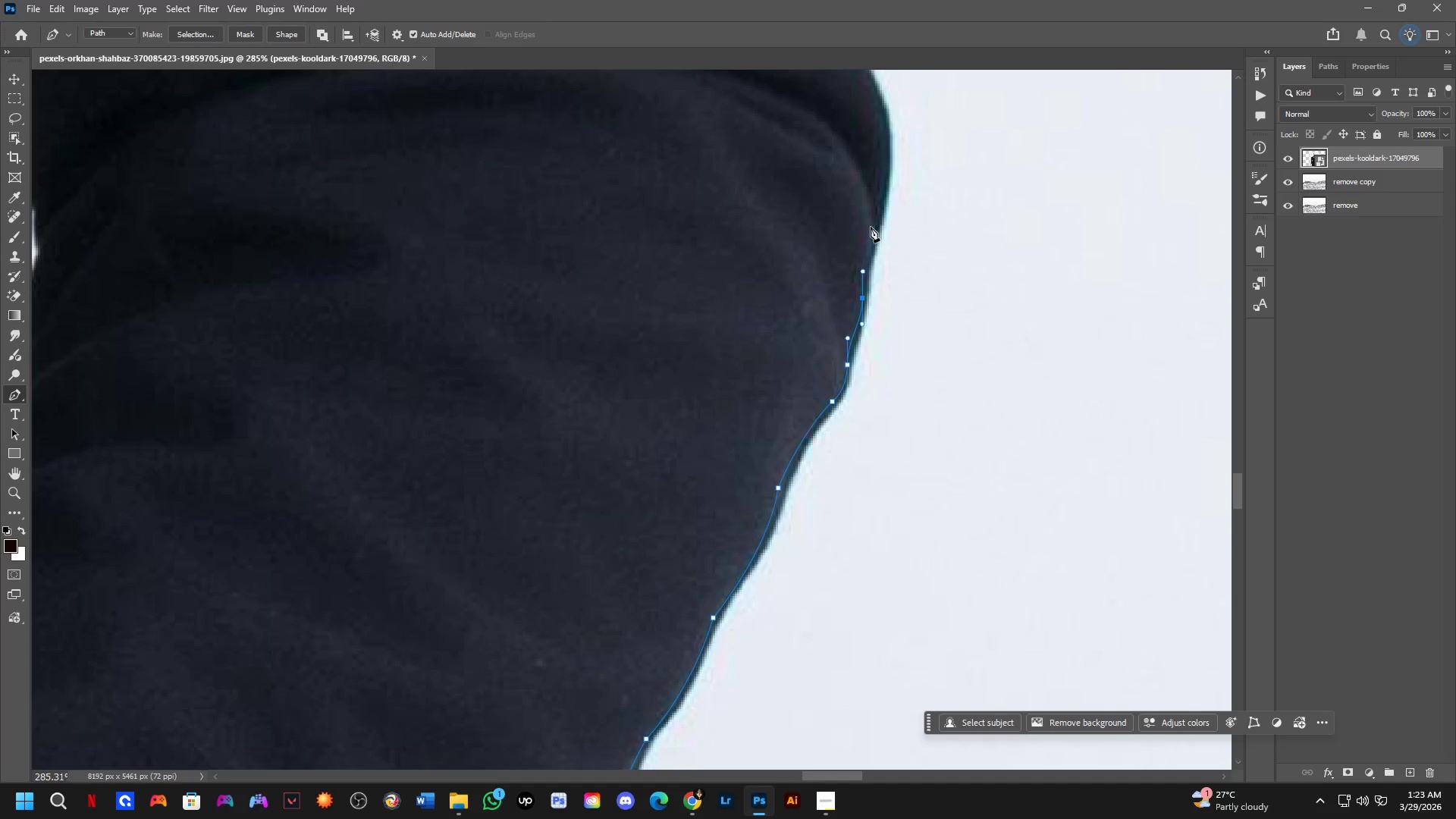 
left_click_drag(start_coordinate=[871, 221], to_coordinate=[871, 203])
 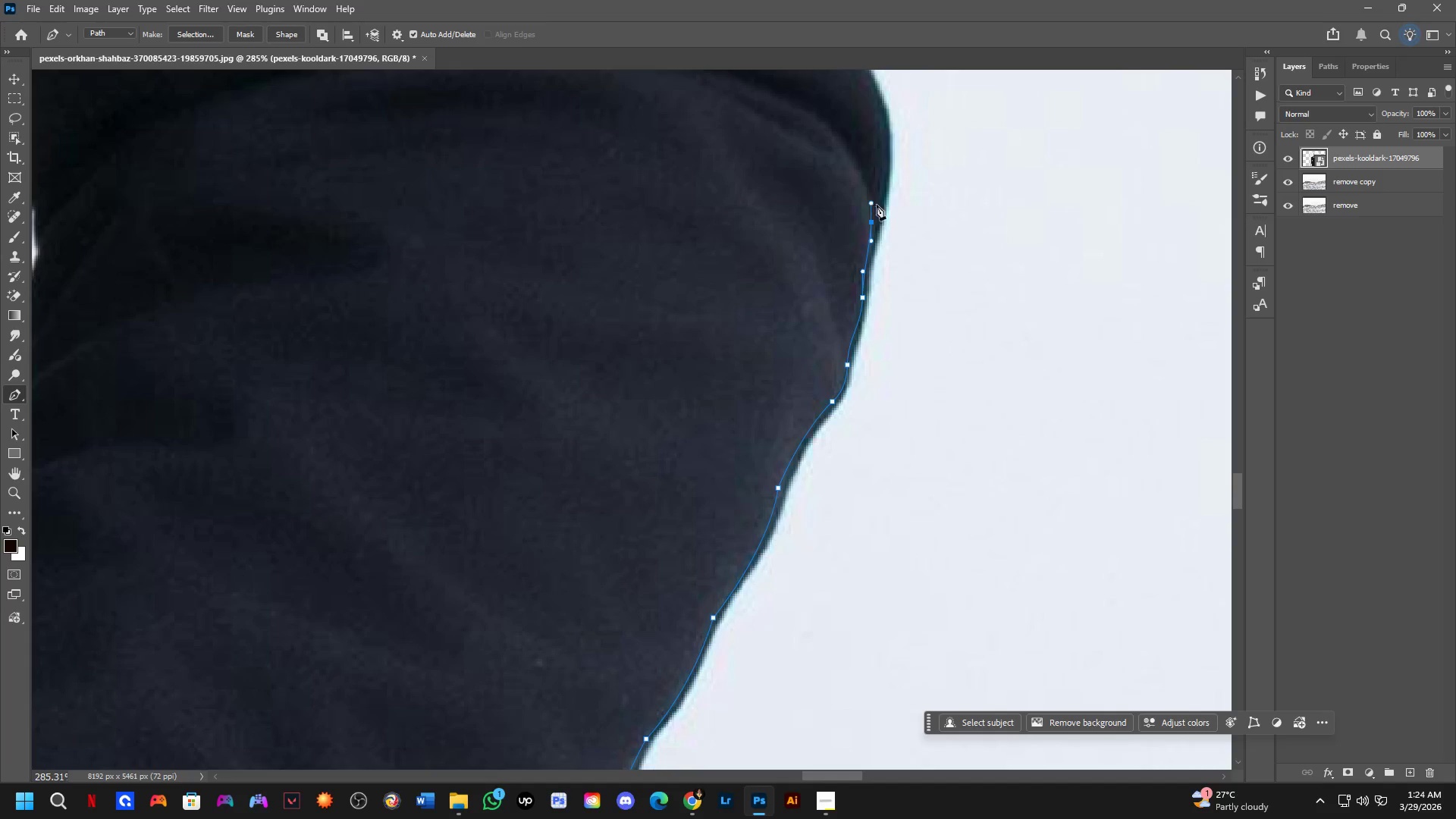 
key(Control+ControlLeft)
 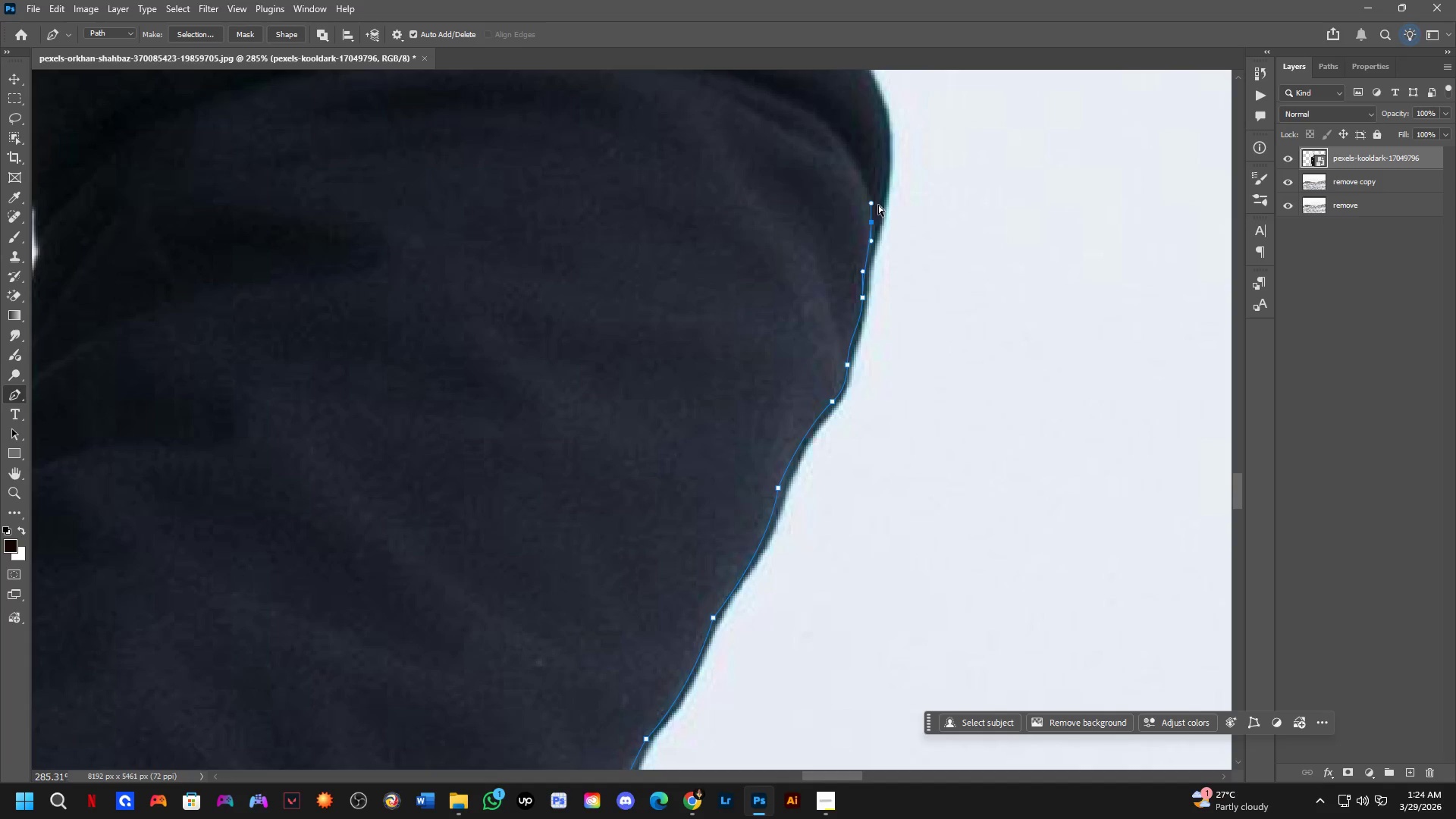 
key(Control+Z)
 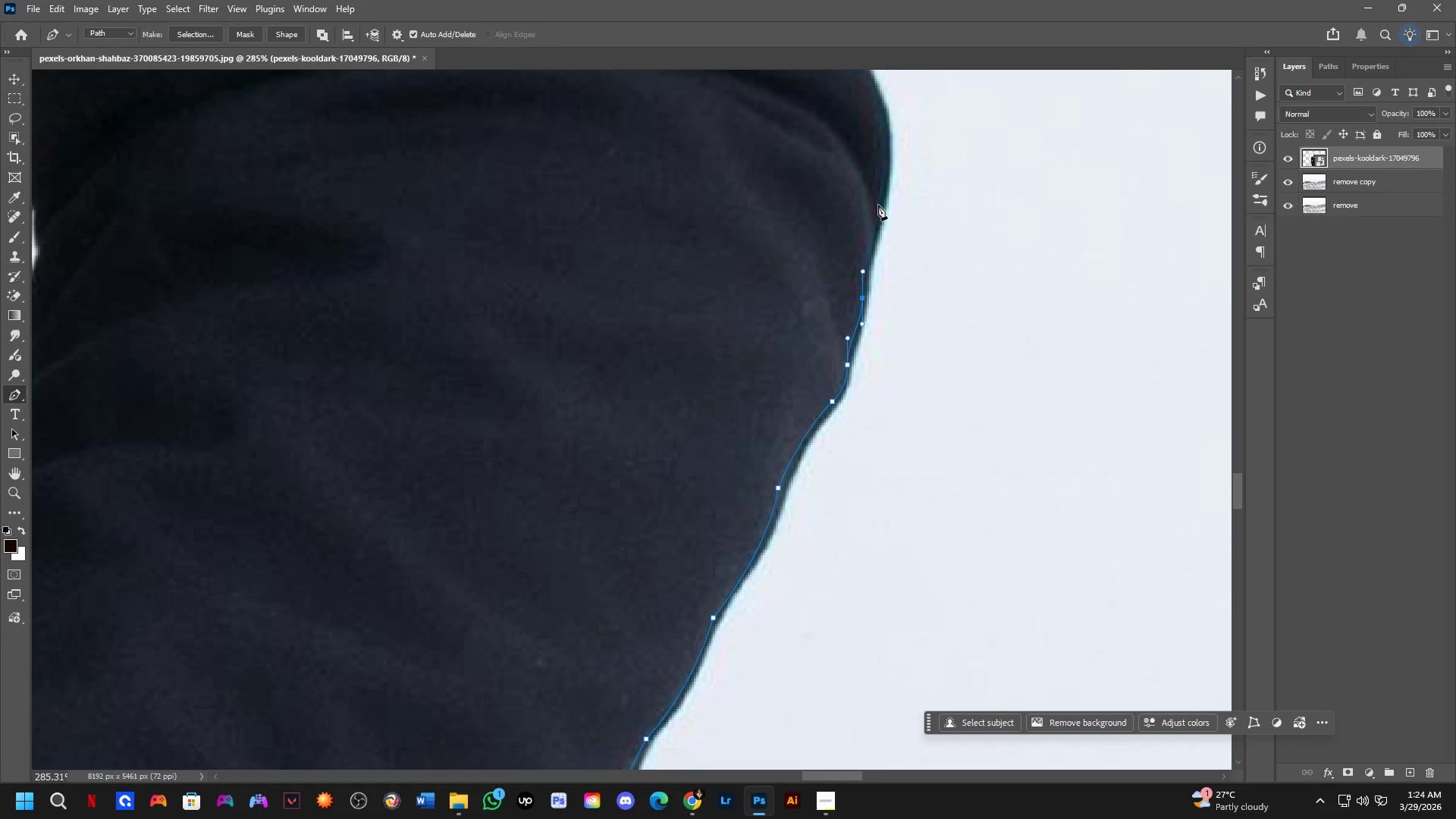 
left_click_drag(start_coordinate=[878, 205], to_coordinate=[882, 168])
 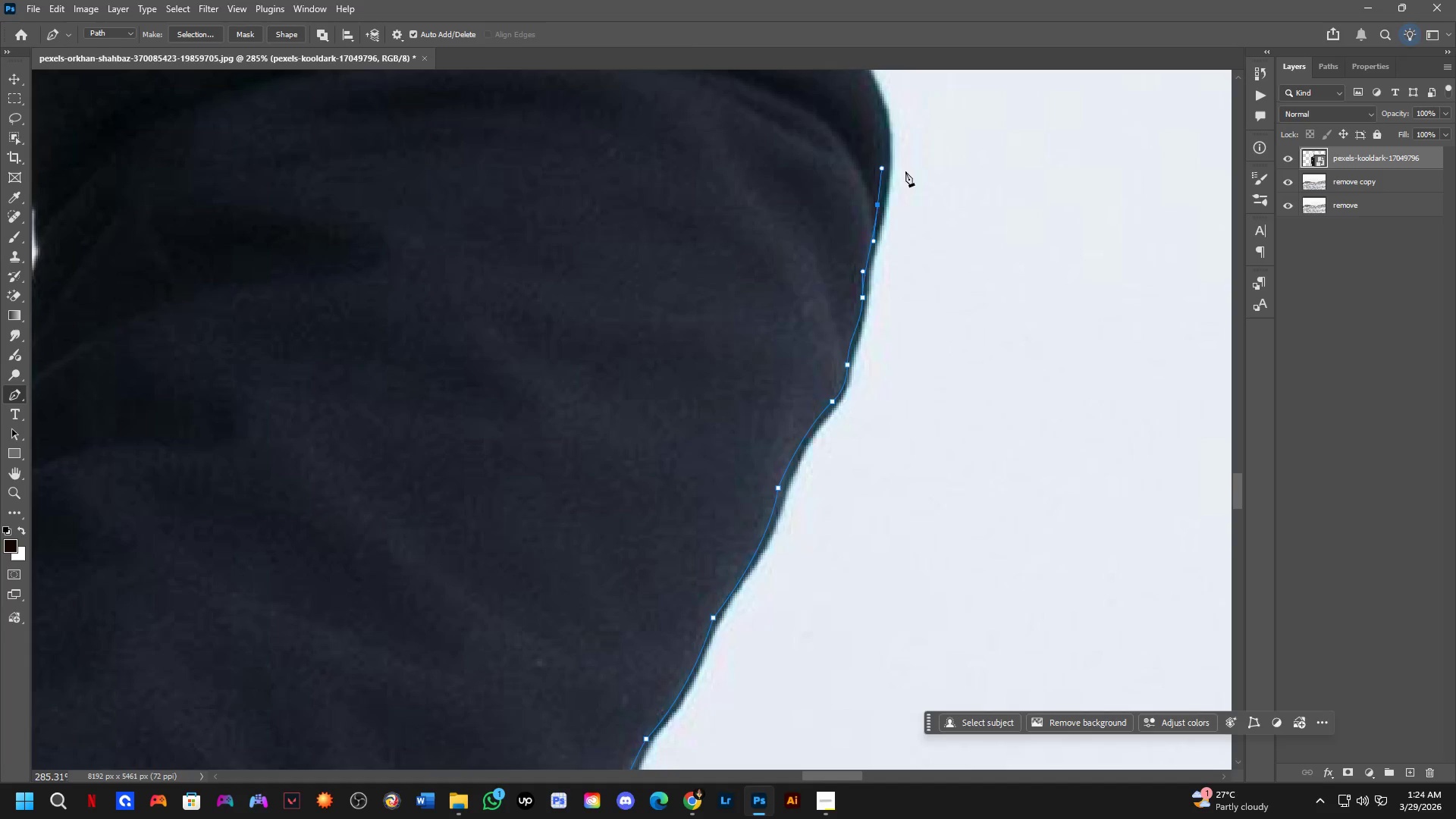 
hold_key(key=Space, duration=0.56)
 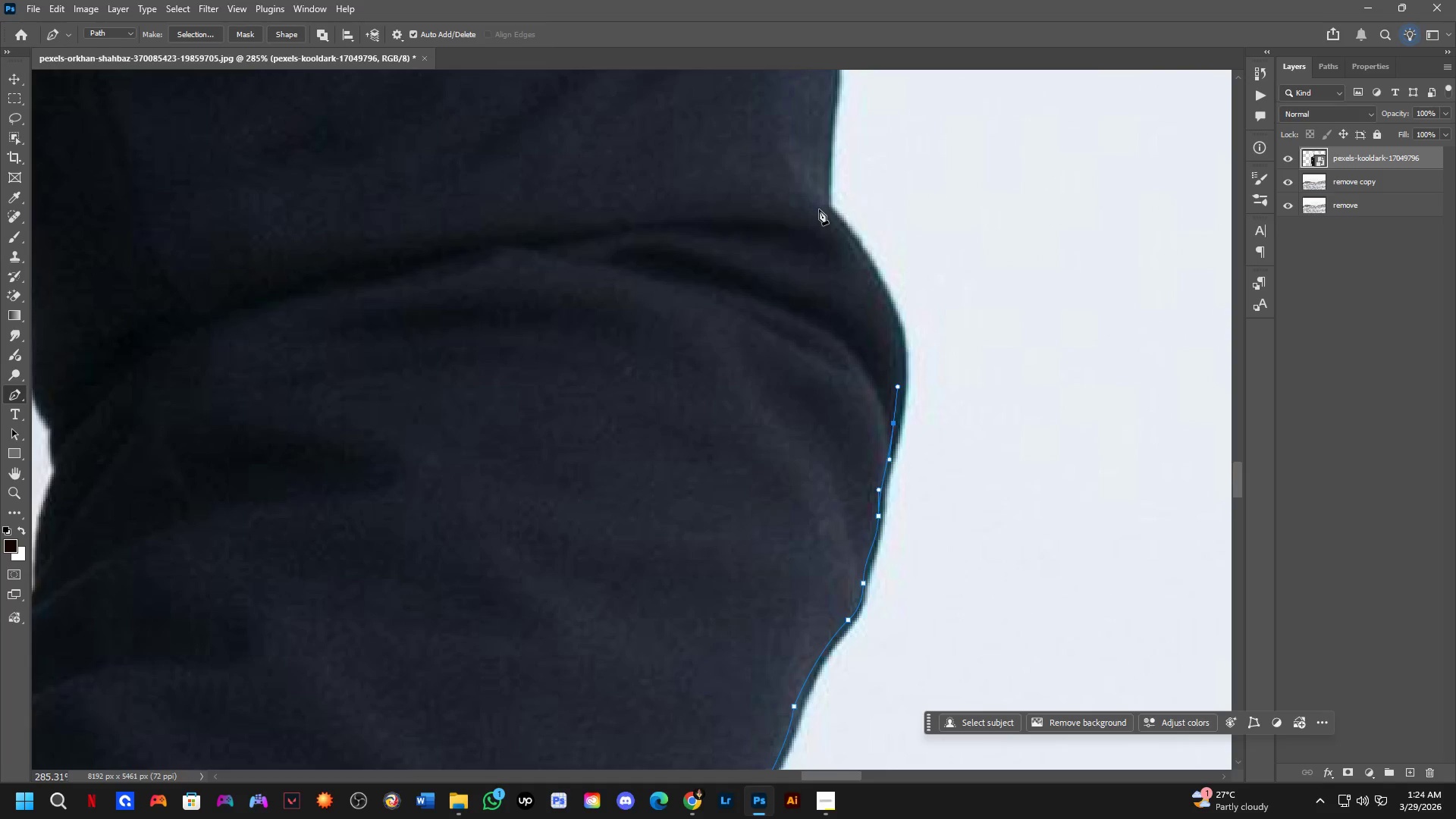 
left_click_drag(start_coordinate=[910, 179], to_coordinate=[926, 397])
 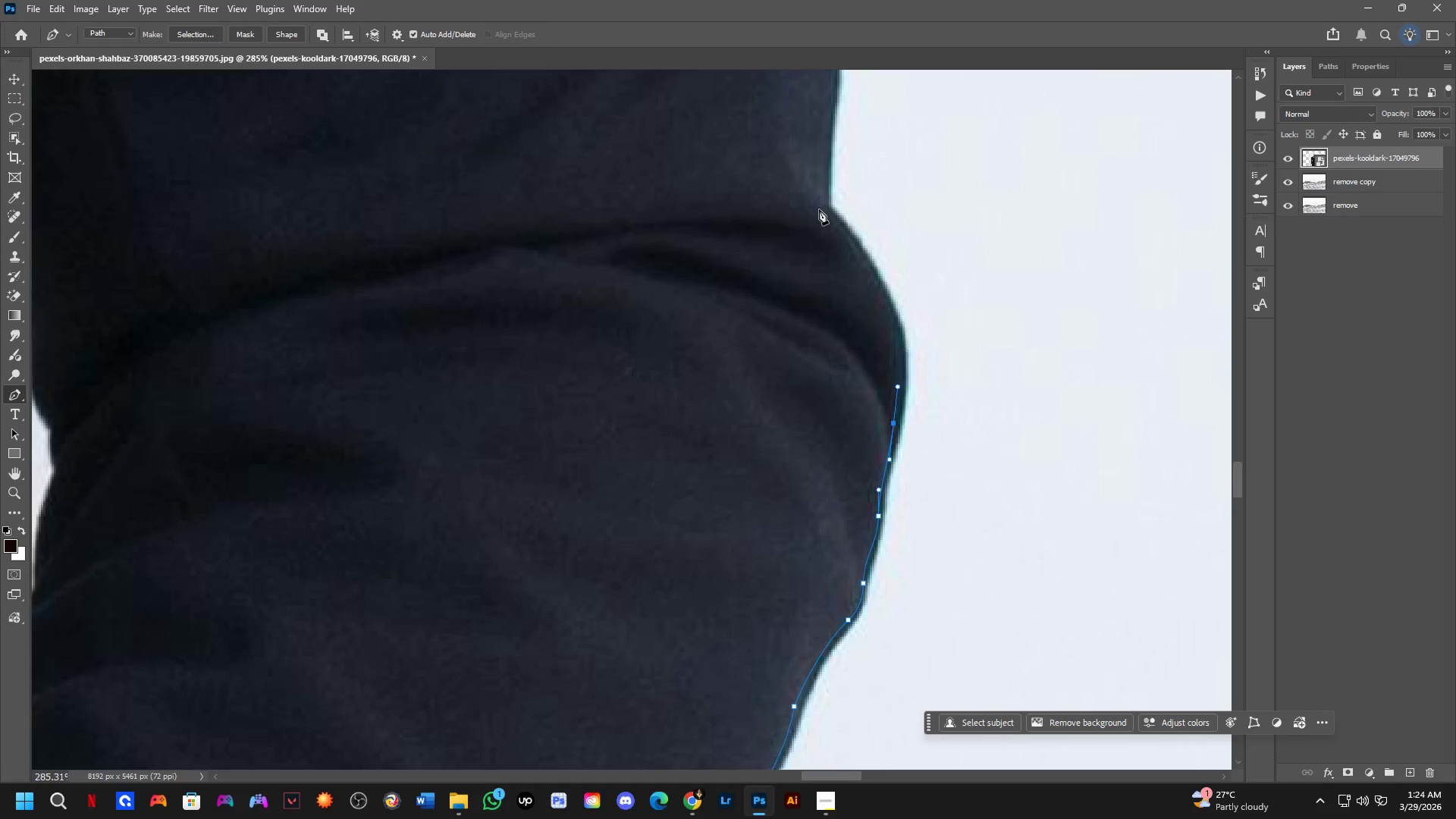 
left_click_drag(start_coordinate=[819, 209], to_coordinate=[726, 126])
 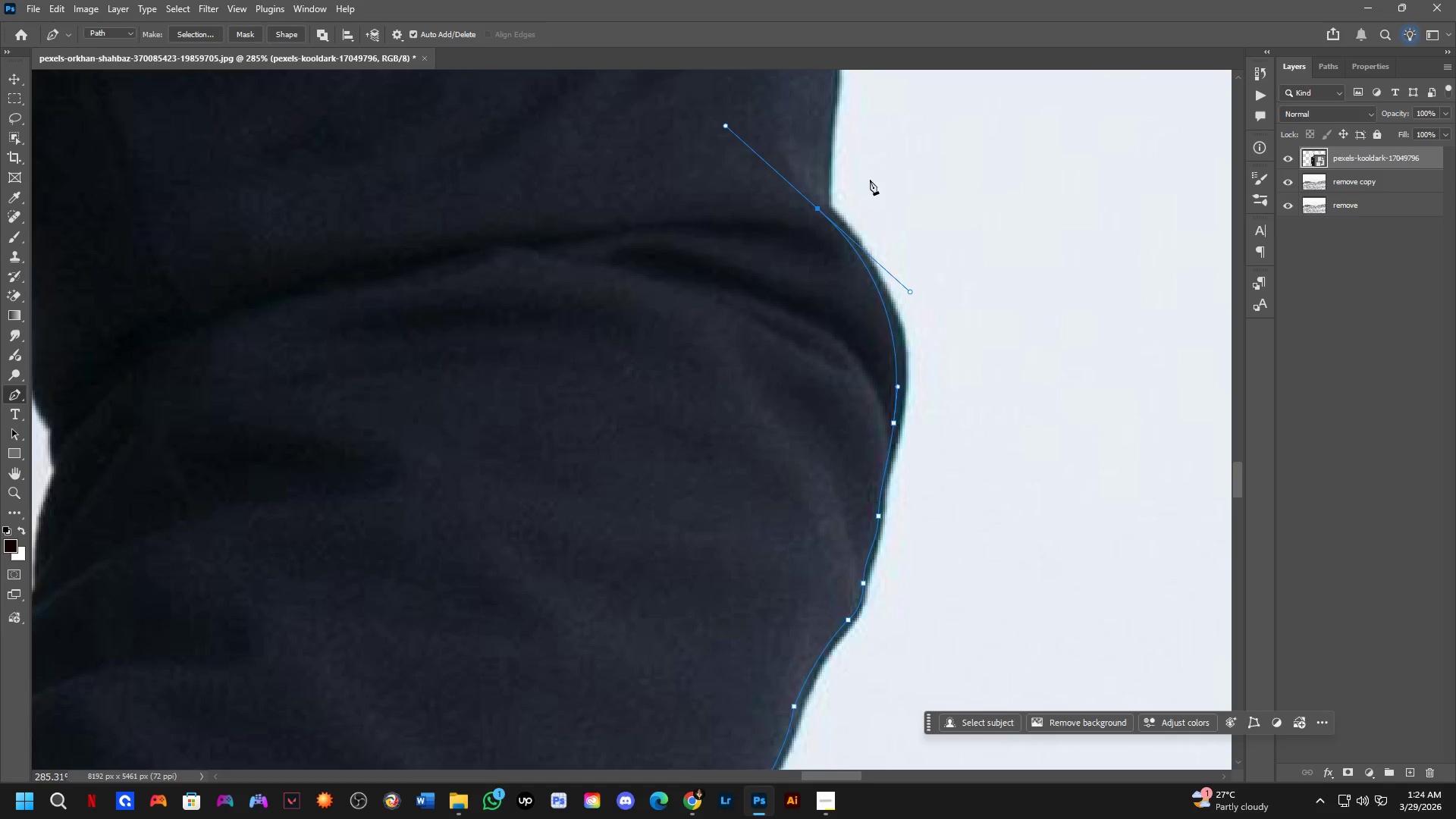 
hold_key(key=Space, duration=0.73)
 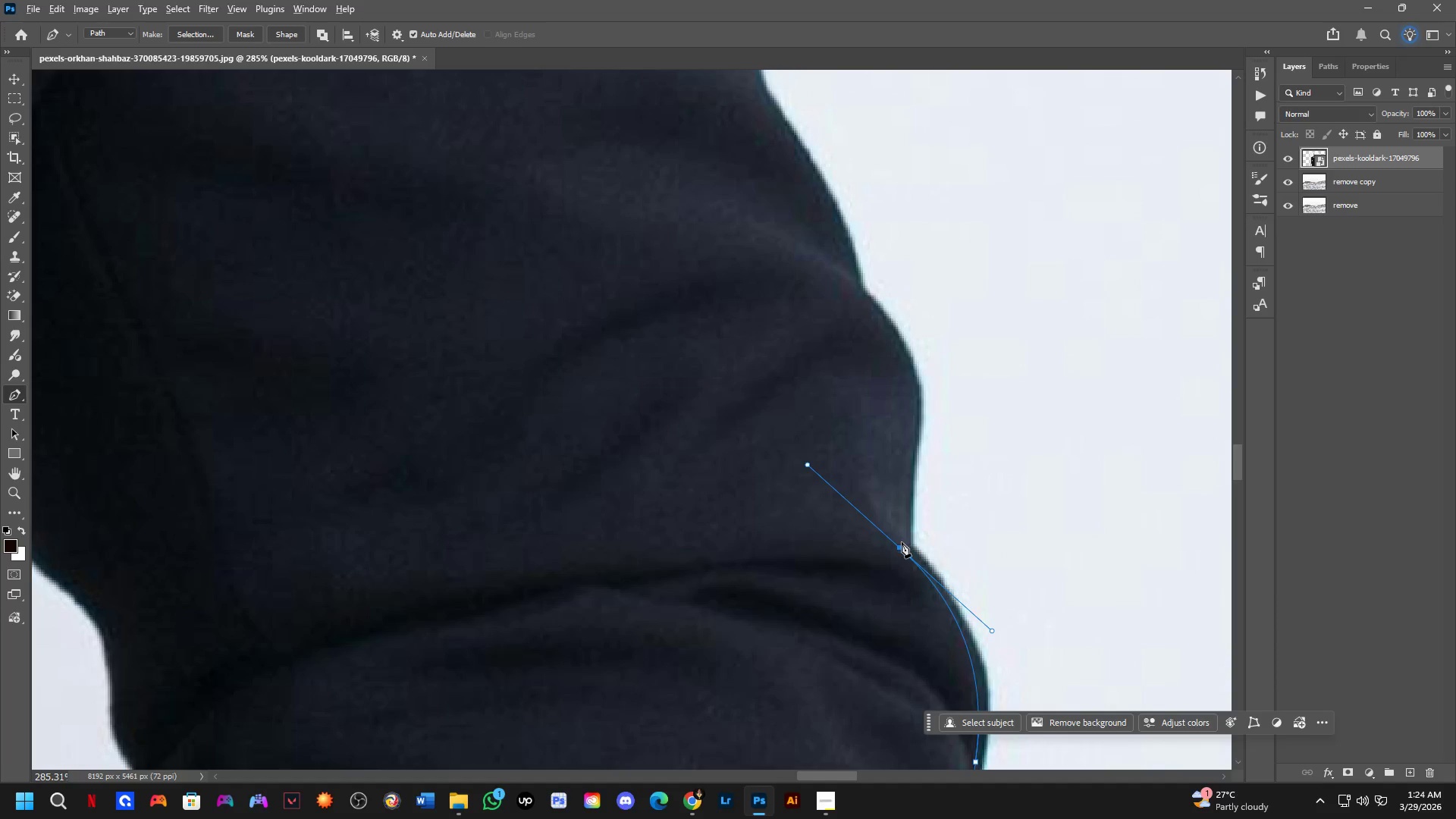 
left_click_drag(start_coordinate=[904, 197], to_coordinate=[986, 536])
 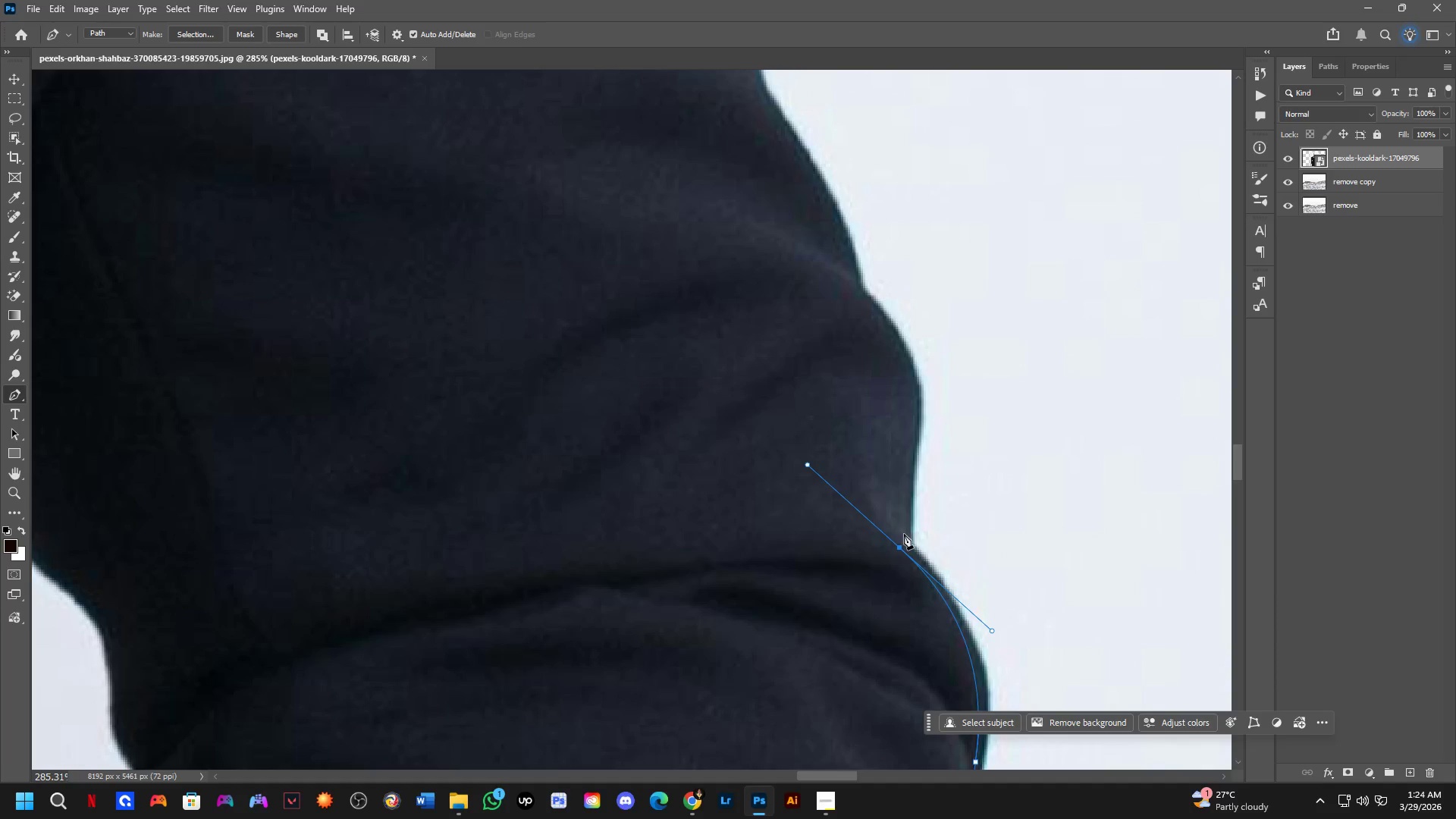 
hold_key(key=AltLeft, duration=1.03)
left_click([901, 550])
 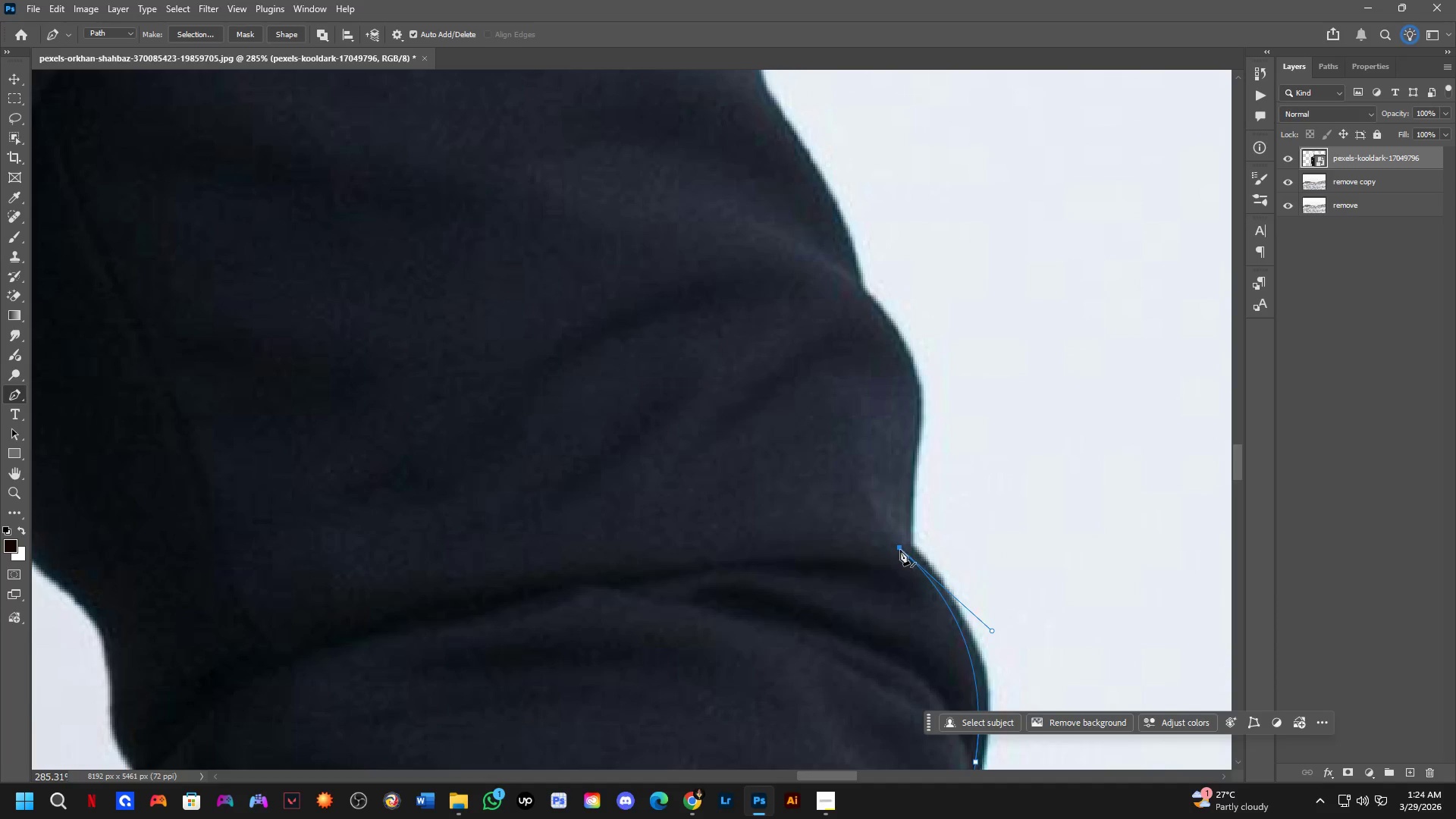 
hold_key(key=ControlLeft, duration=0.69)
left_click_drag(start_coordinate=[900, 548], to_coordinate=[905, 550])
 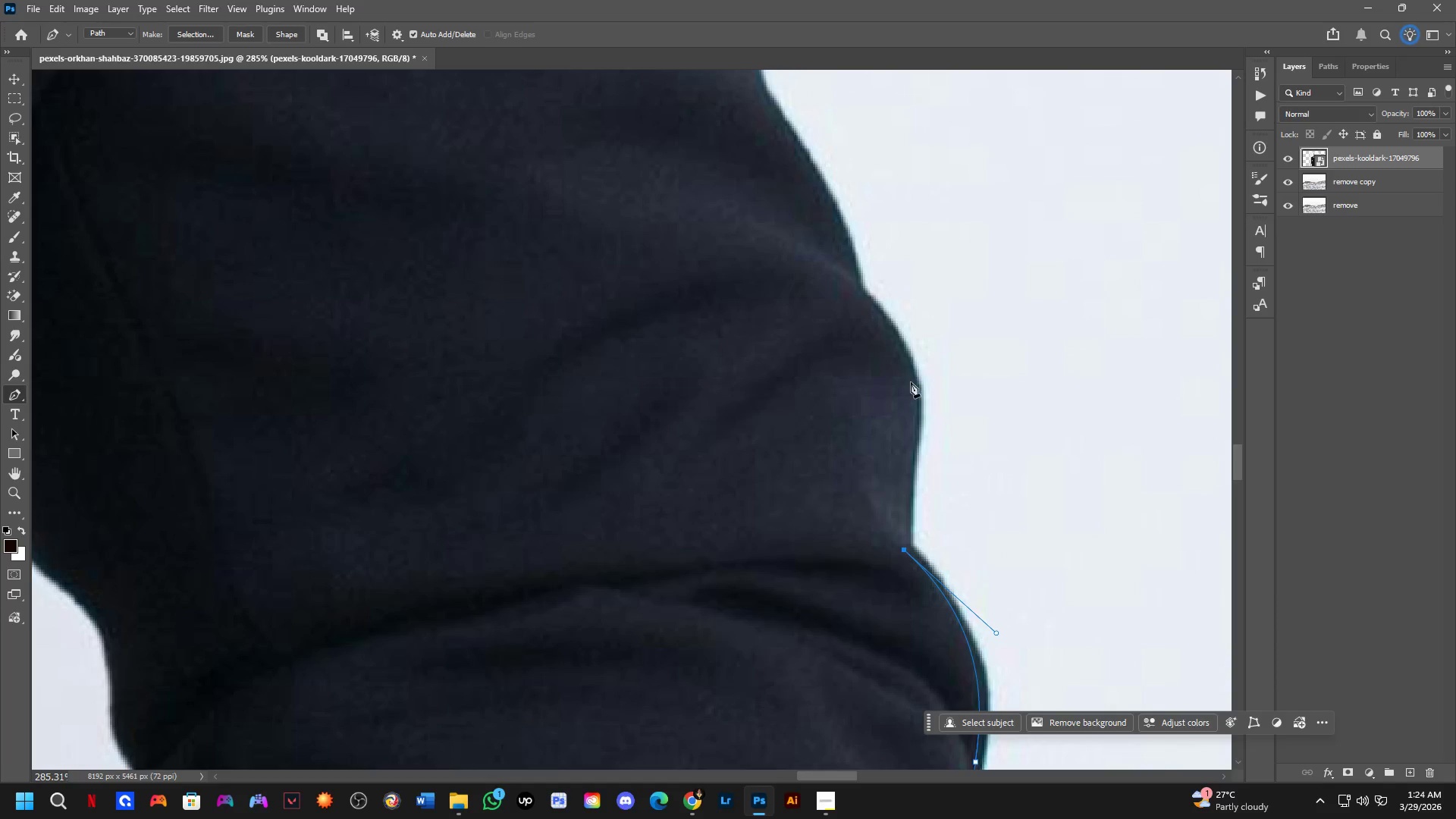 
left_click_drag(start_coordinate=[911, 395], to_coordinate=[905, 347])
 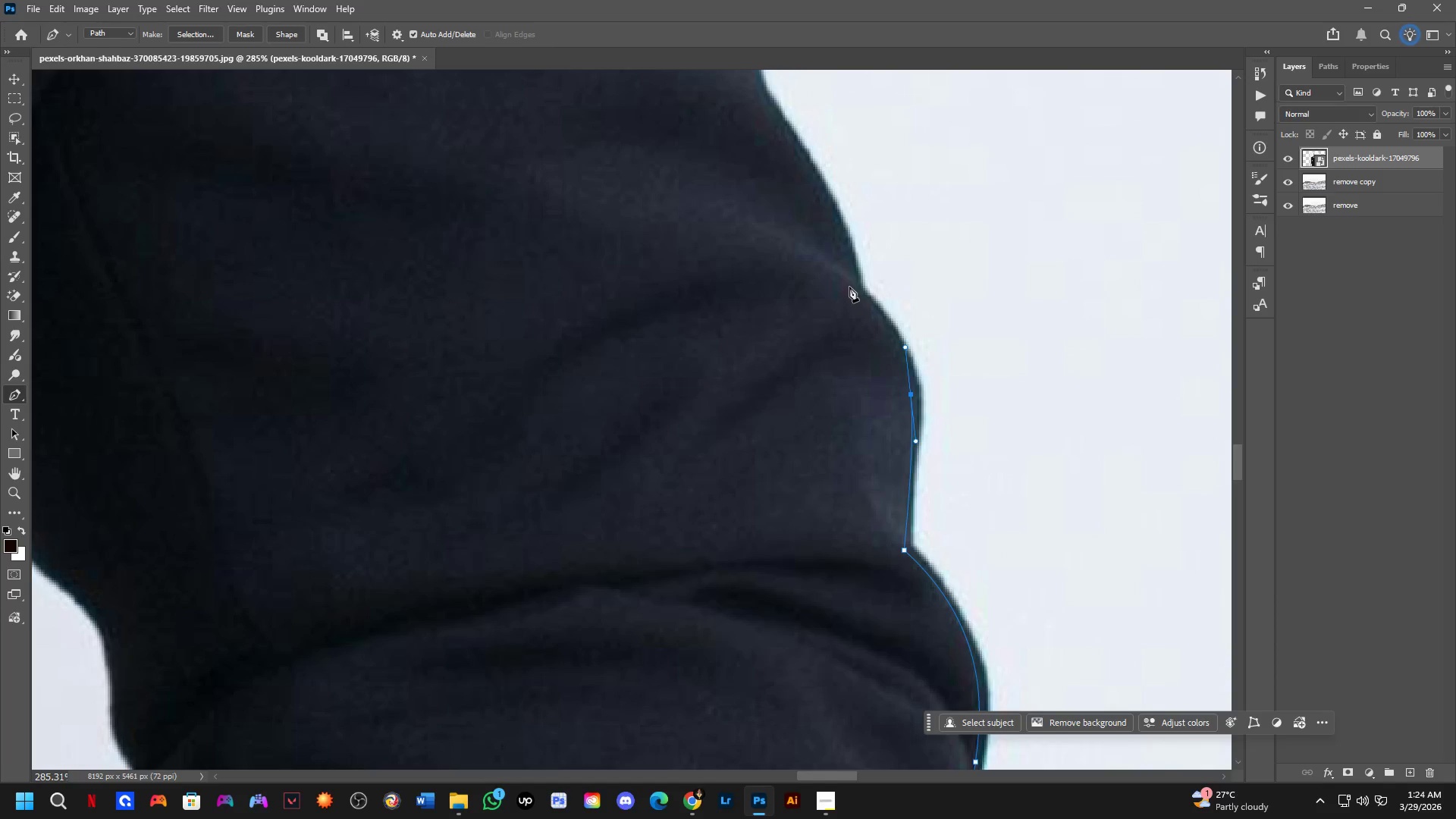 
left_click([849, 286])
 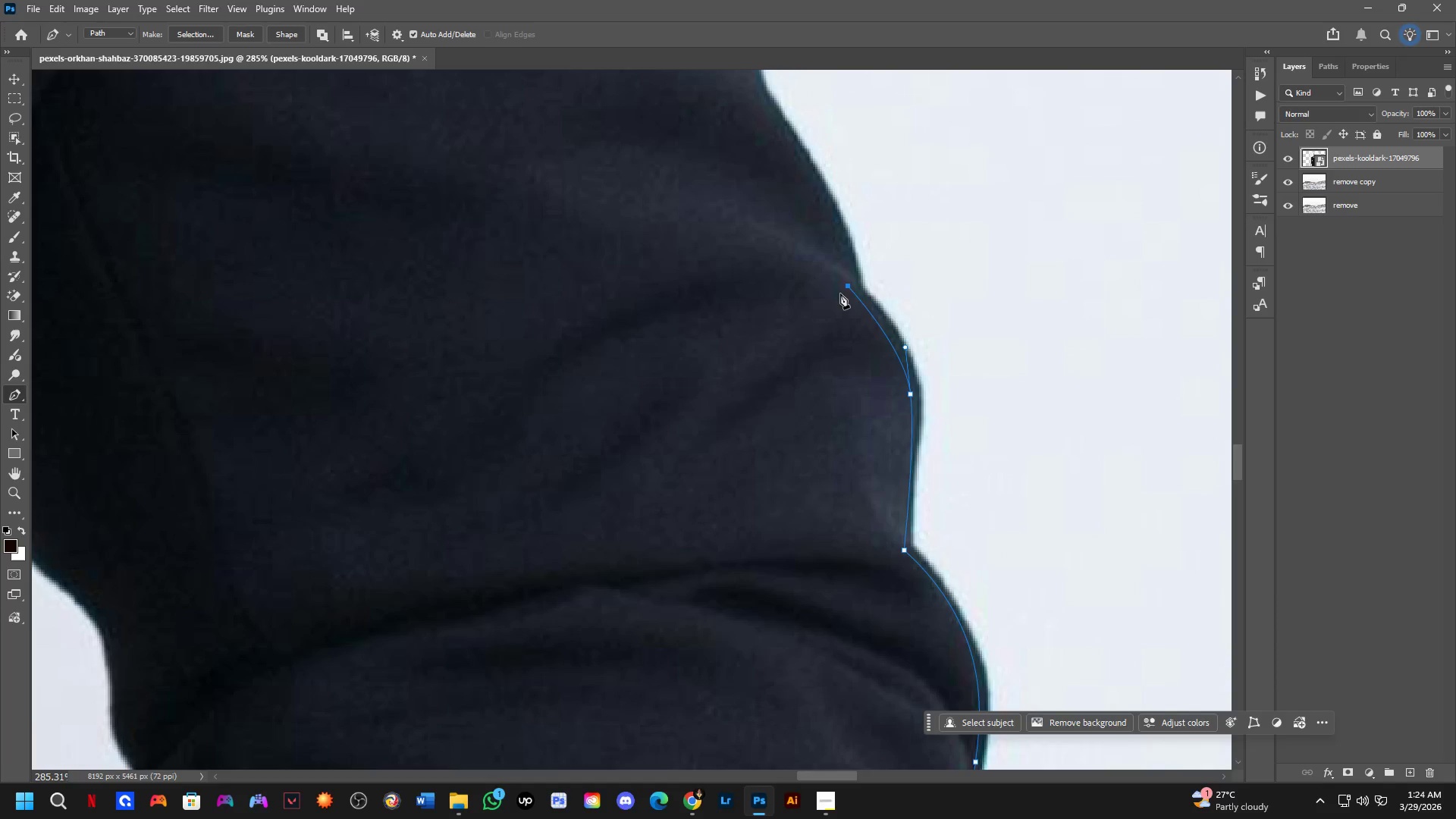 
key(Control+ControlLeft)
 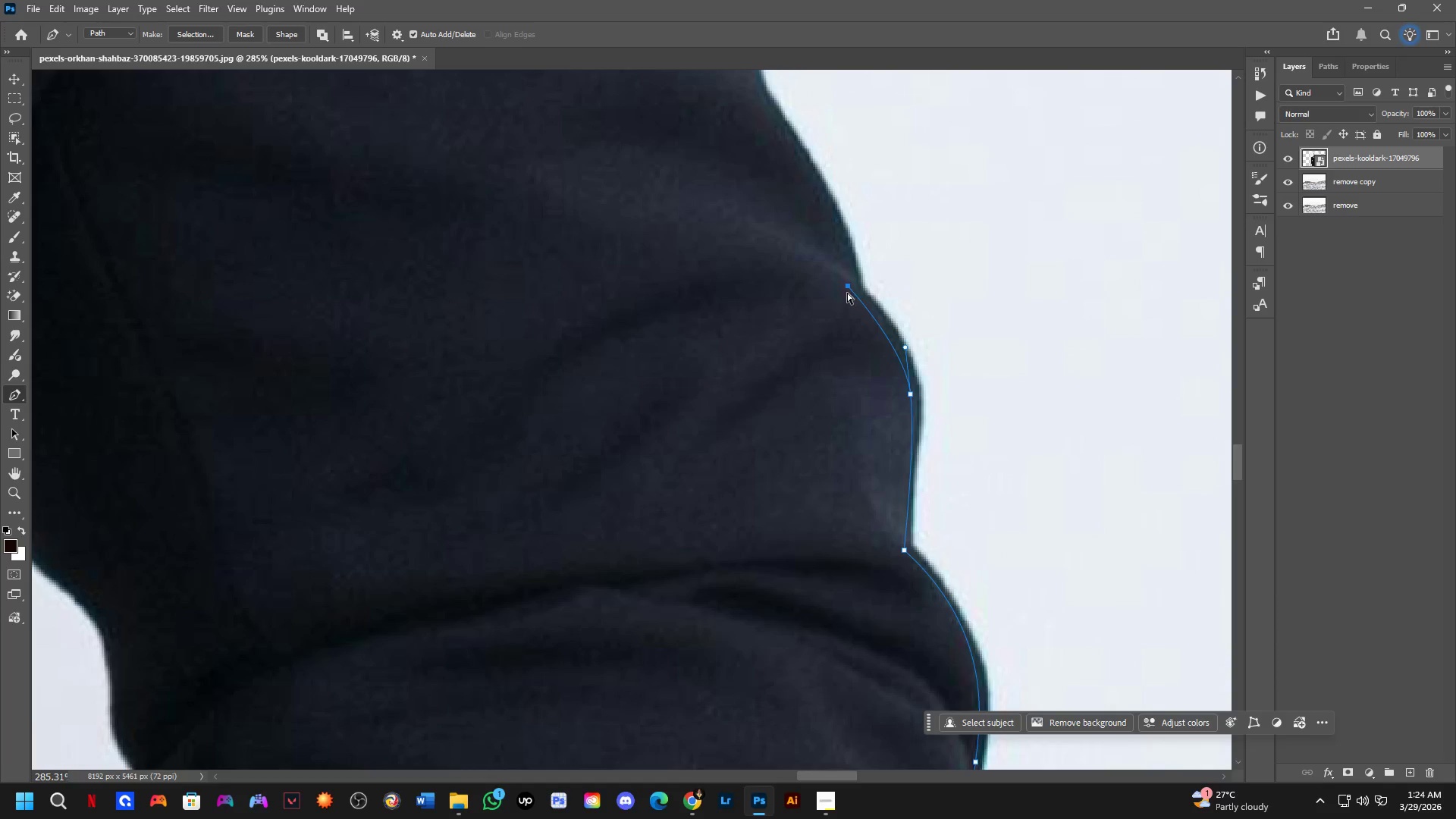 
key(Control+Z)
 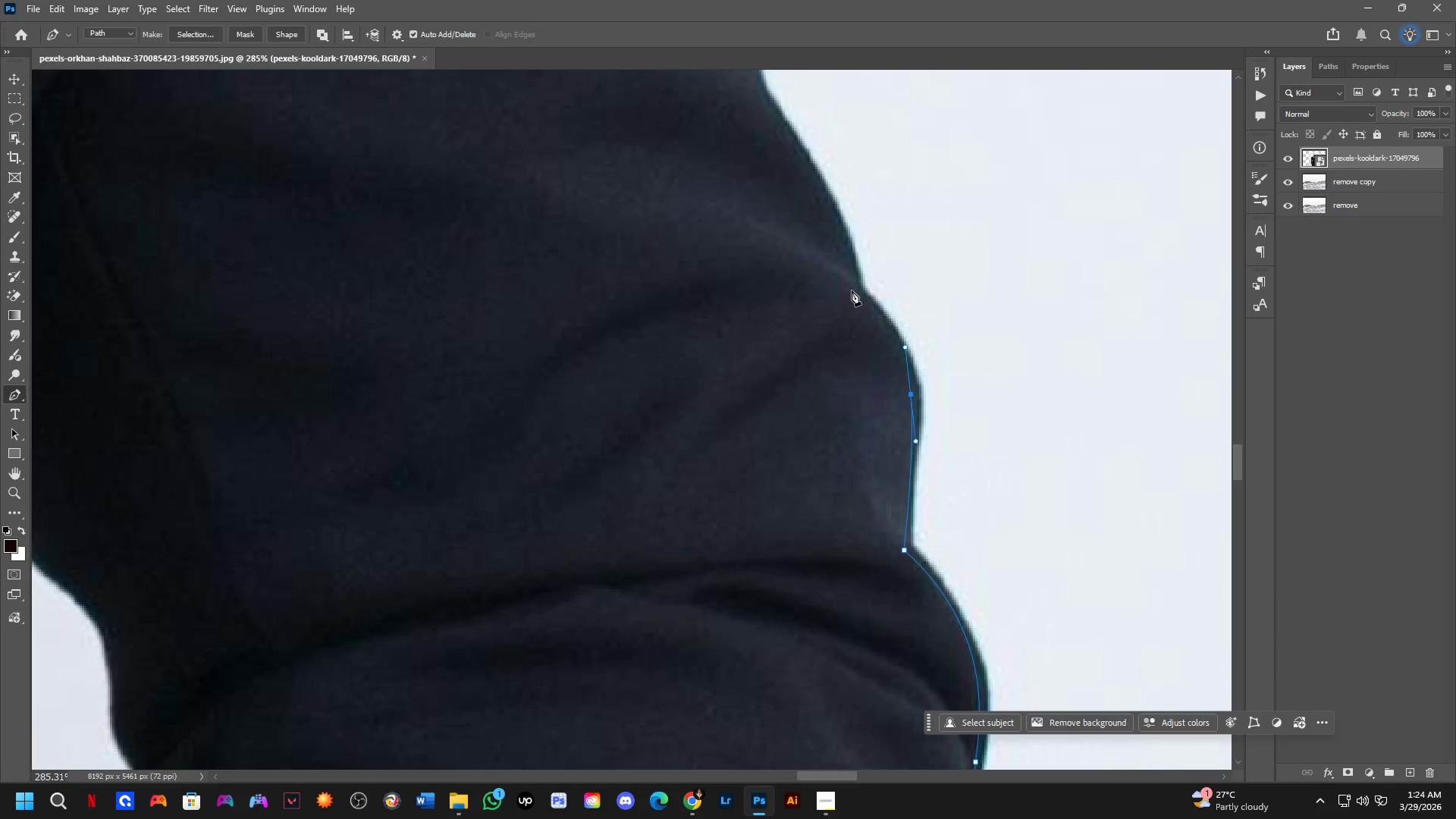 
left_click_drag(start_coordinate=[852, 290], to_coordinate=[817, 268])
 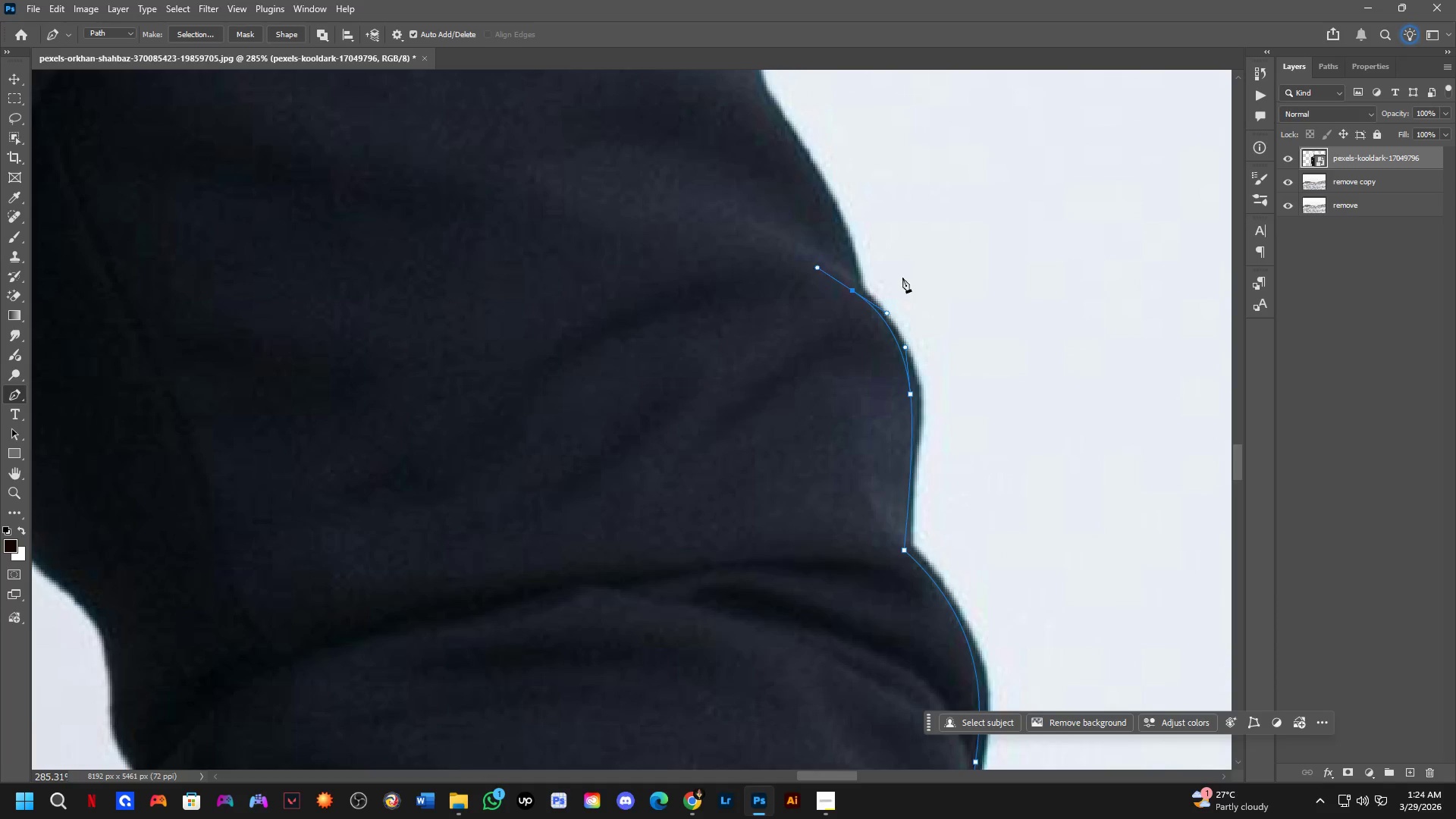 
hold_key(key=Space, duration=0.77)
 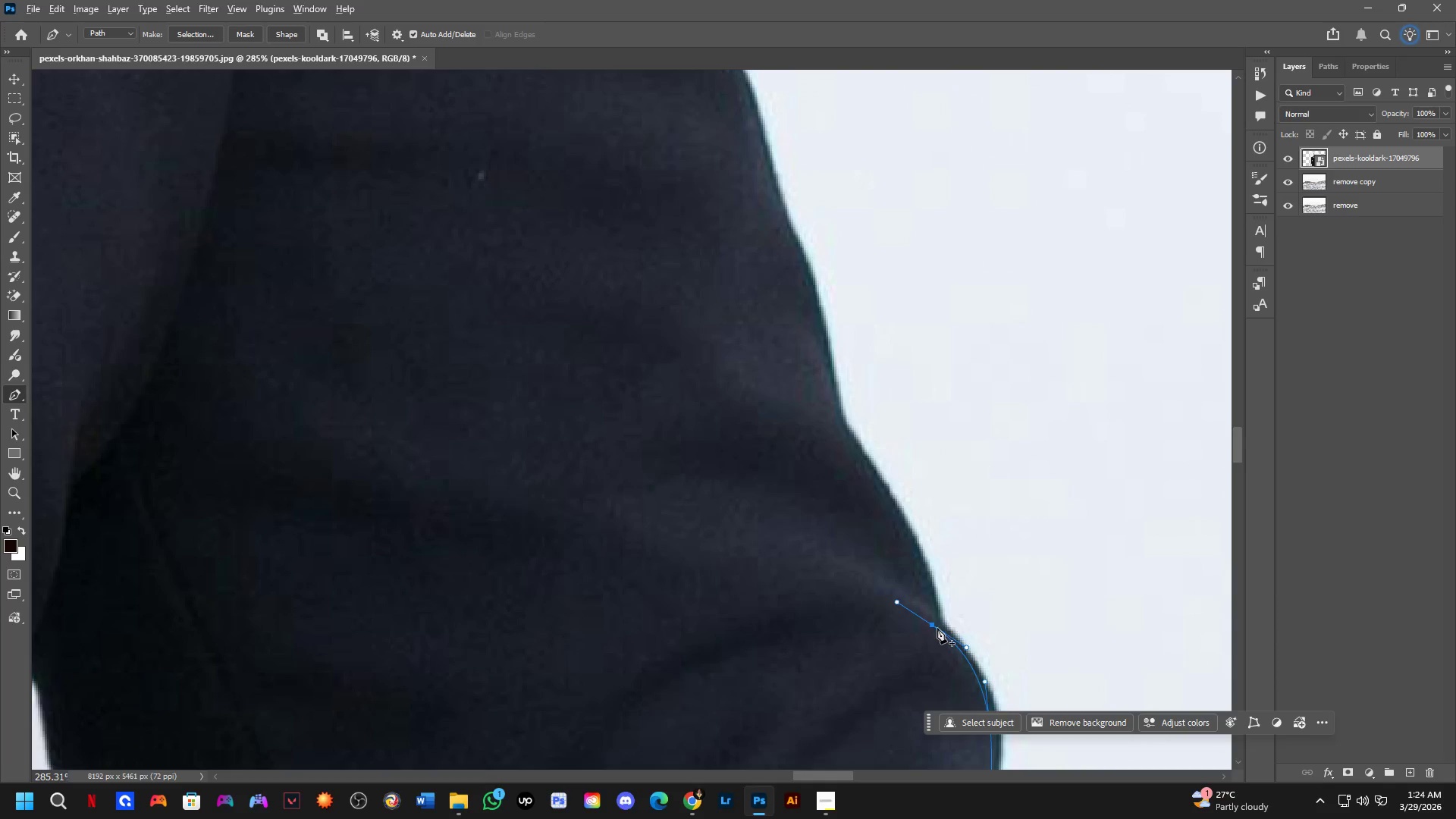 
left_click_drag(start_coordinate=[944, 293], to_coordinate=[1024, 628])
 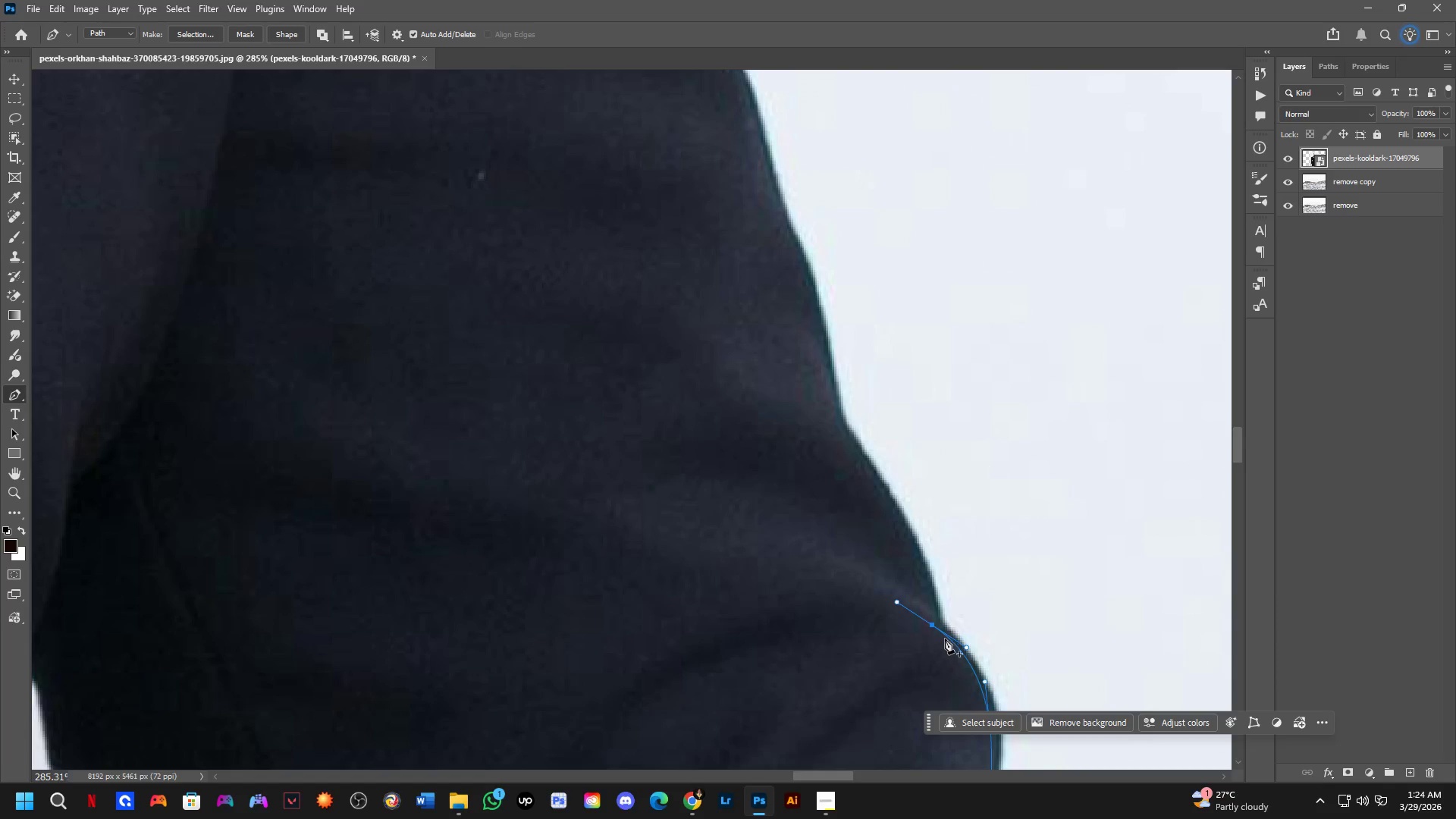 
hold_key(key=AltLeft, duration=0.59)
left_click([934, 627])
 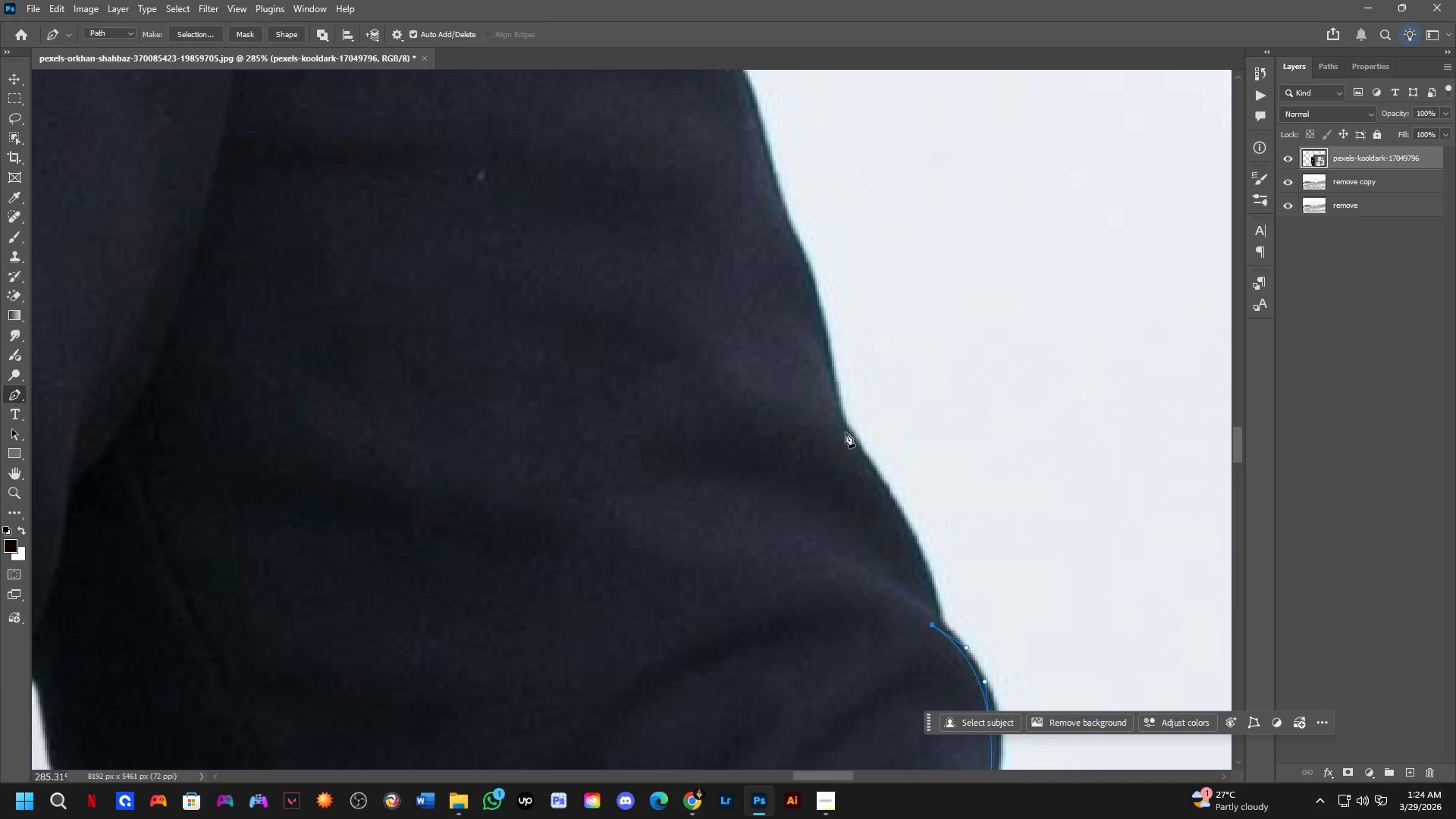 
left_click_drag(start_coordinate=[828, 416], to_coordinate=[709, 277])
 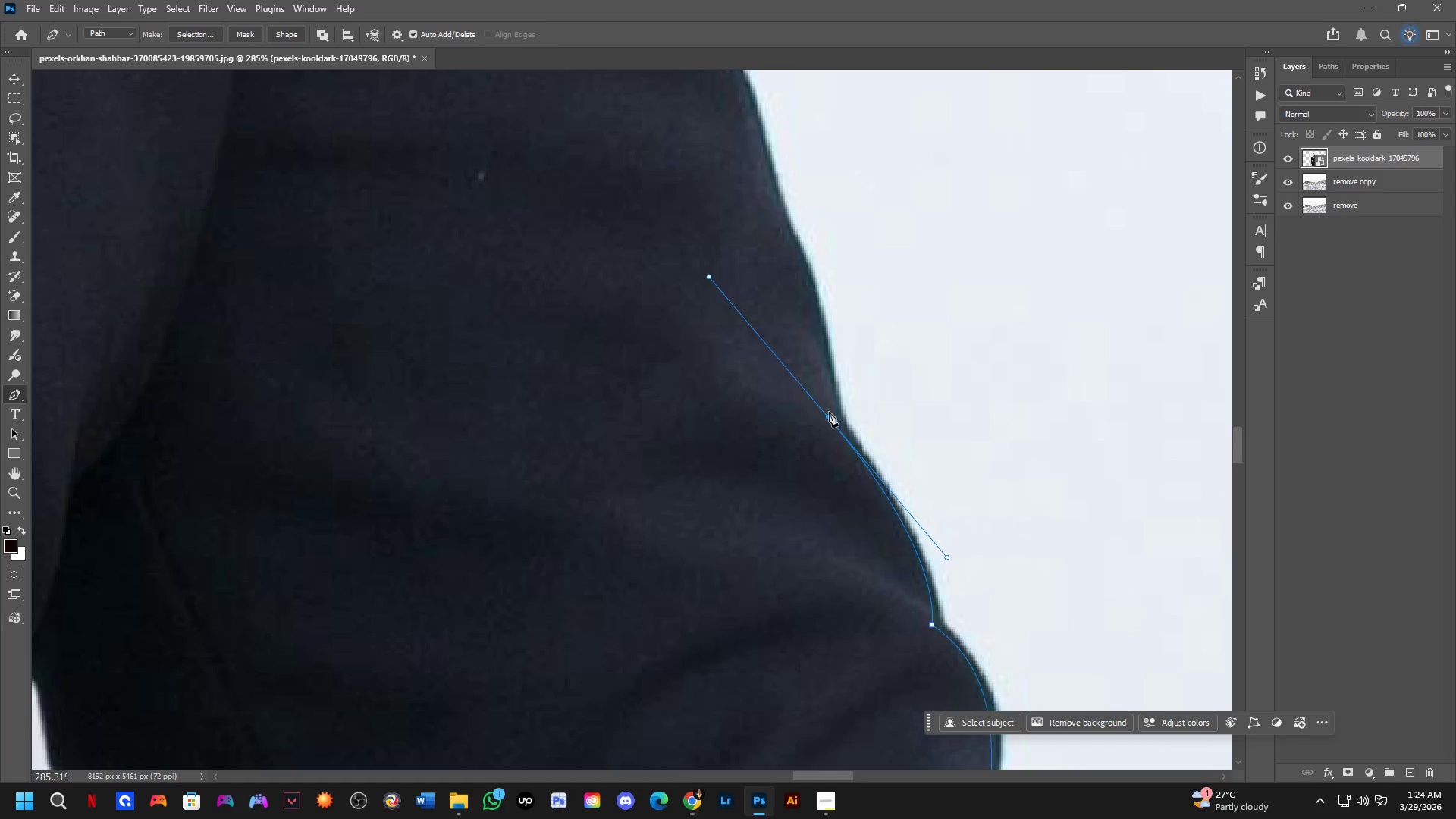 
hold_key(key=AltLeft, duration=1.12)
left_click([831, 419])
 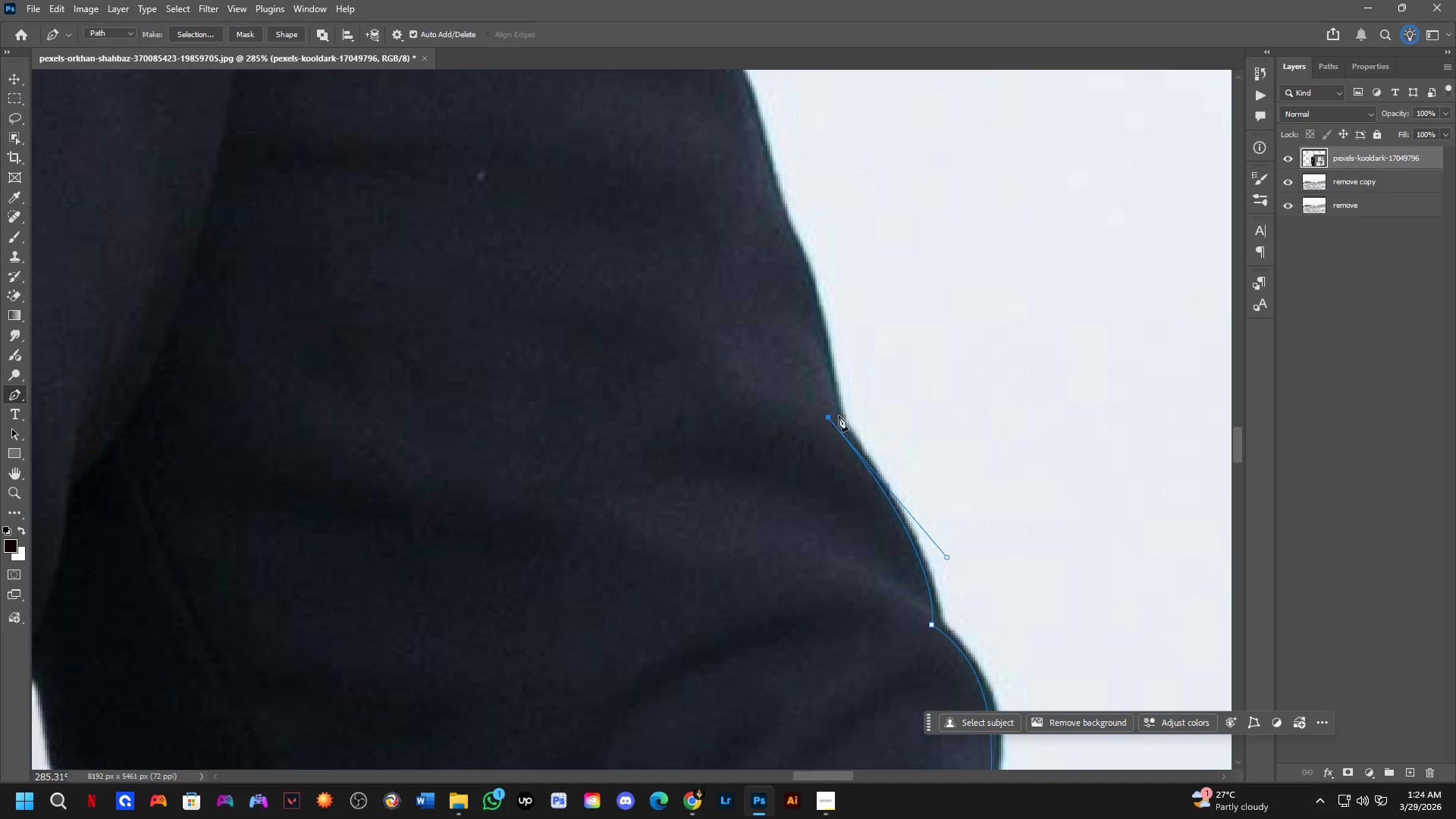 
hold_key(key=Space, duration=0.5)
 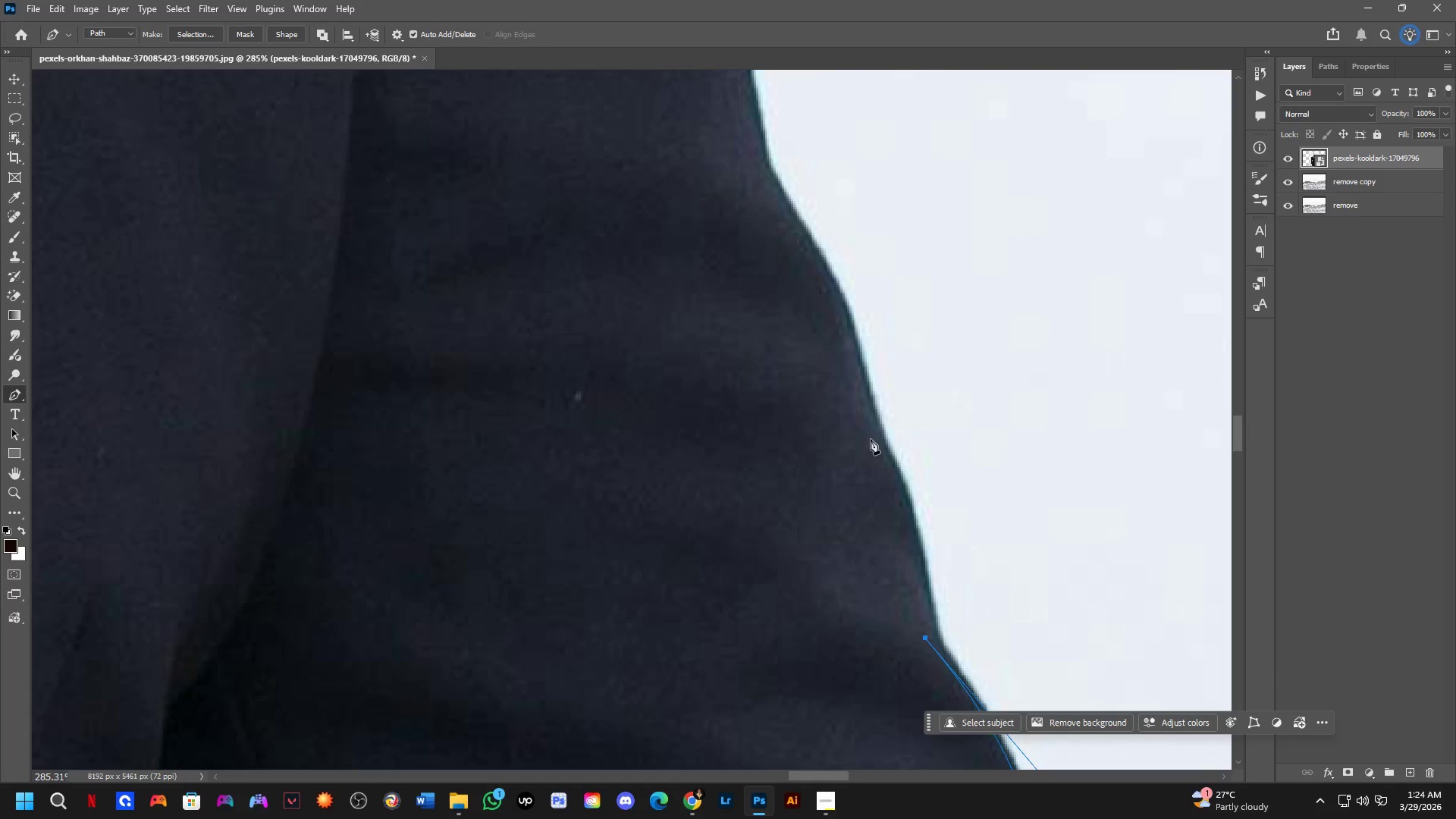 
left_click_drag(start_coordinate=[853, 405], to_coordinate=[950, 626])
 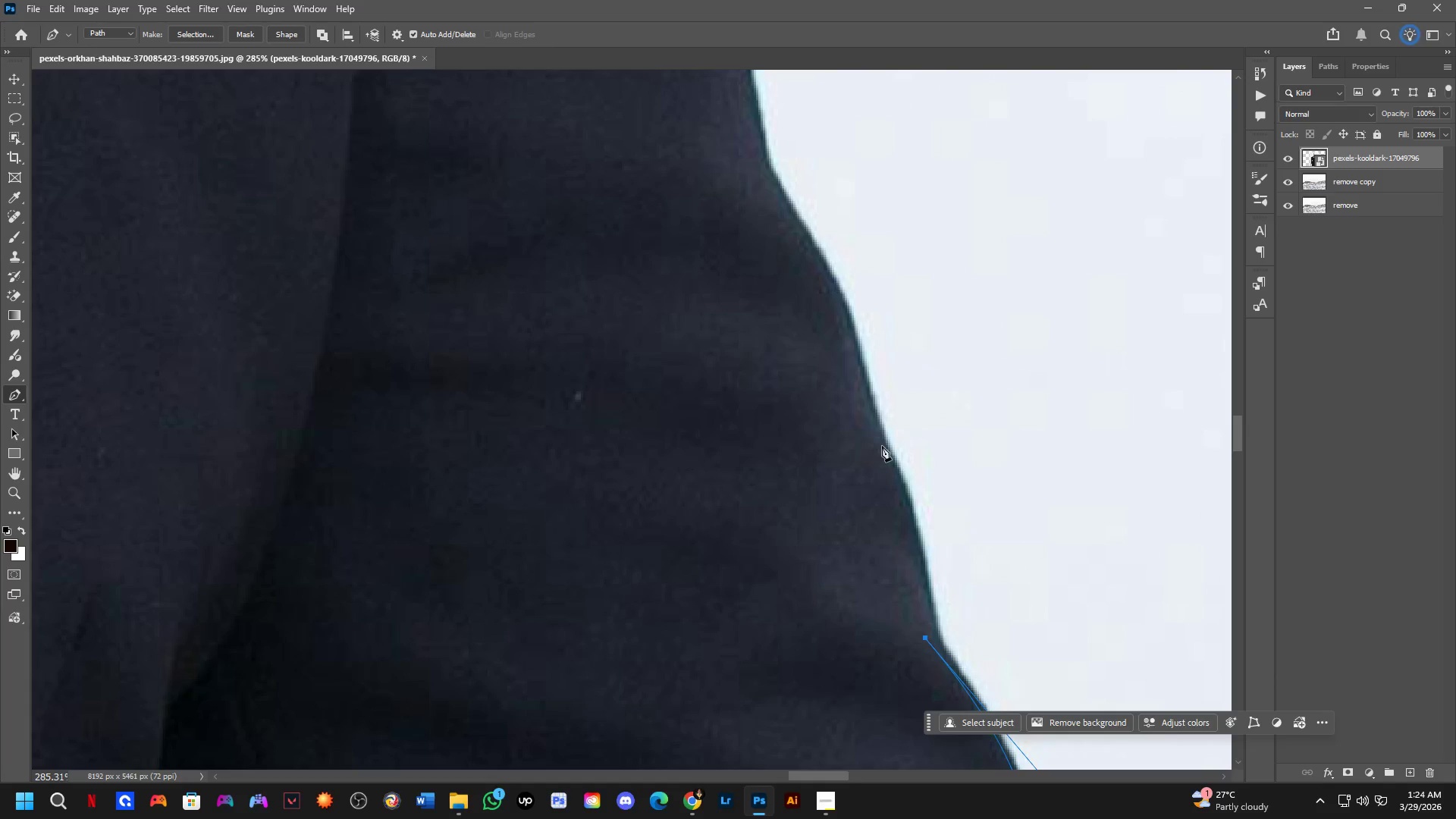 
left_click_drag(start_coordinate=[883, 451], to_coordinate=[838, 341])
 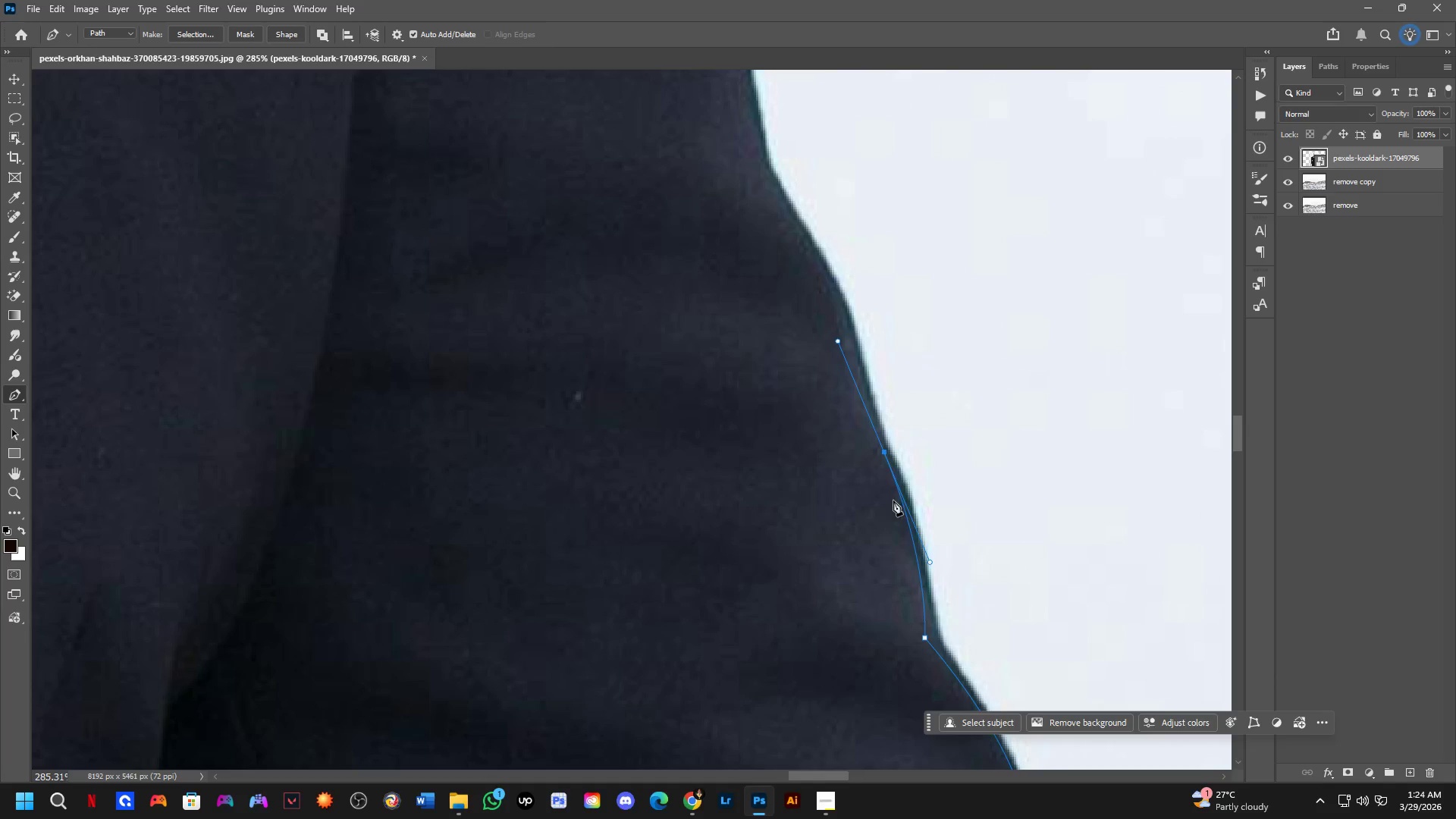 
hold_key(key=AltLeft, duration=0.59)
left_click([887, 454])
 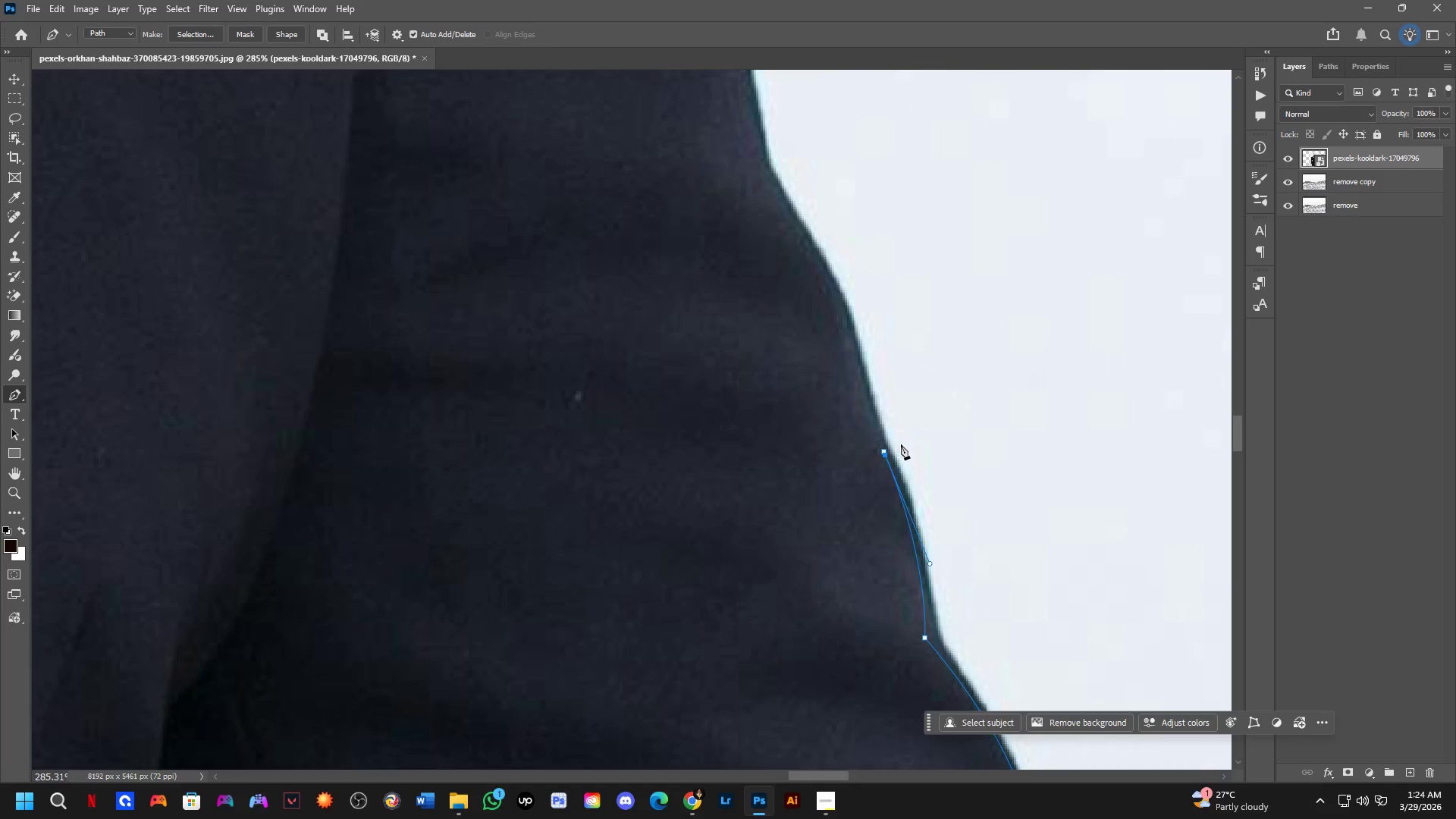 
key(Control+ControlLeft)
 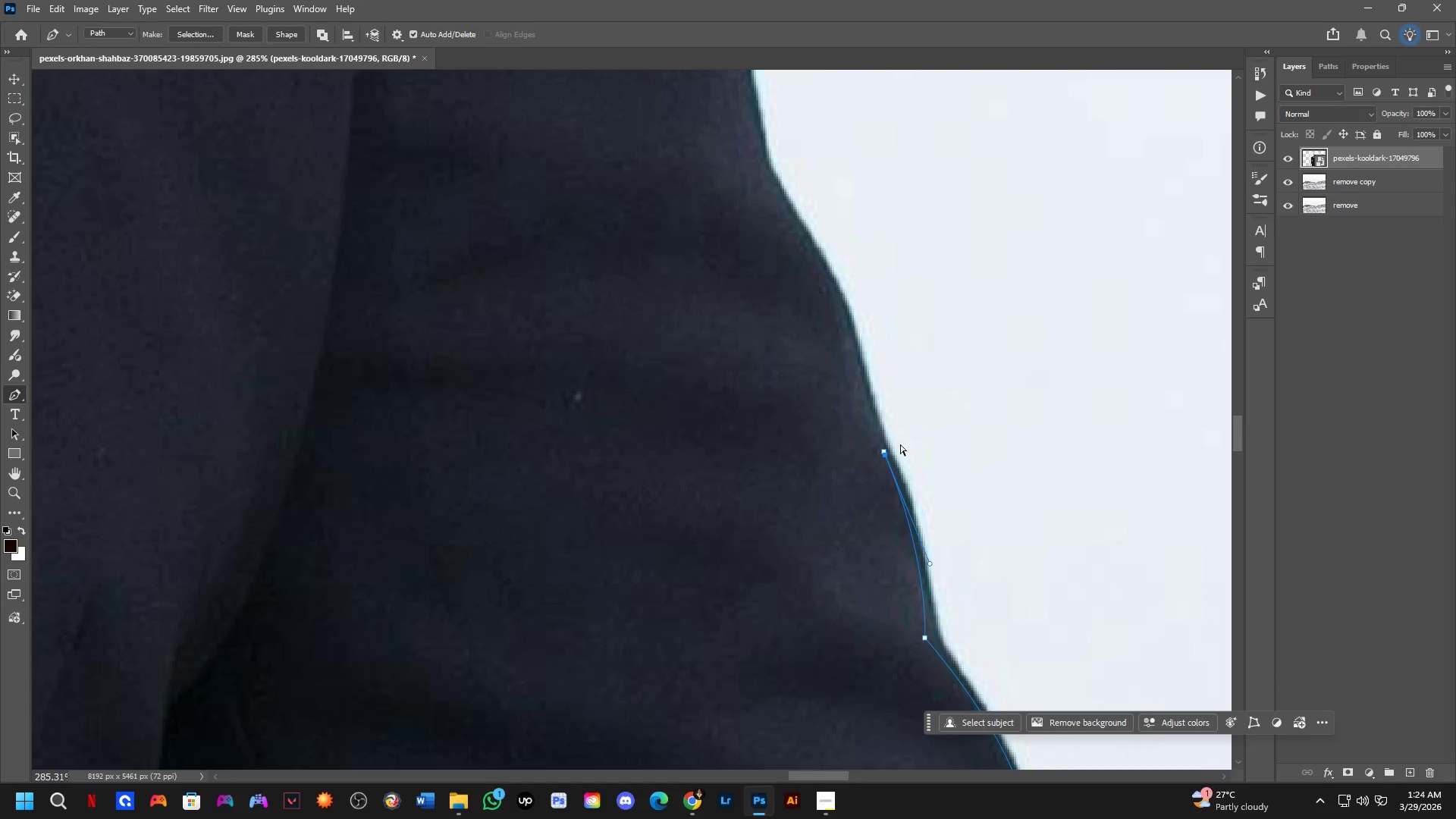 
key(Control+Z)
 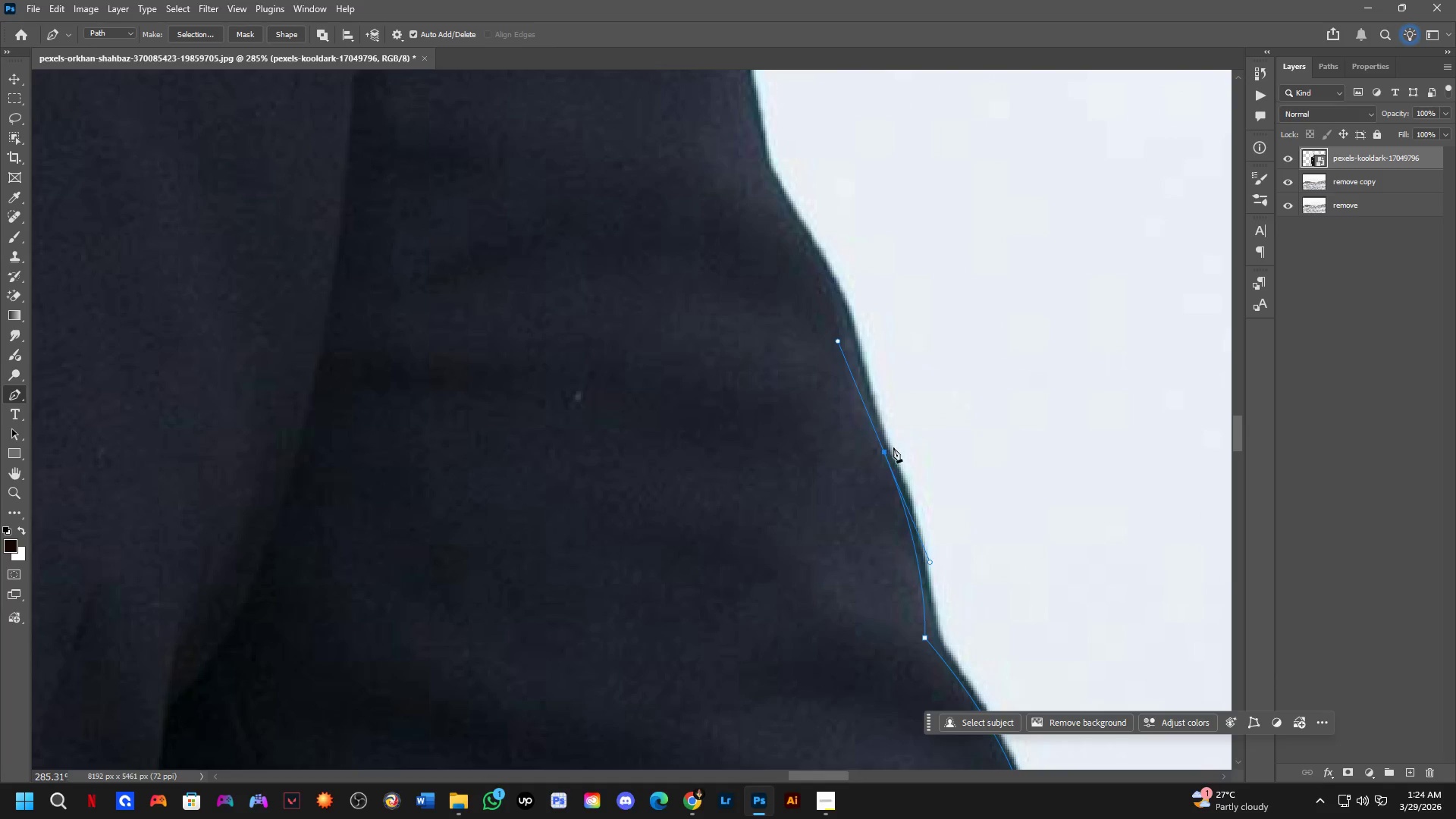 
hold_key(key=AltLeft, duration=0.47)
left_click([886, 454])
 